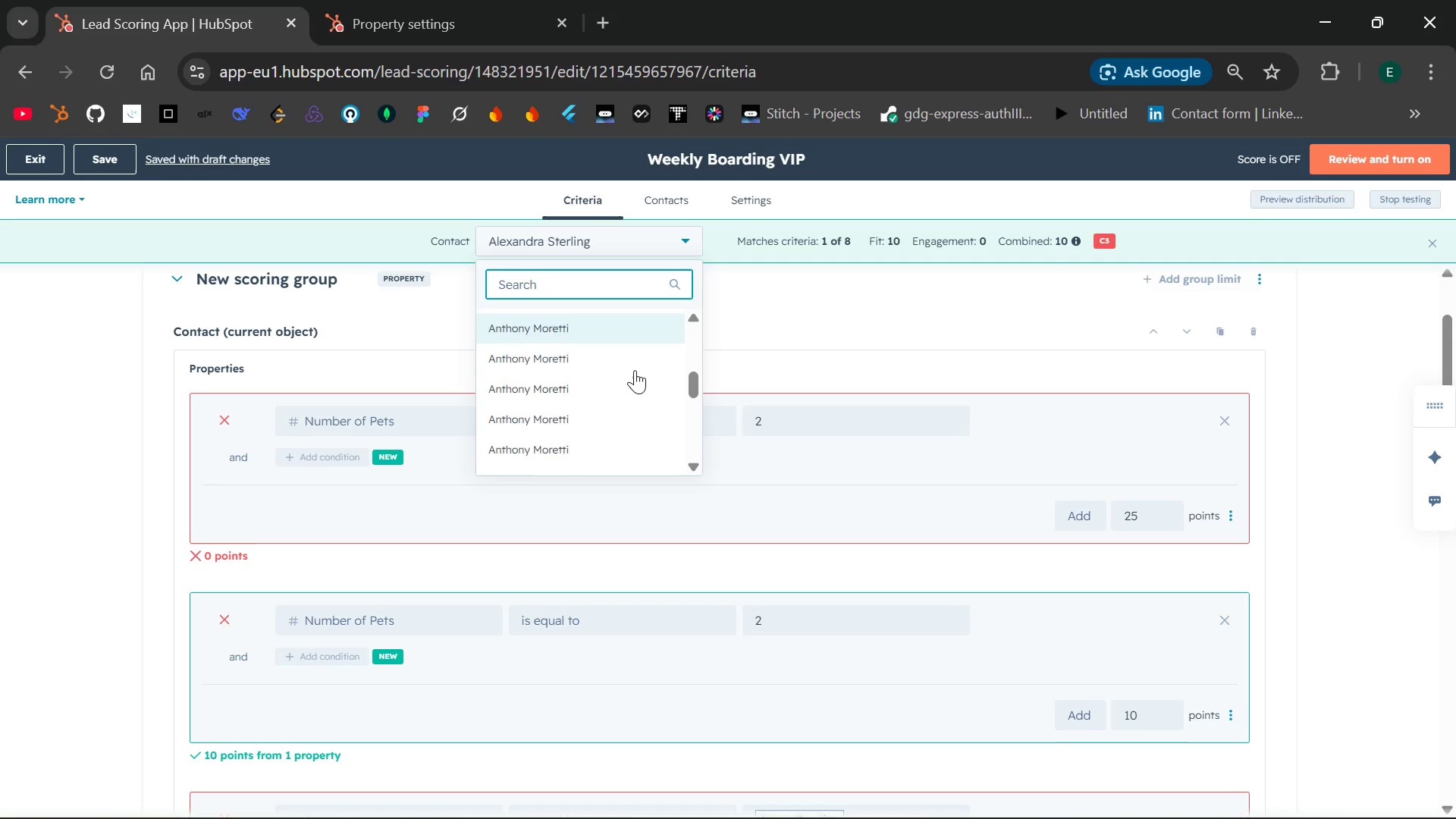 
left_click([635, 370])
 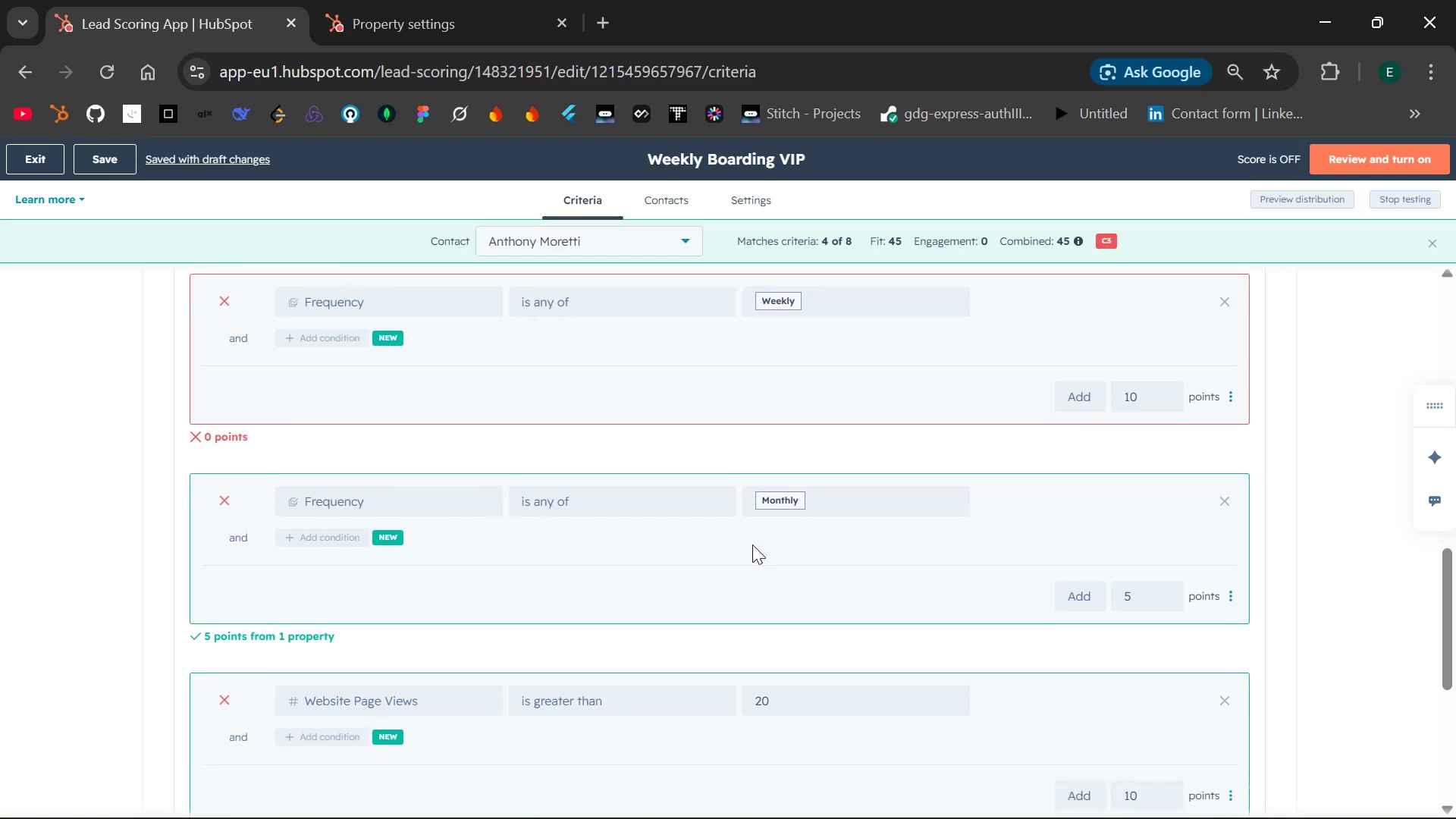 
wait(11.58)
 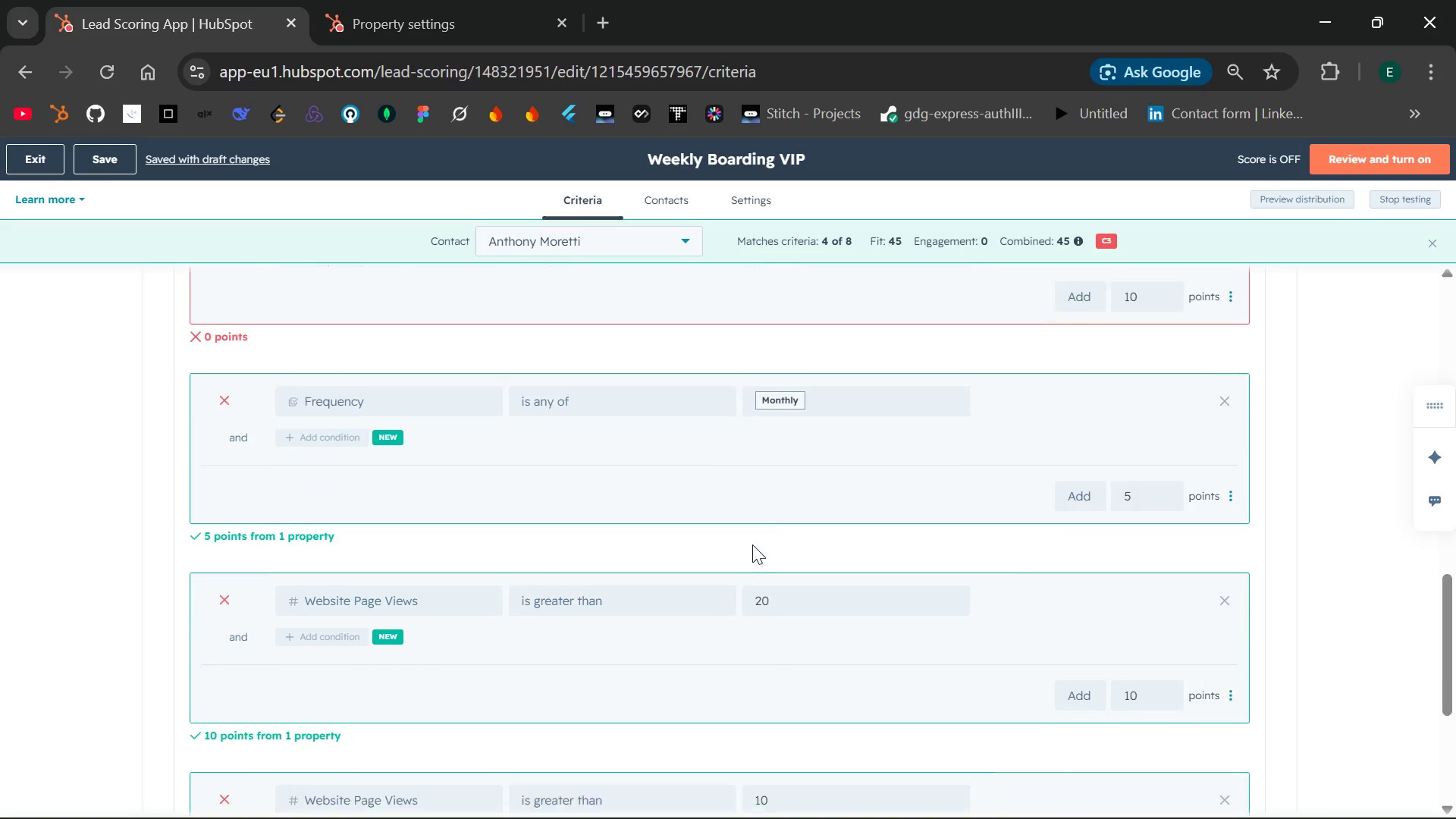 
key(Control+Minus)
 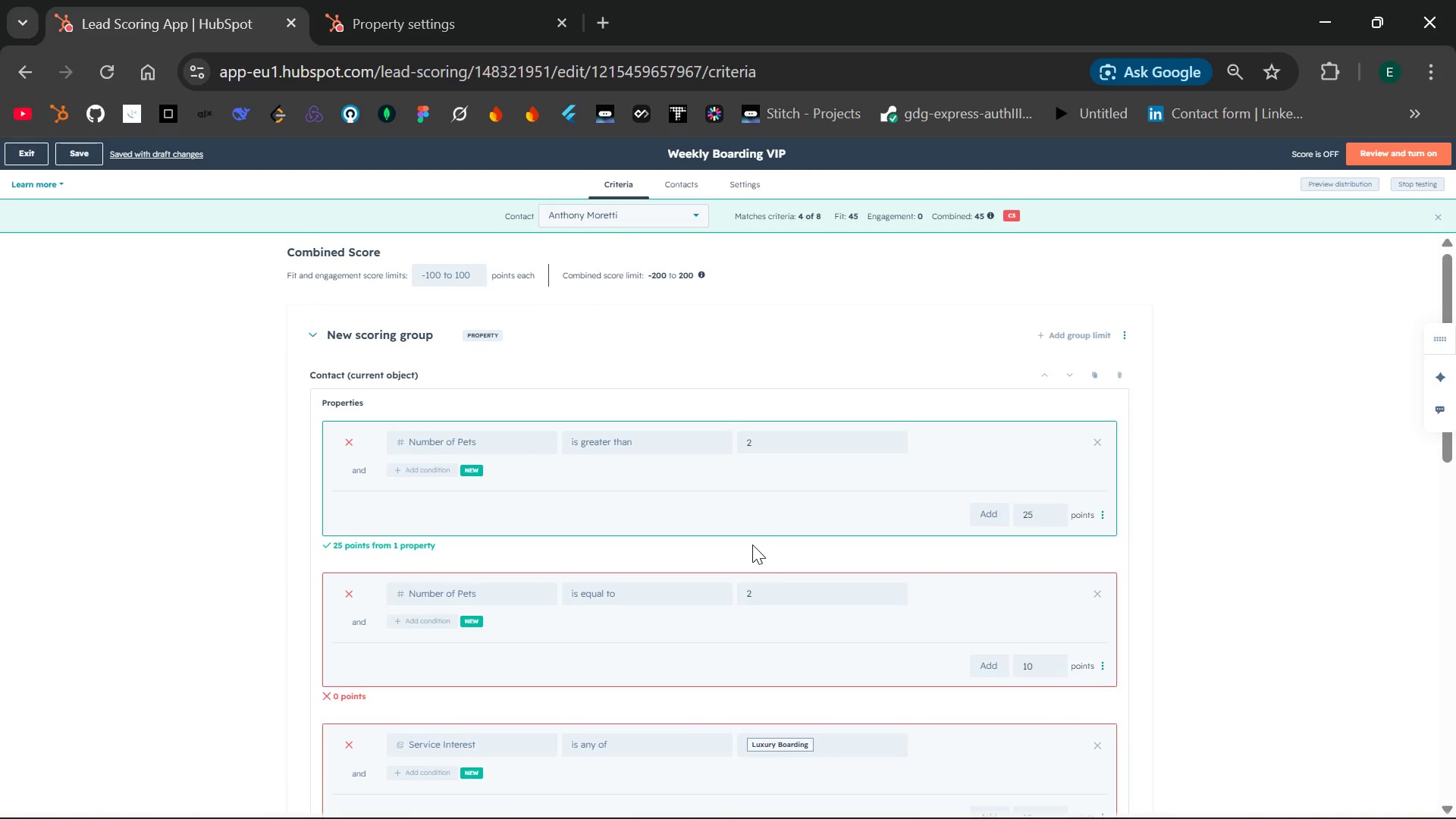 
wait(12.61)
 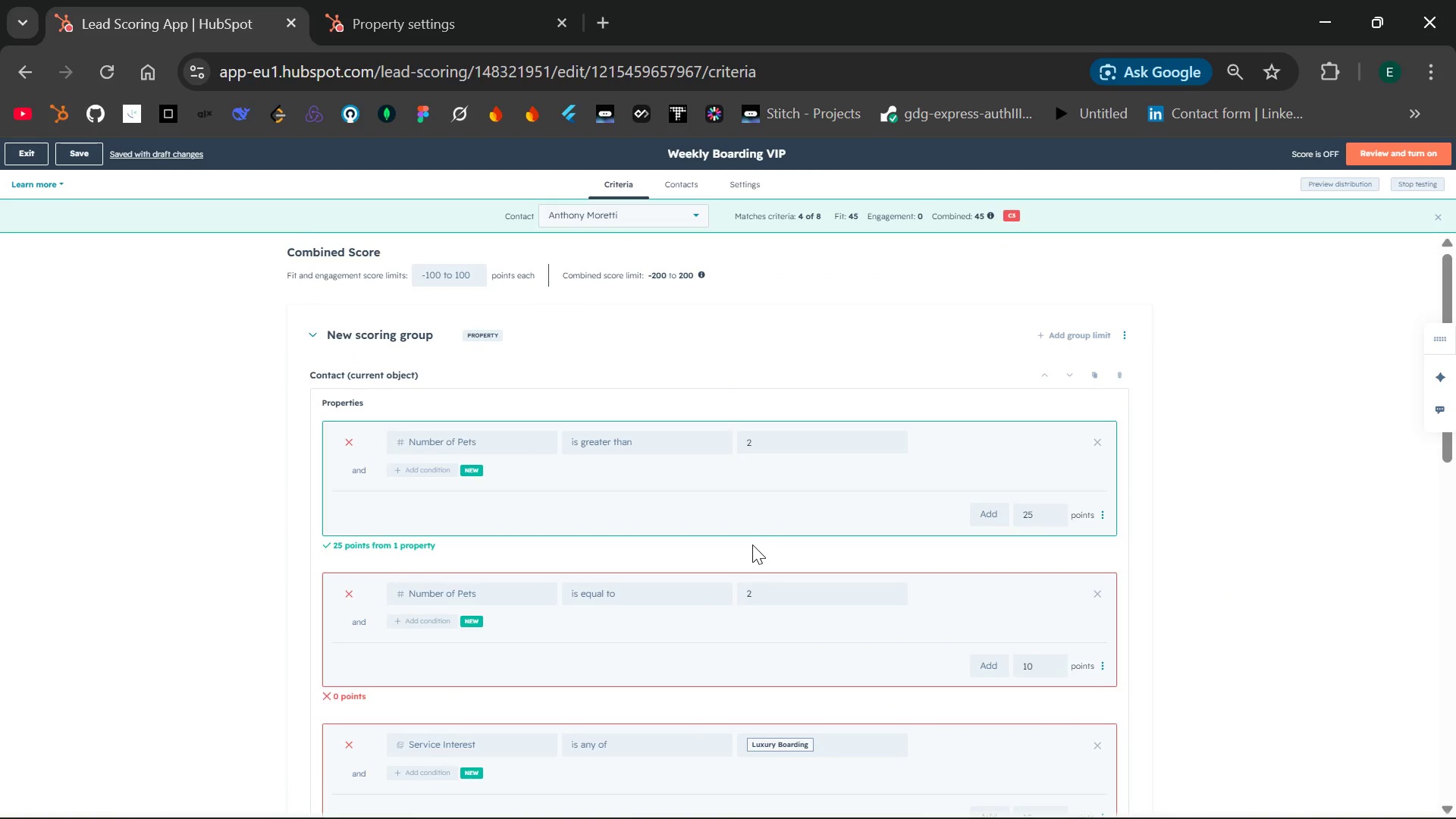 
key(PrintScreen)
 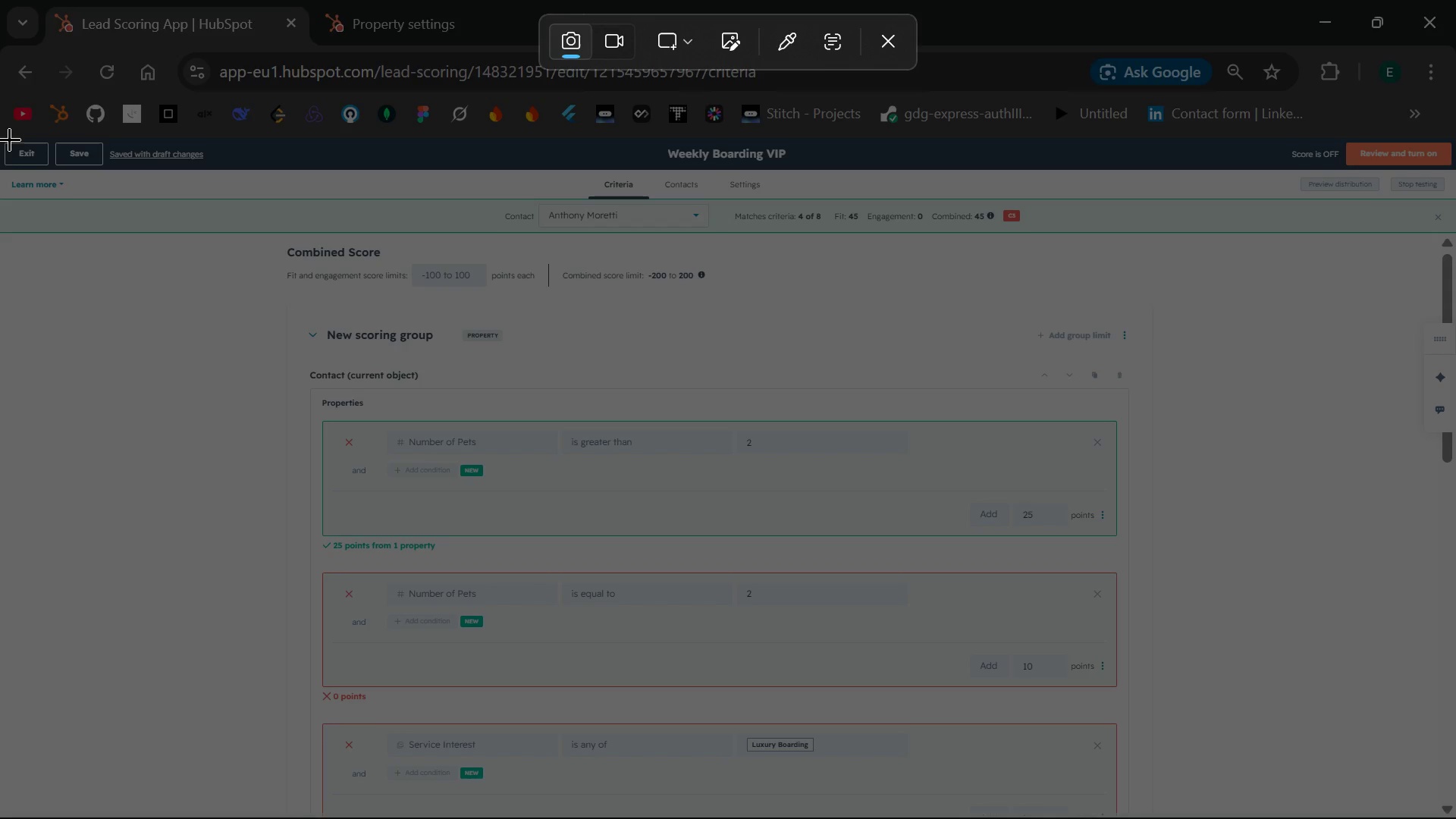 
left_click_drag(start_coordinate=[4, 136], to_coordinate=[1455, 816])
 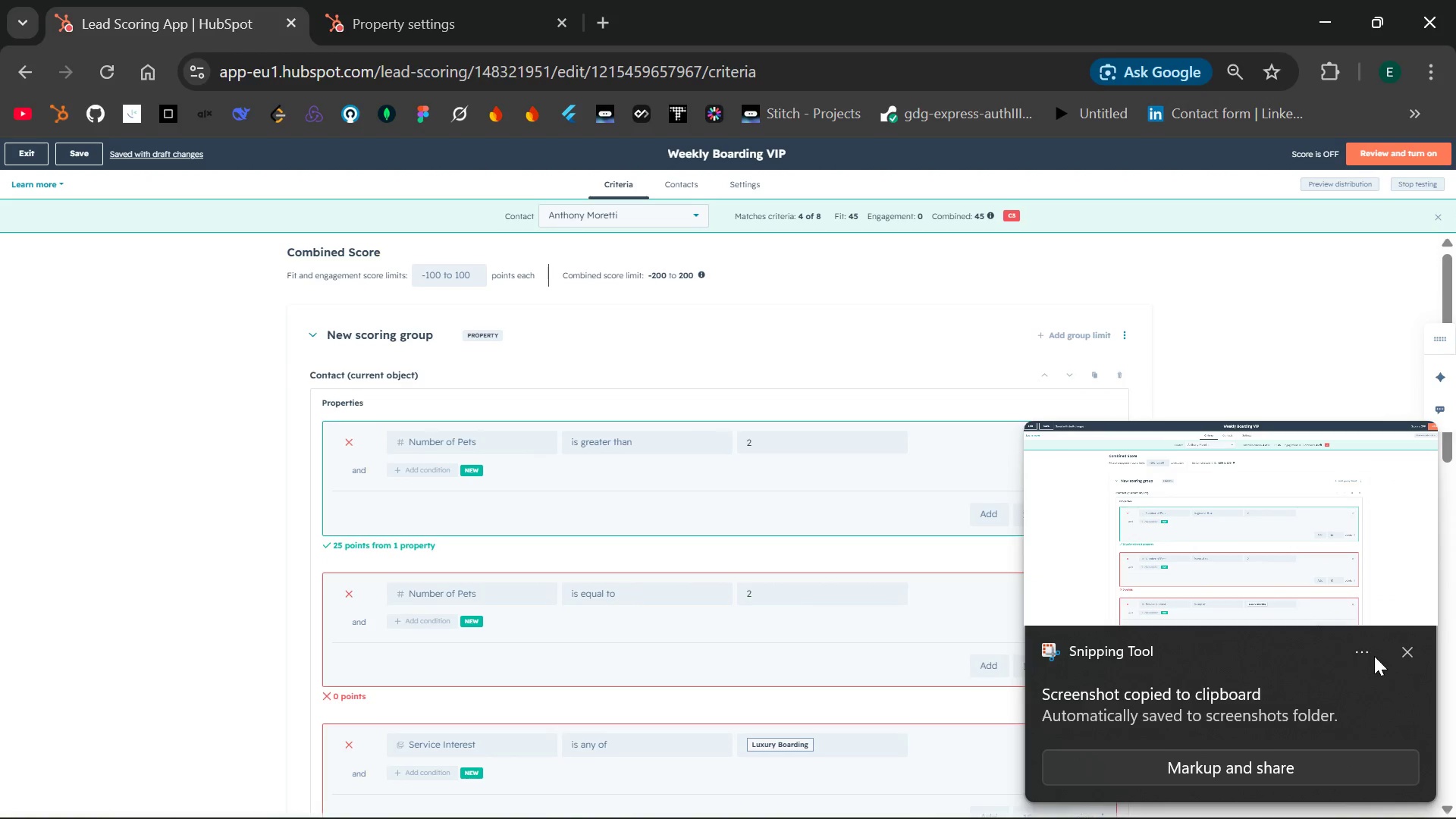 
left_click([1401, 653])
 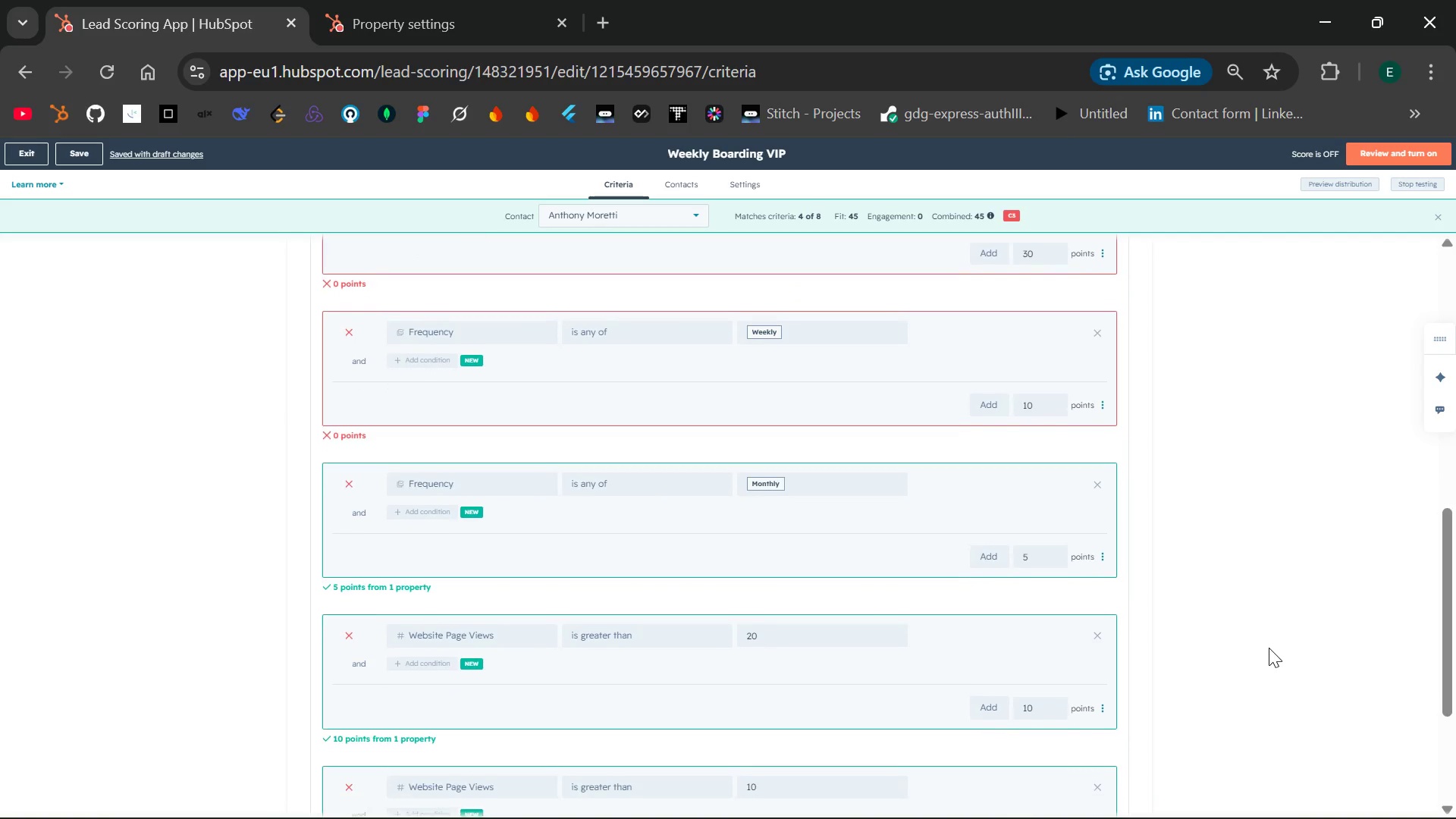 
wait(10.27)
 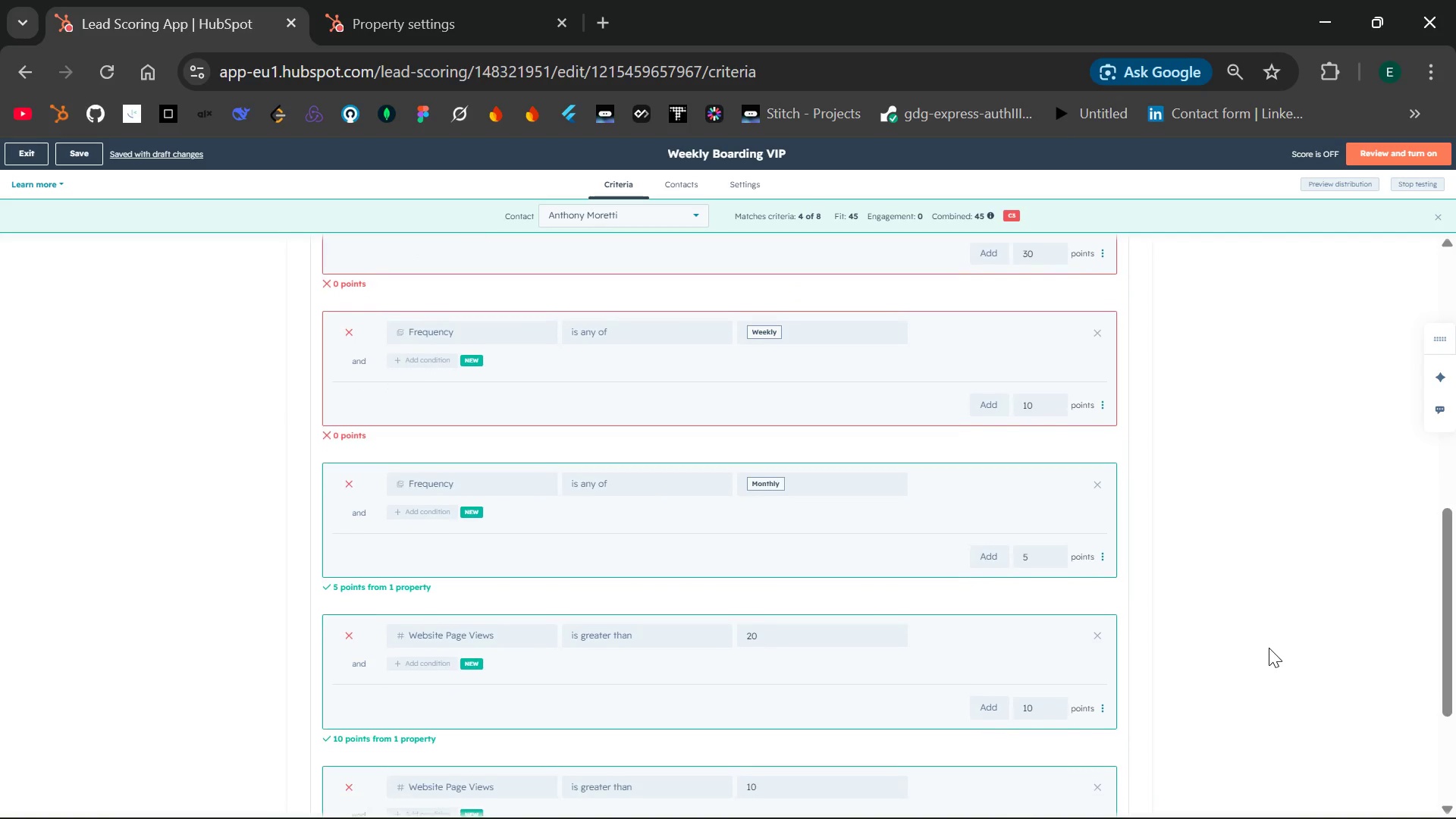 
key(PrintScreen)
 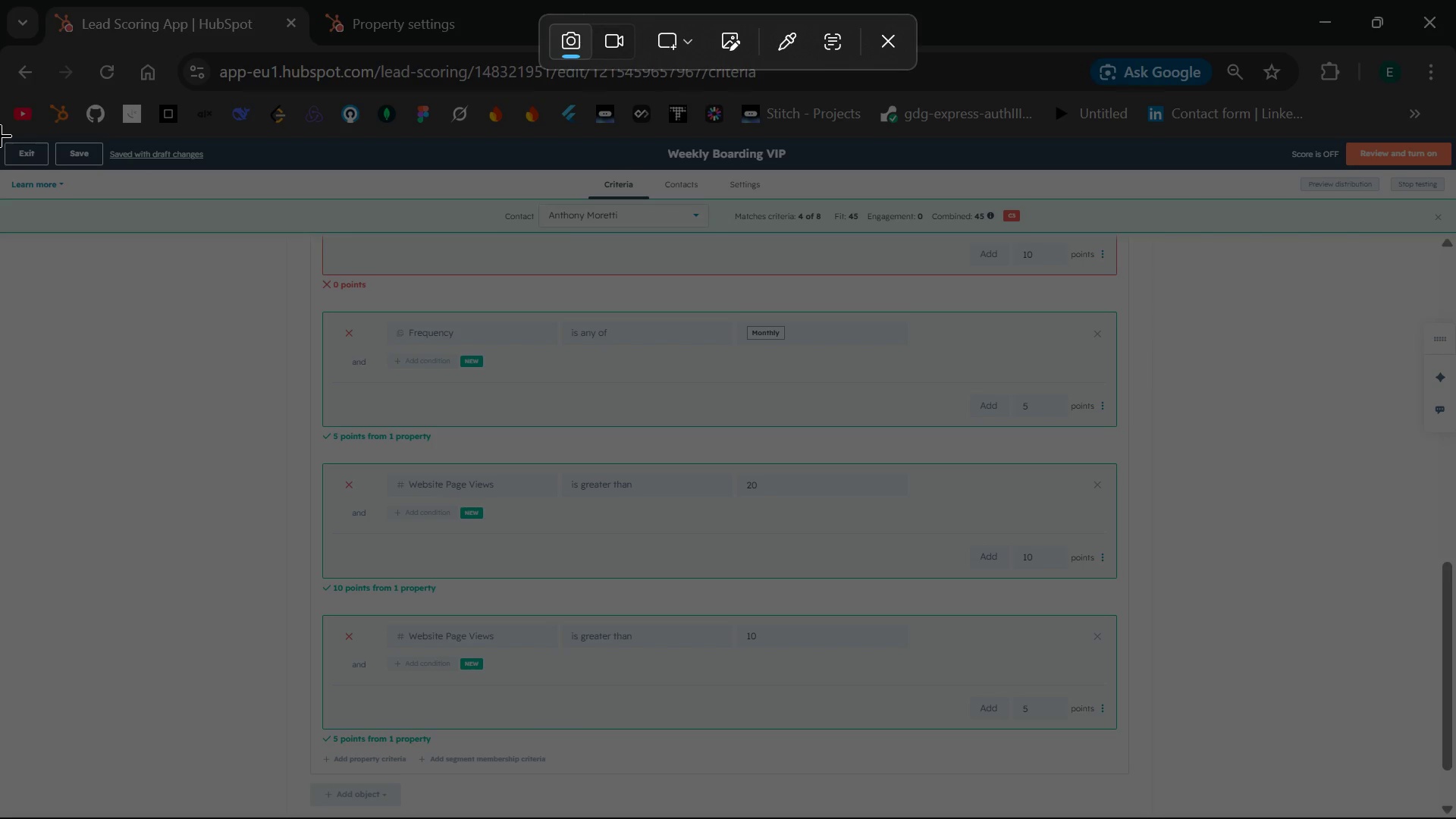 
left_click_drag(start_coordinate=[0, 135], to_coordinate=[1455, 815])
 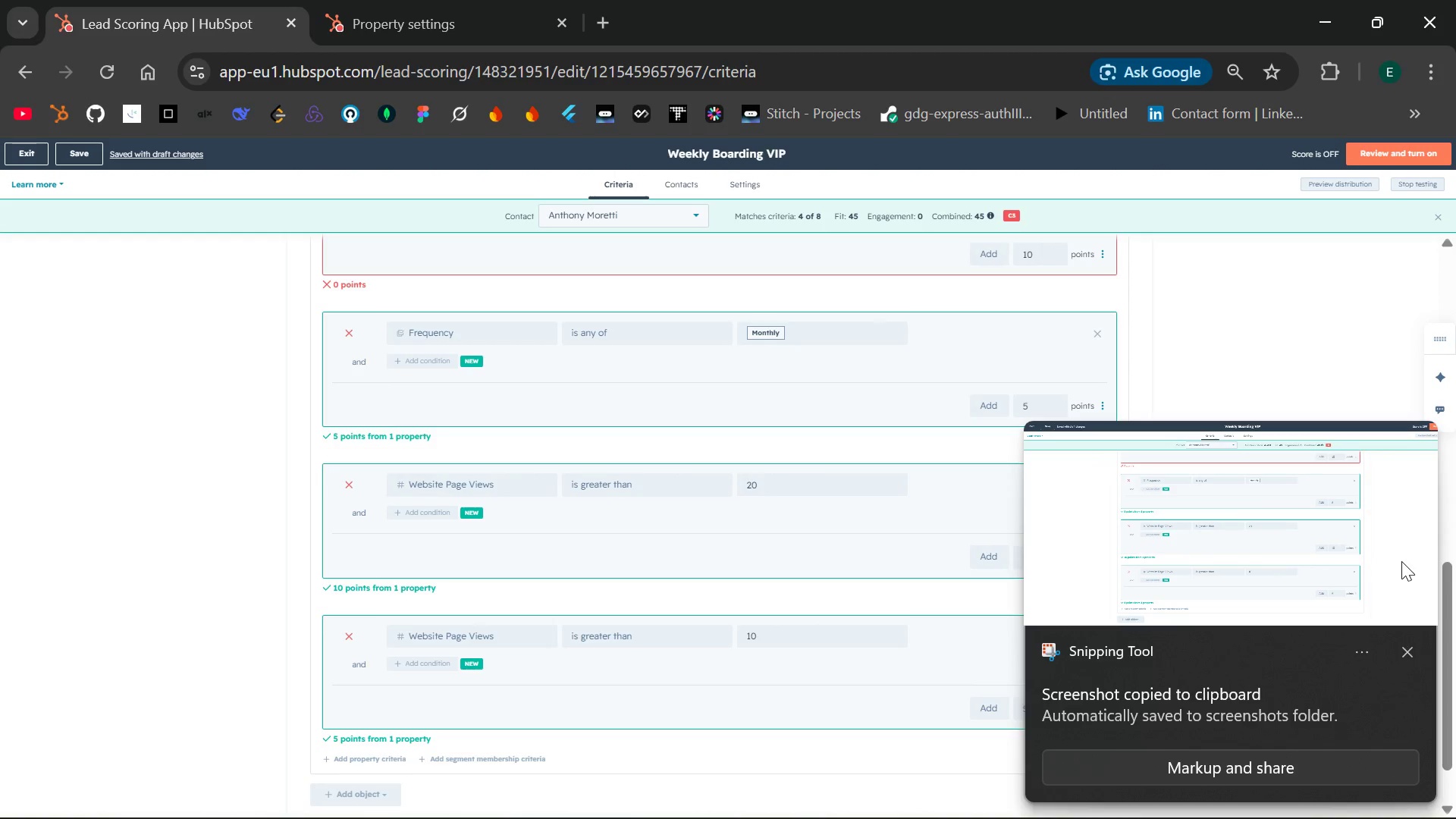 
left_click([1403, 653])
 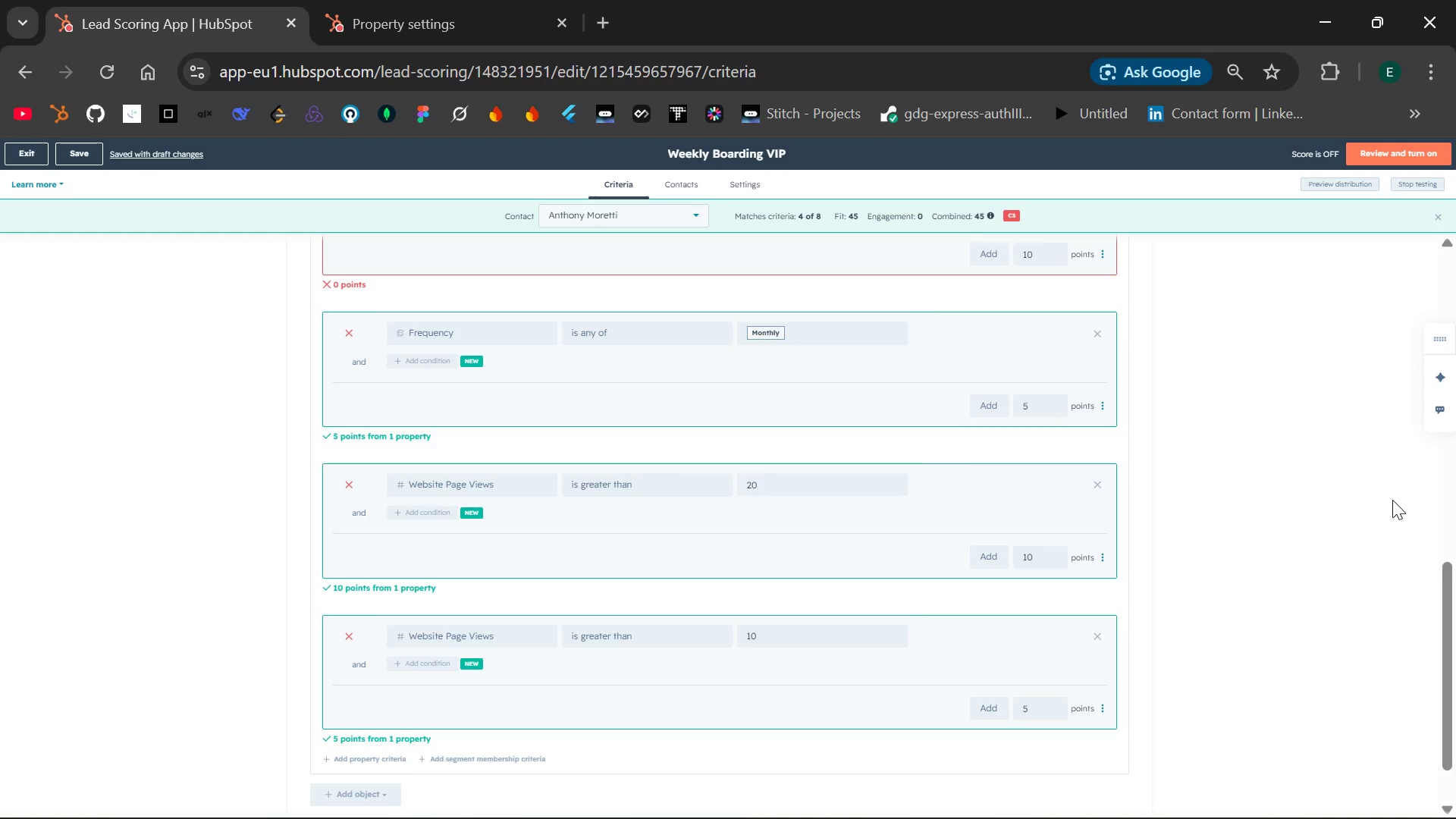 
key(Control+Equal)
 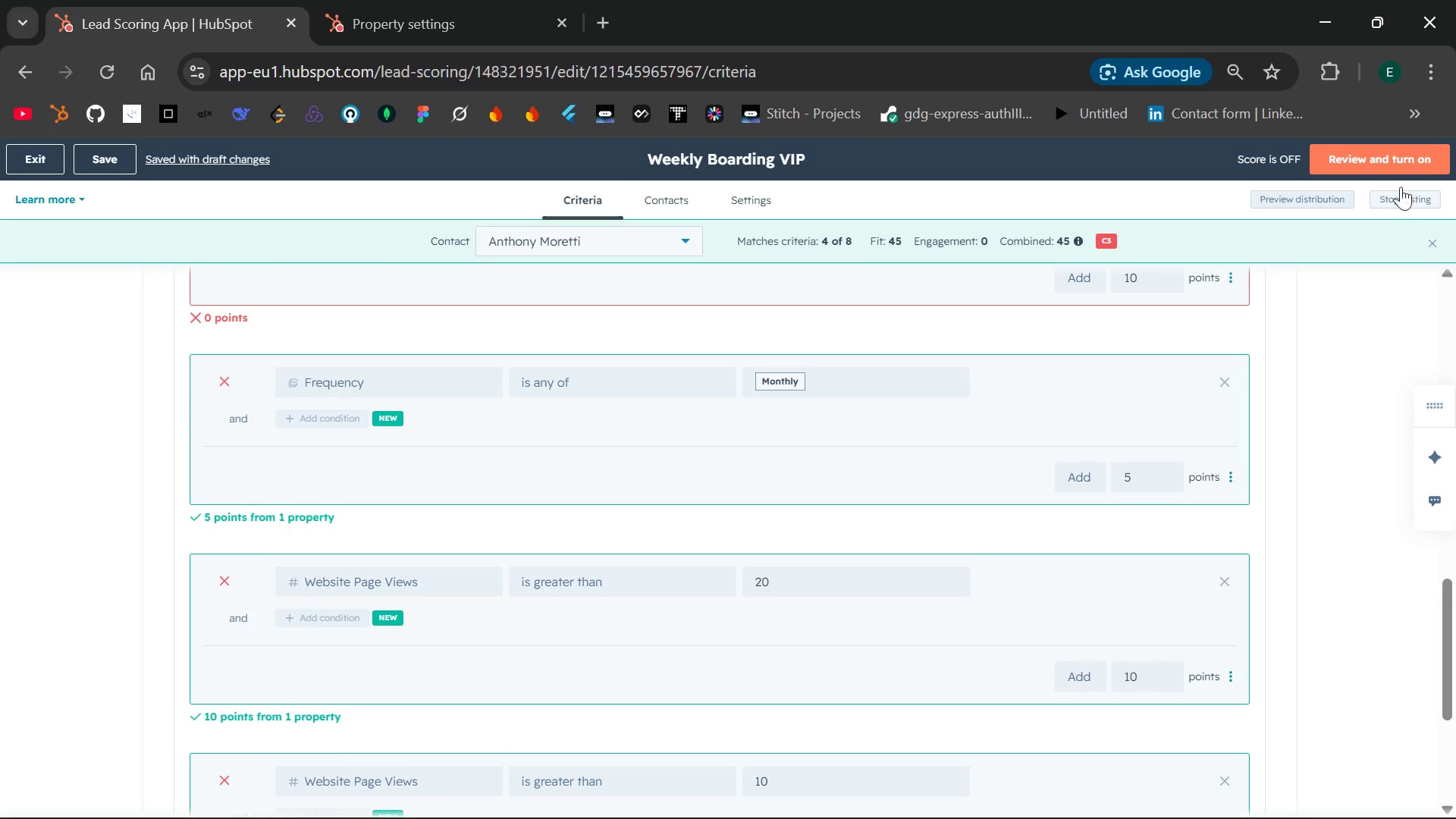 
left_click([1385, 162])
 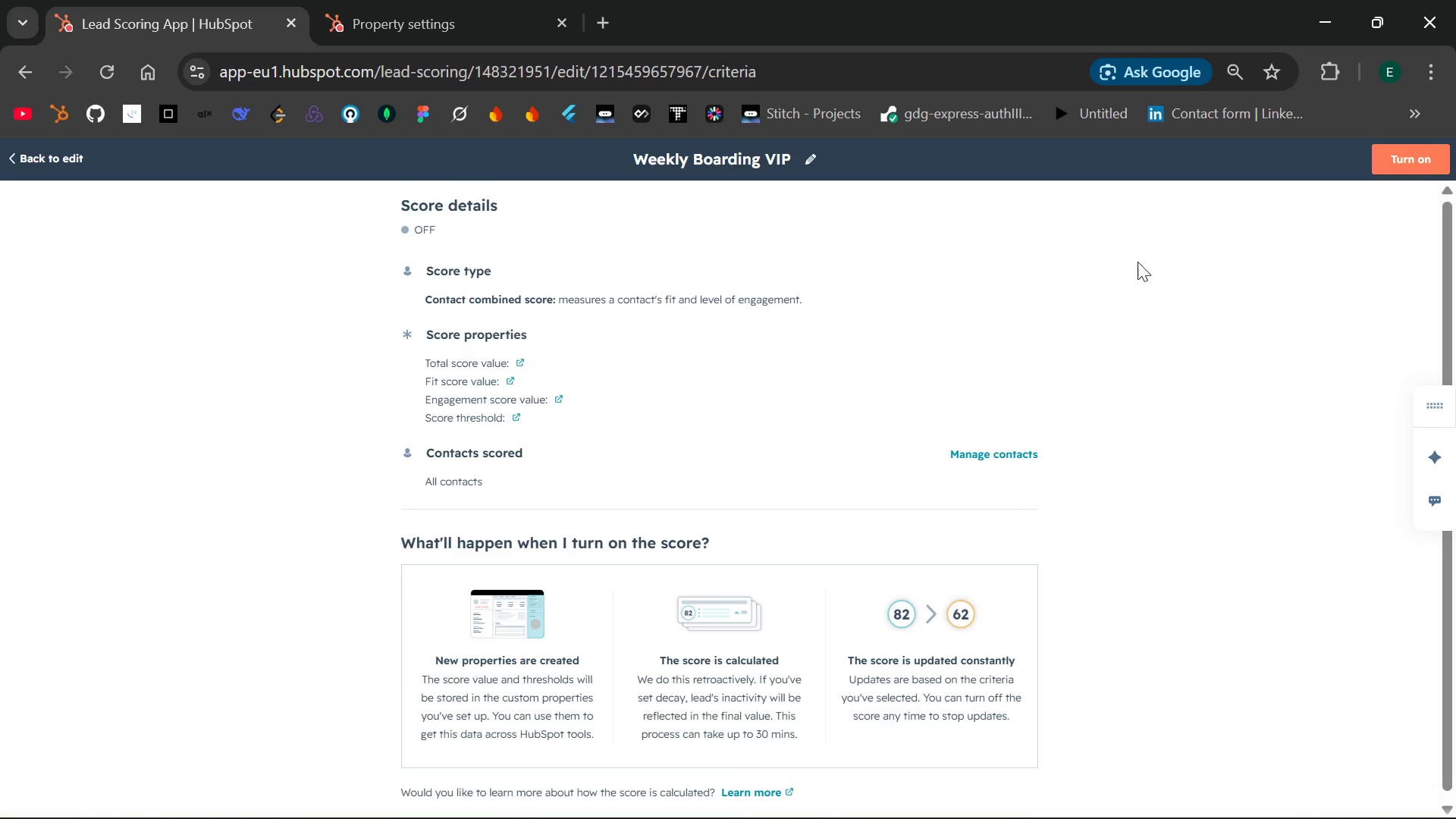 
wait(19.14)
 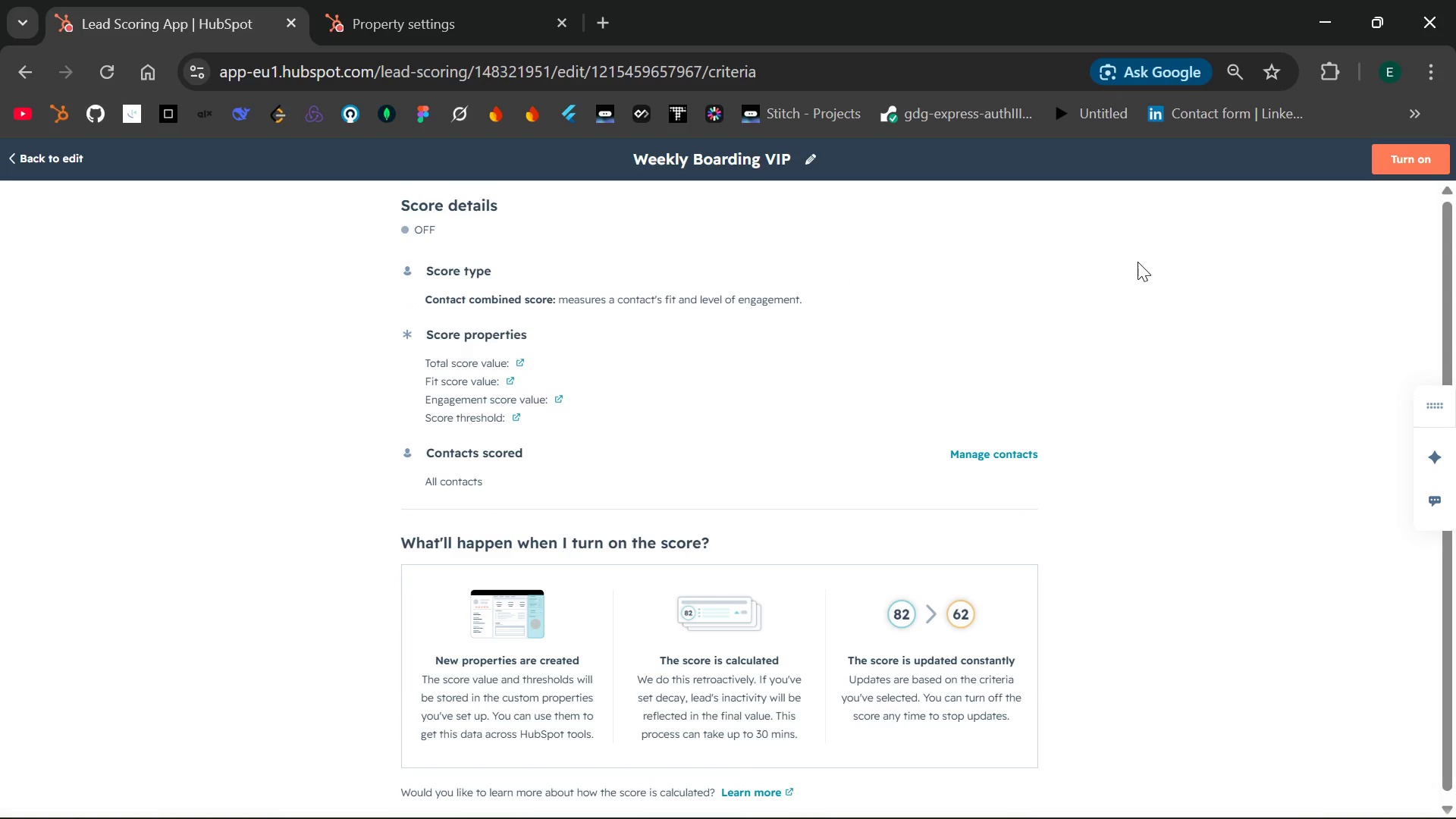 
left_click([1398, 159])
 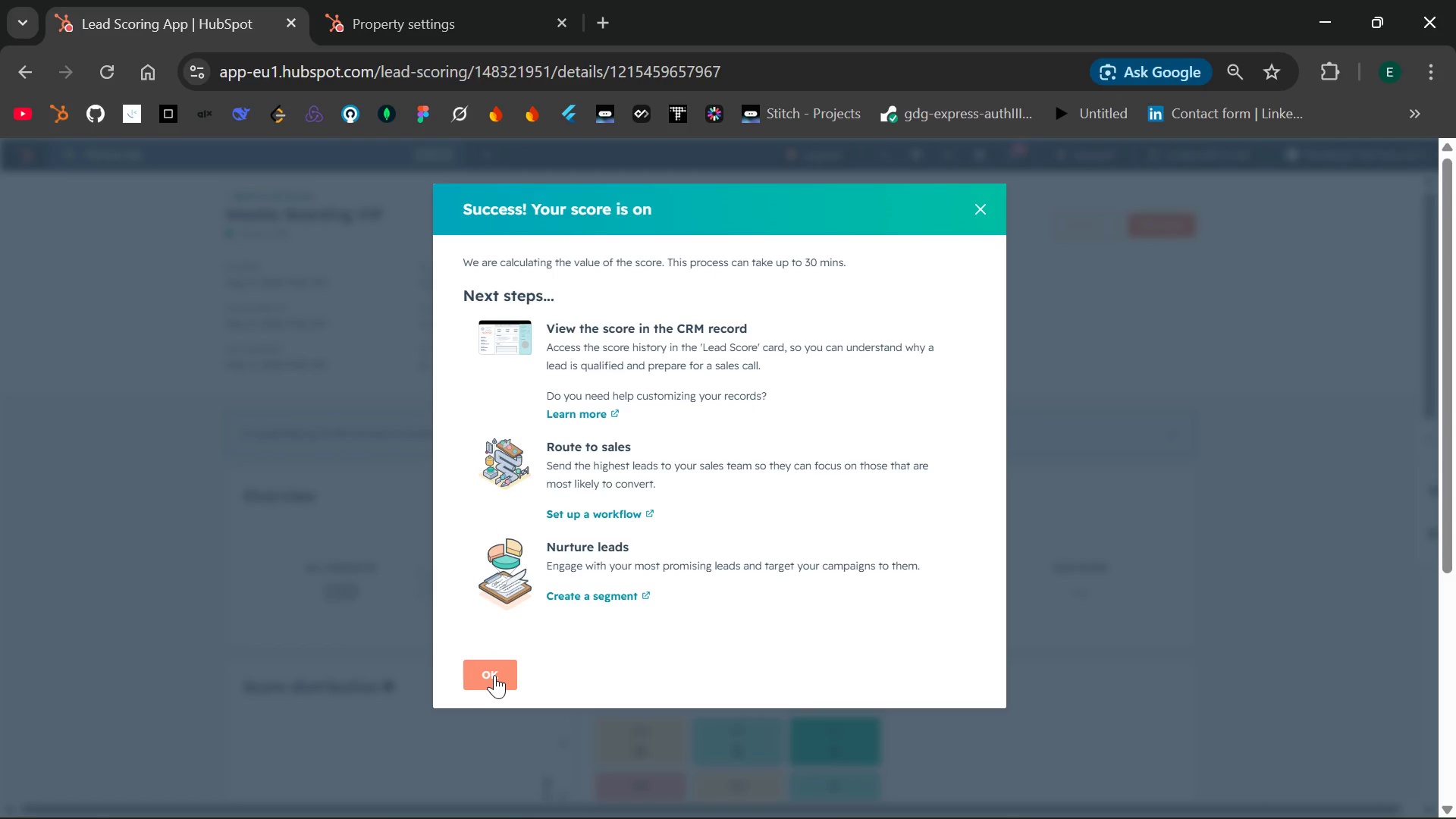 
wait(17.64)
 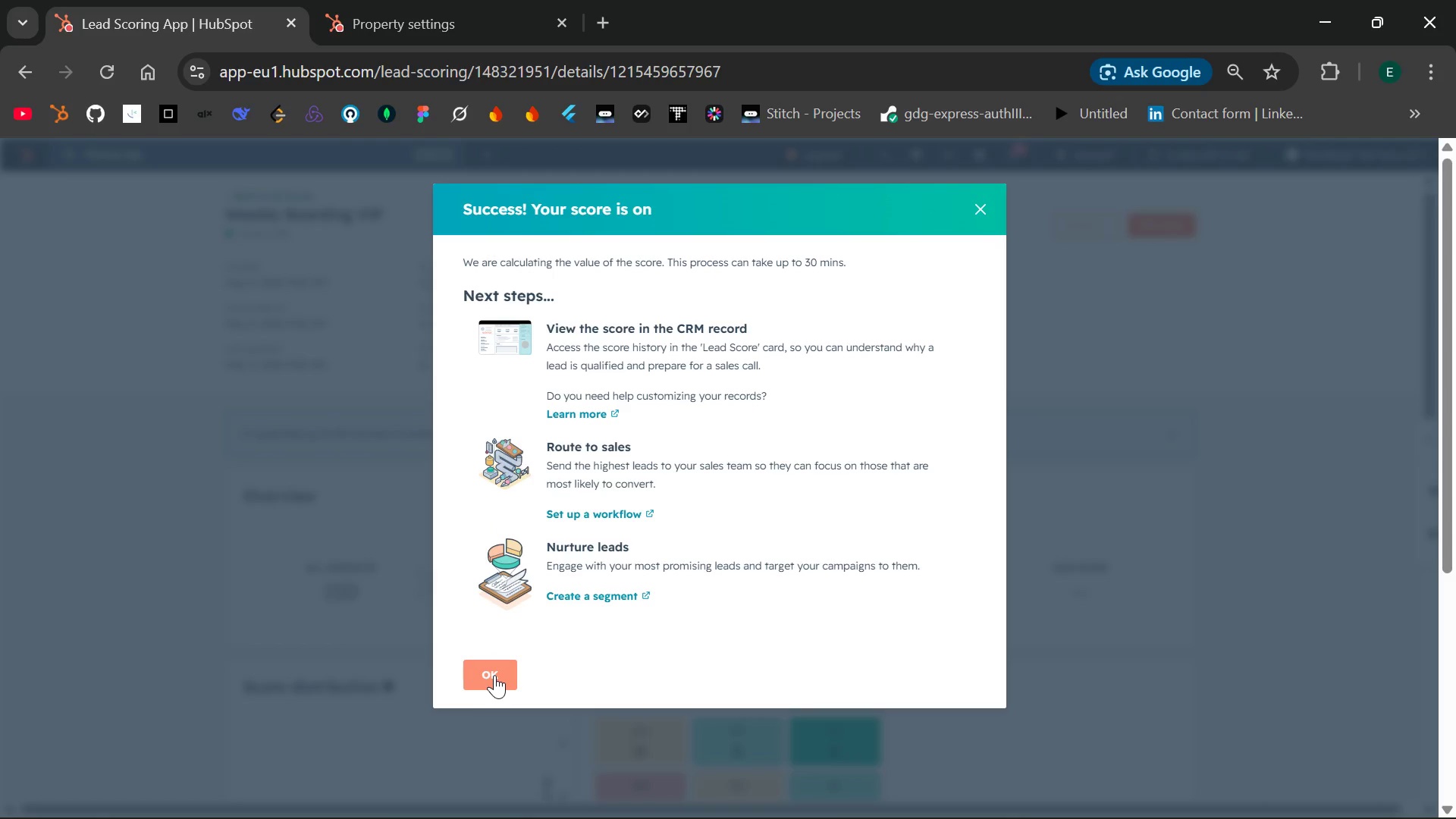 
left_click([494, 675])
 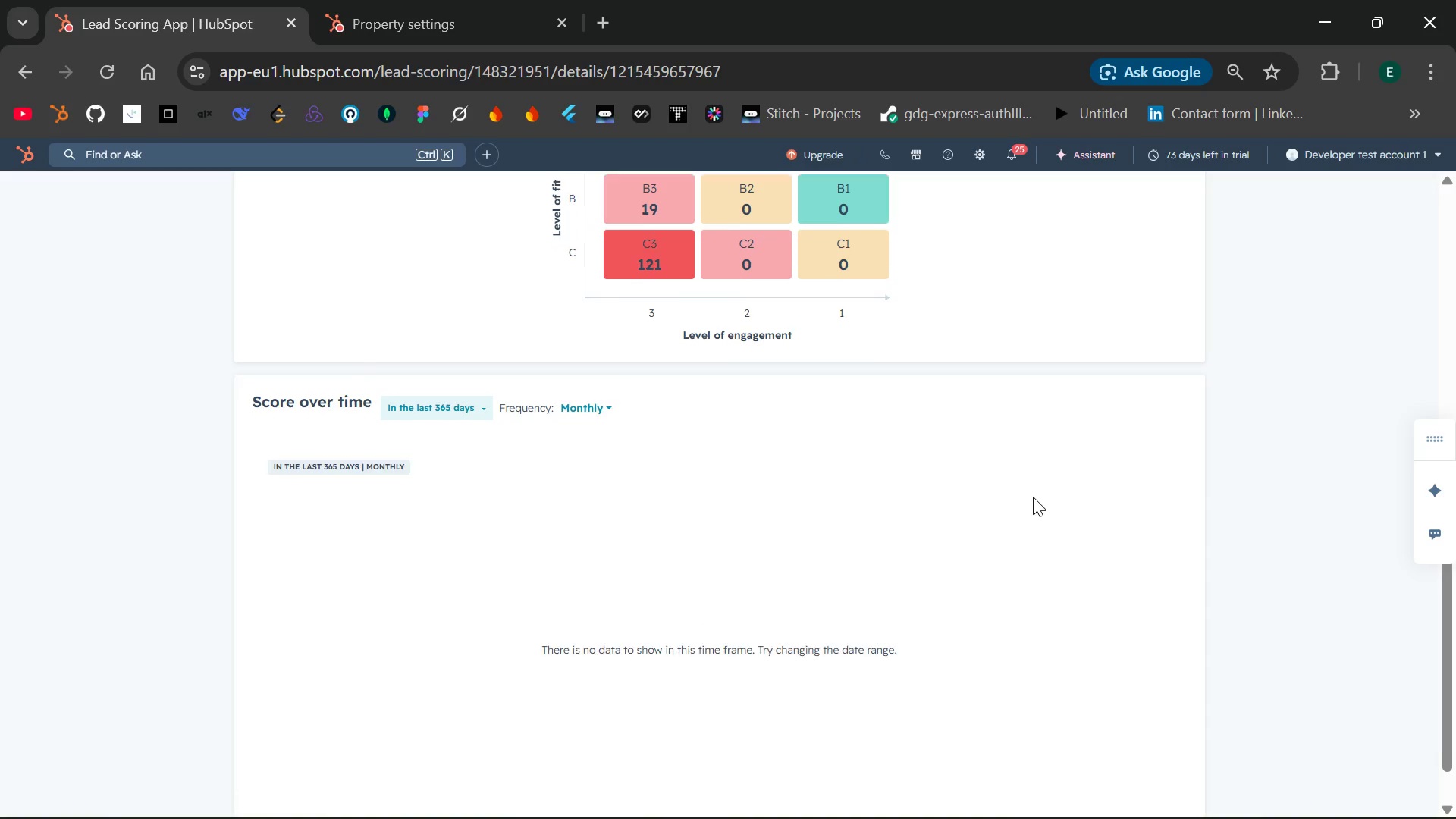 
wait(29.05)
 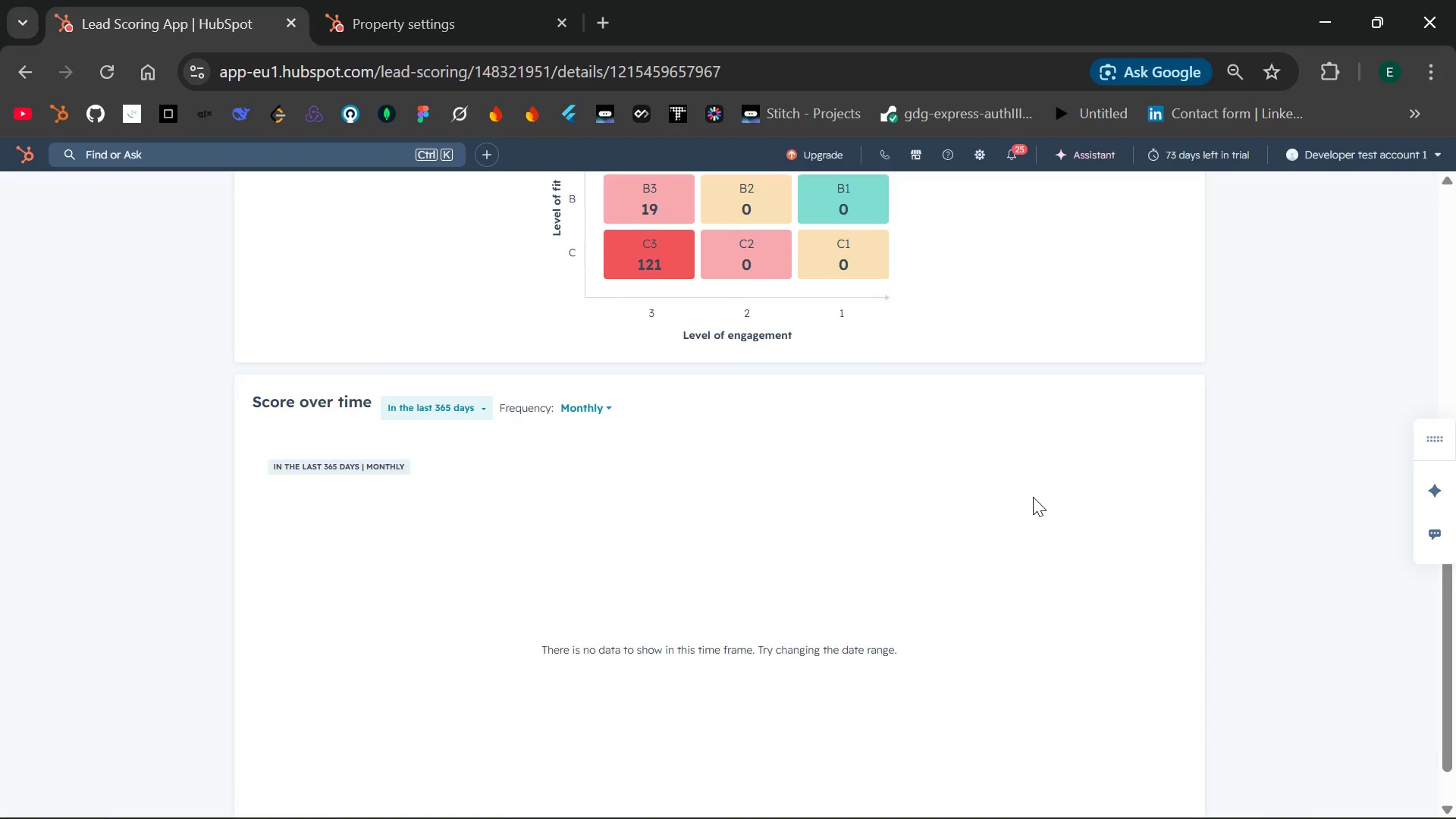 
left_click([483, 380])
 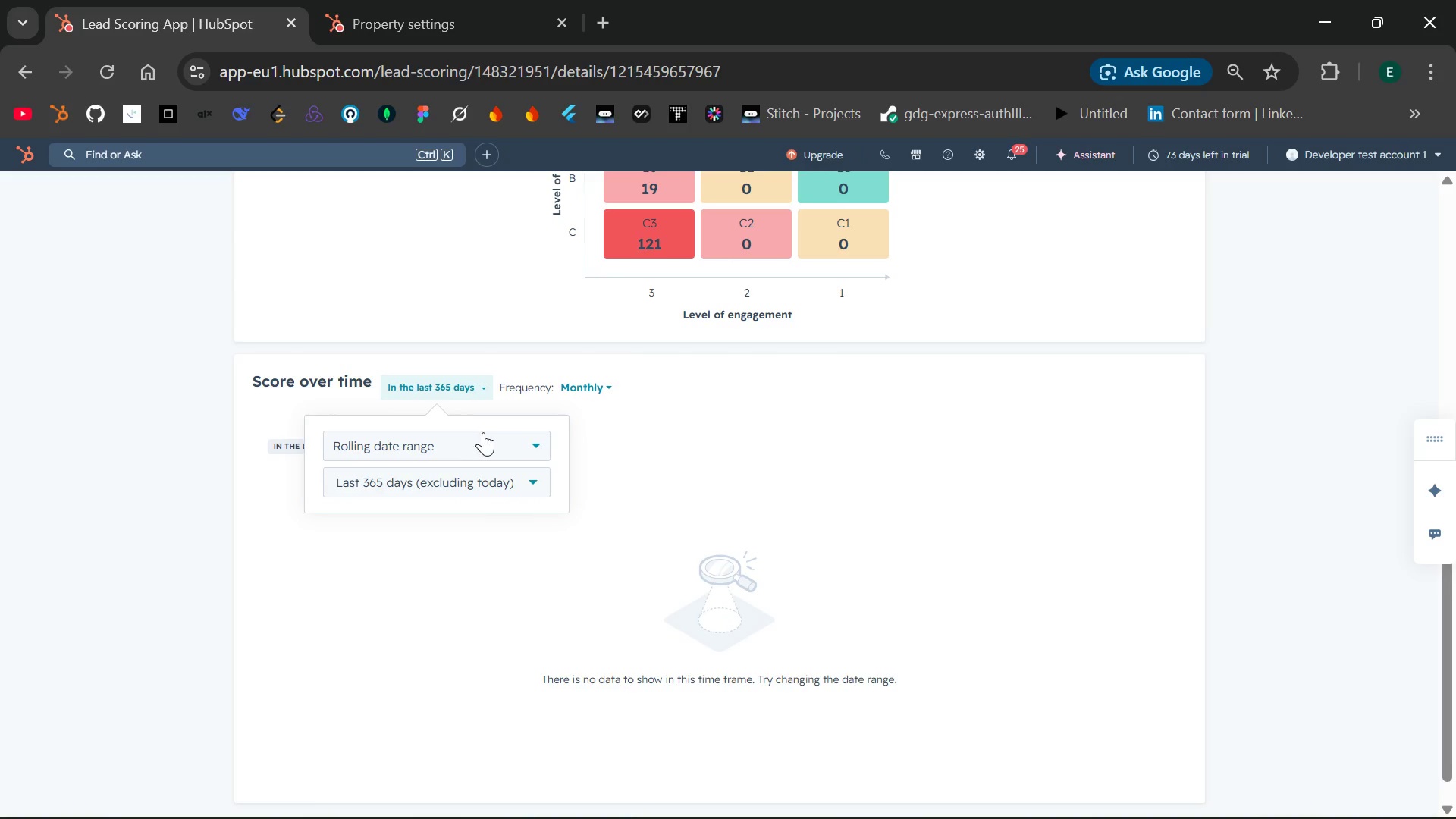 
left_click([494, 441])
 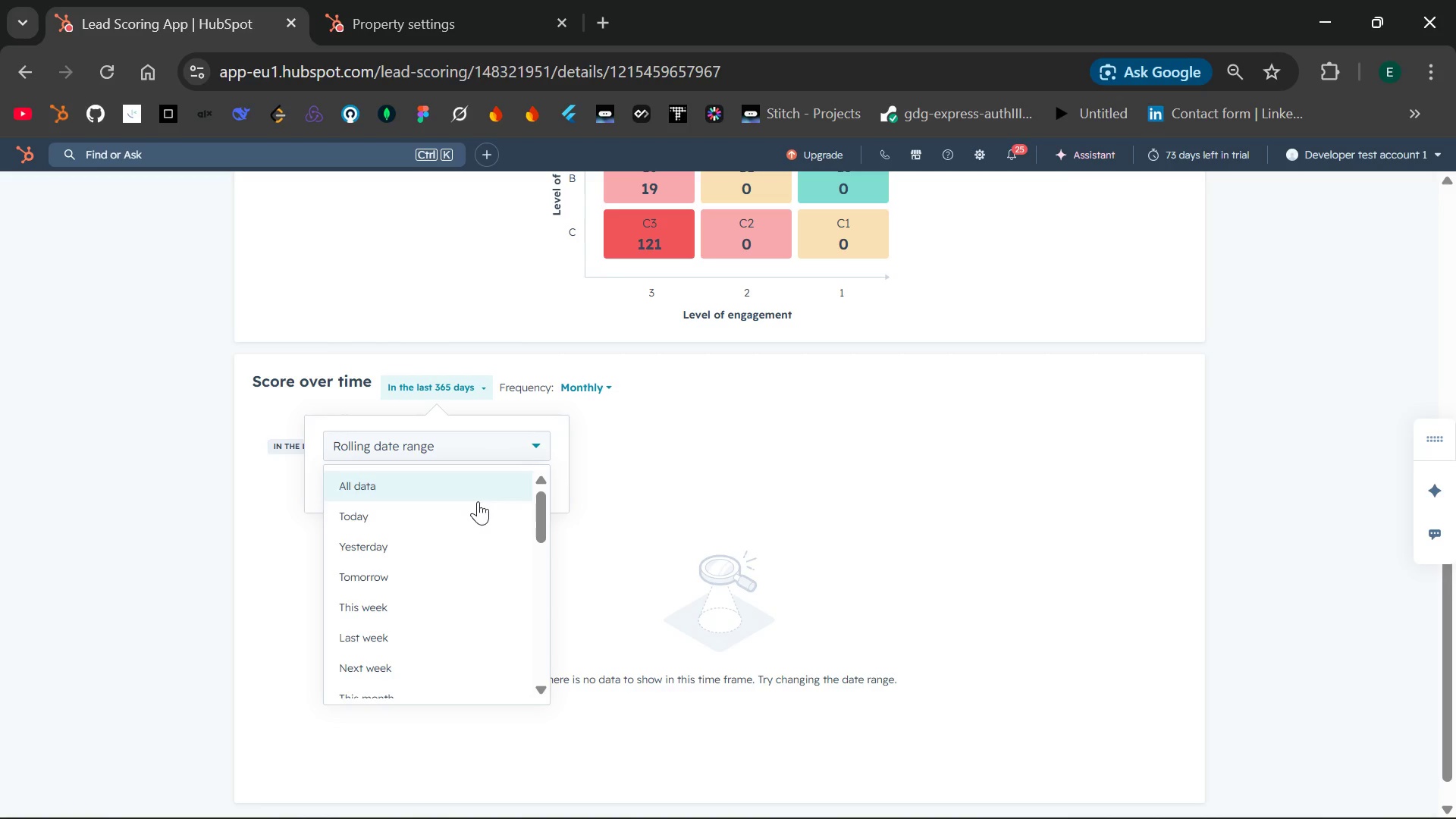 
left_click([477, 513])
 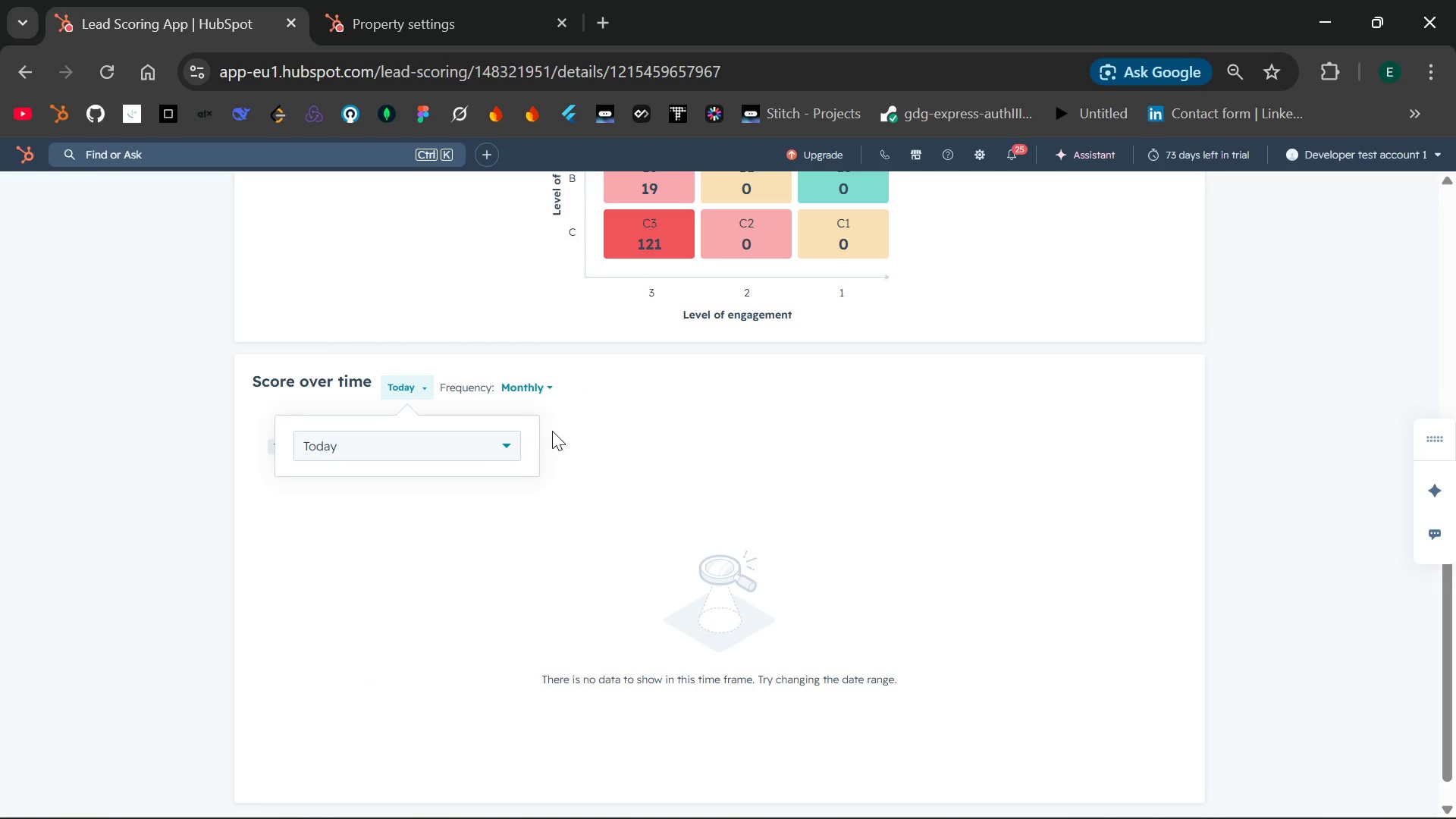 
left_click([523, 501])
 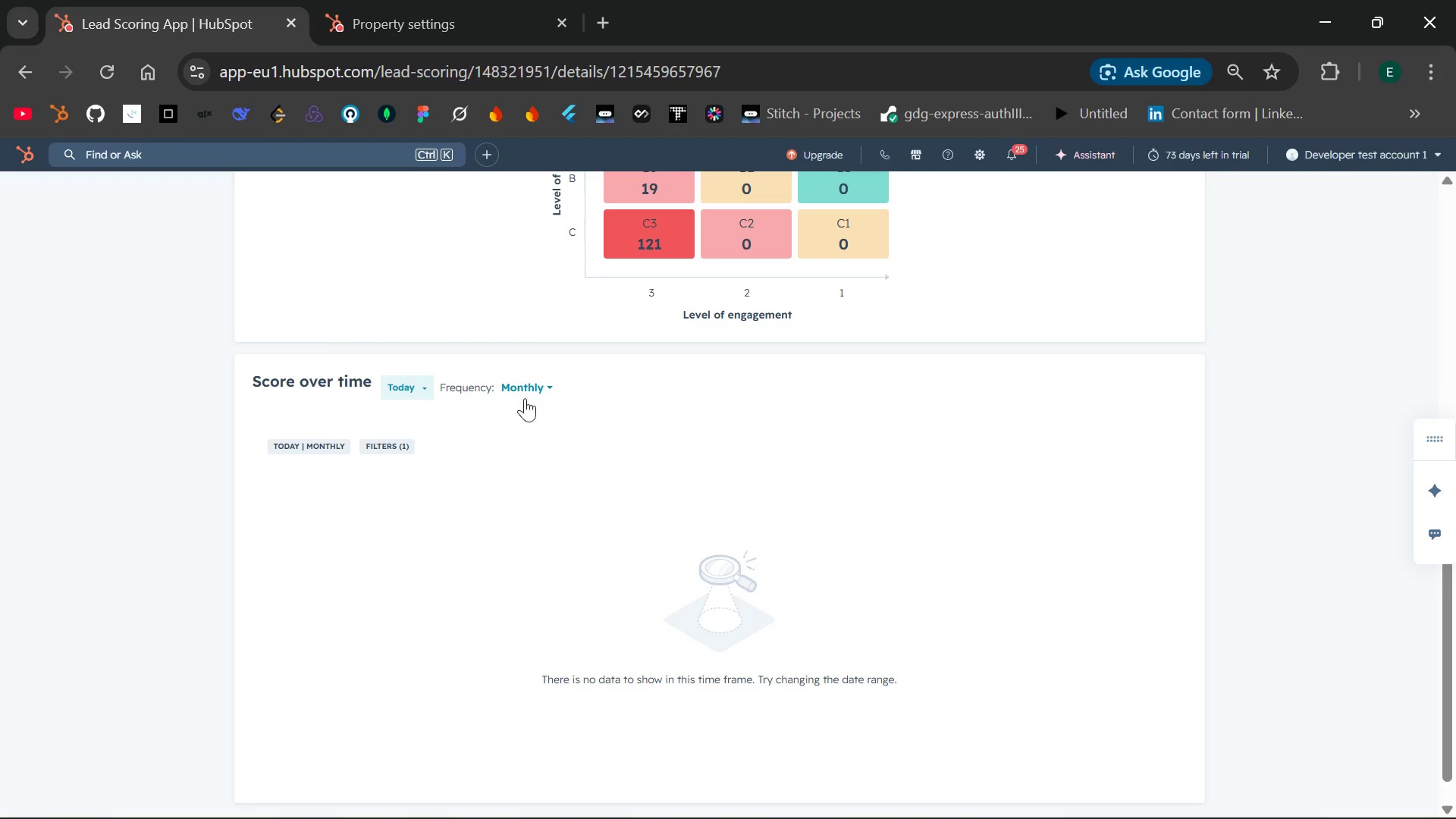 
left_click([530, 384])
 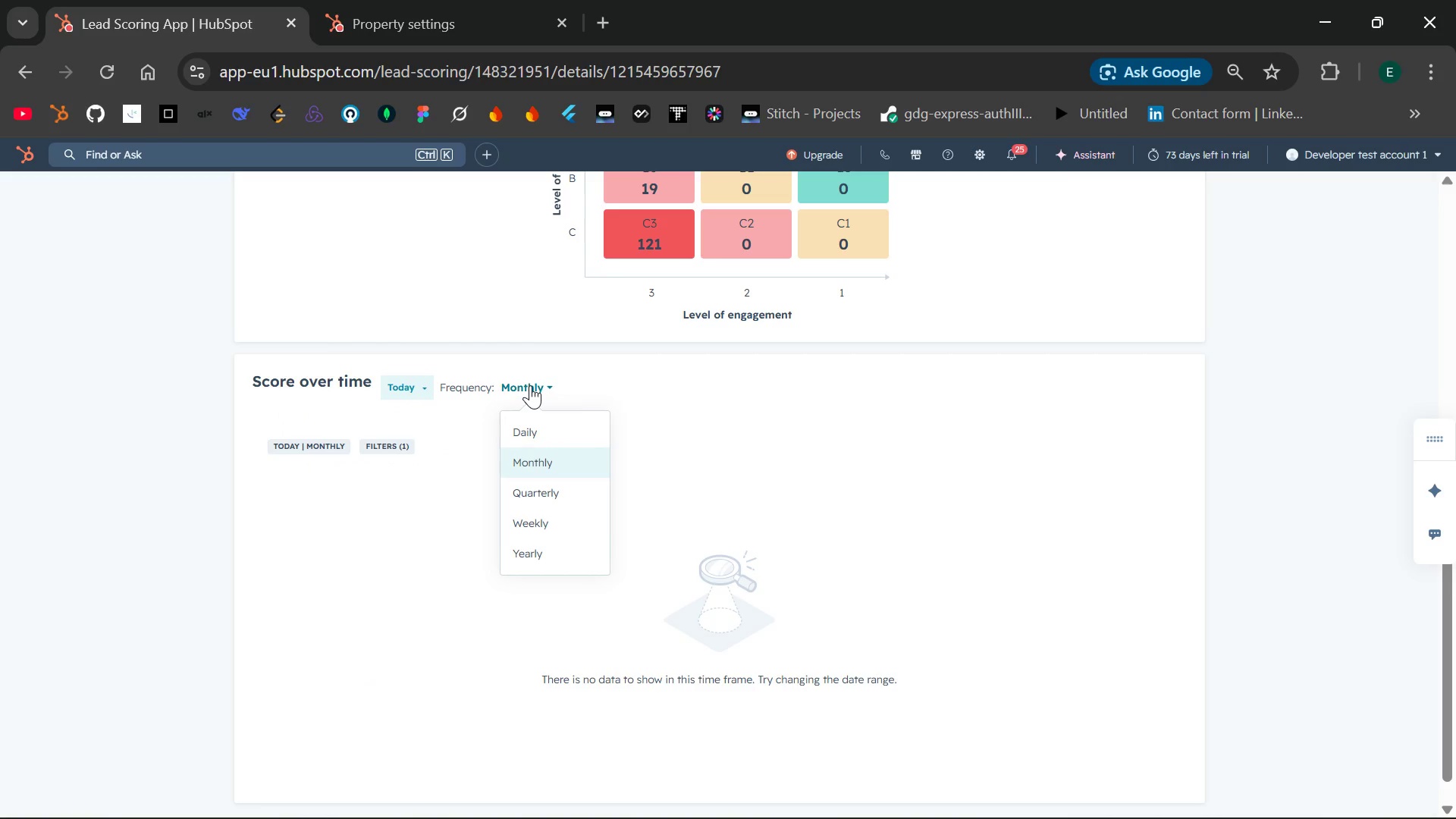 
wait(7.55)
 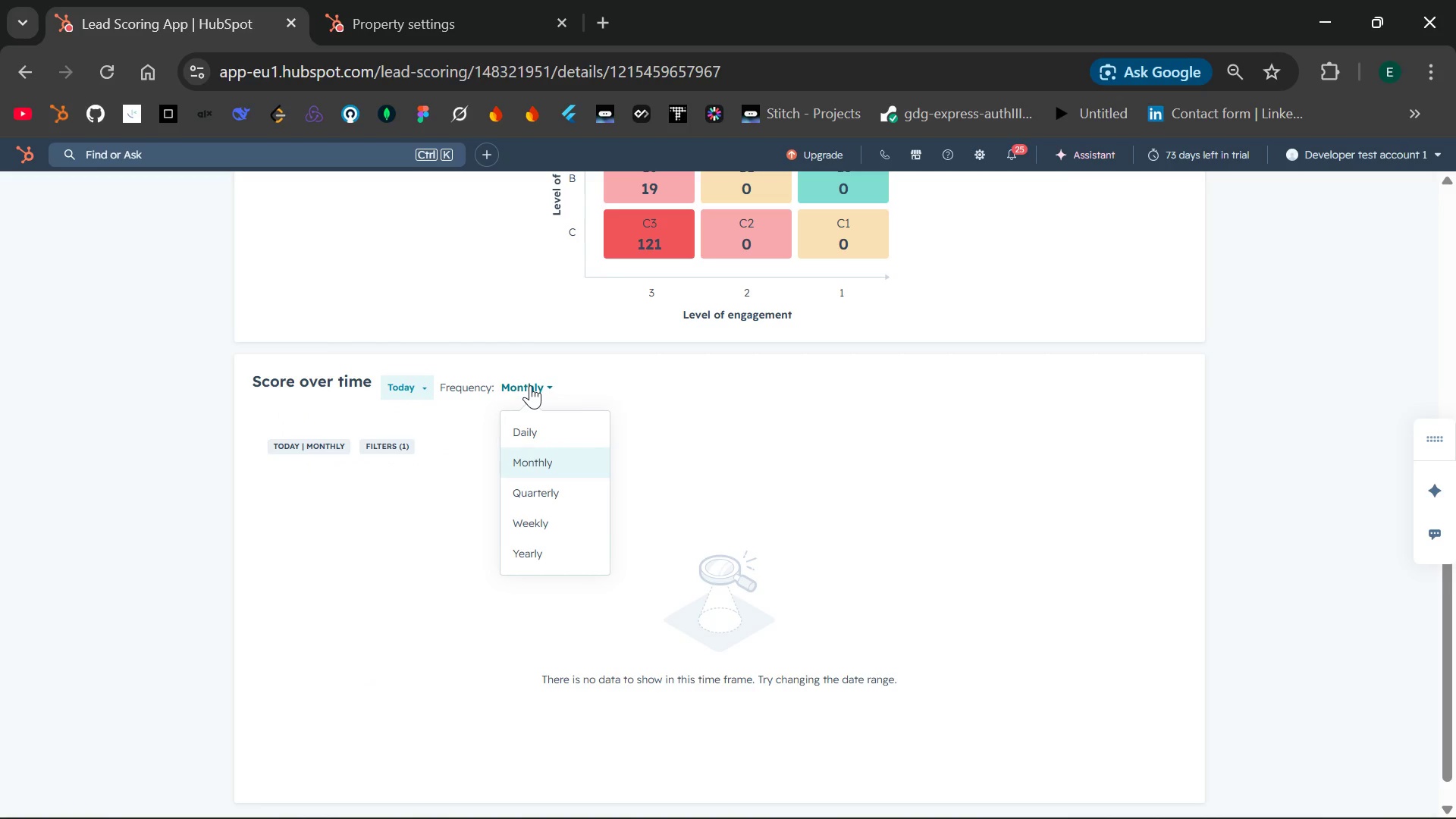 
left_click([534, 518])
 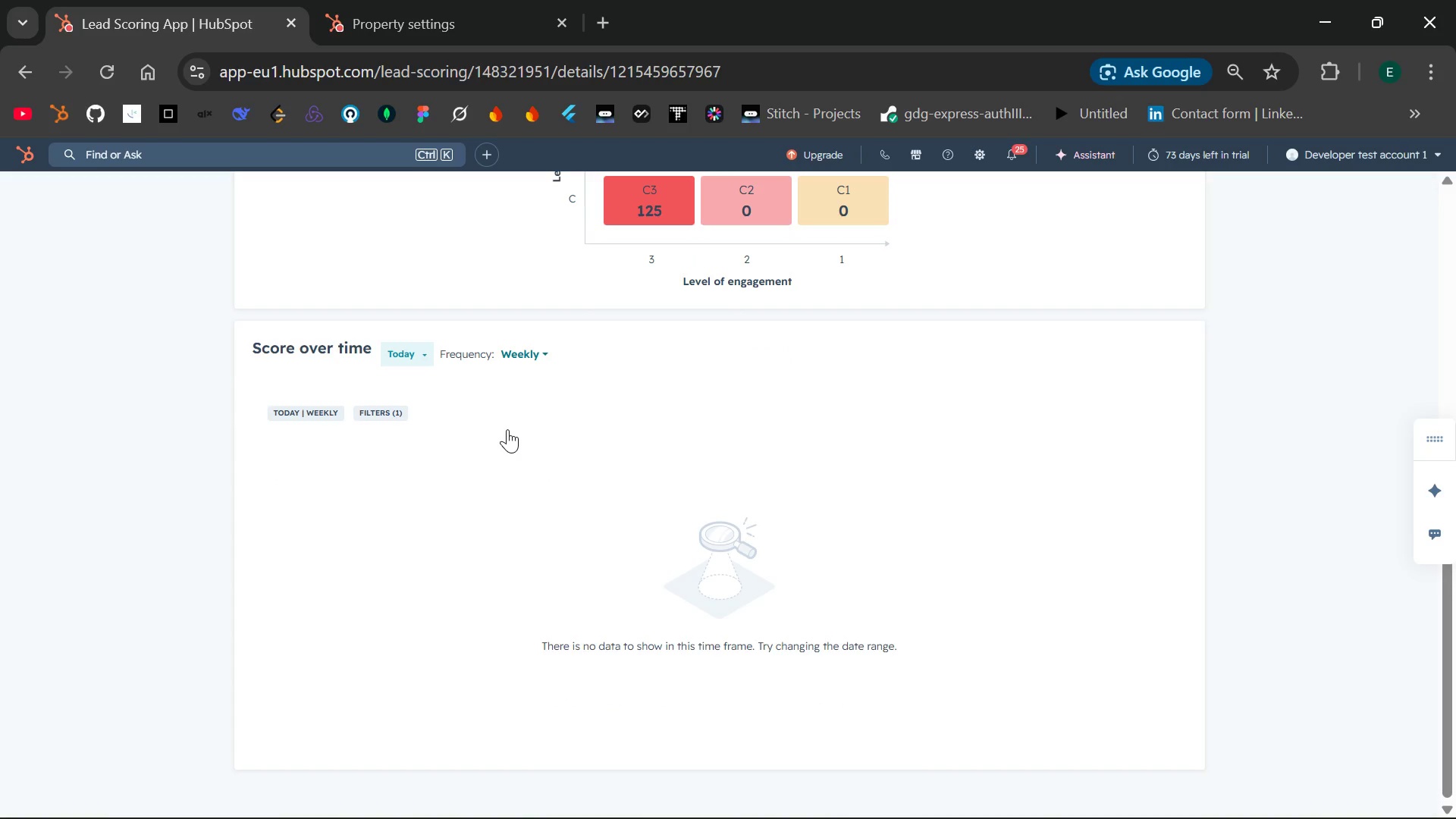 
left_click([548, 345])
 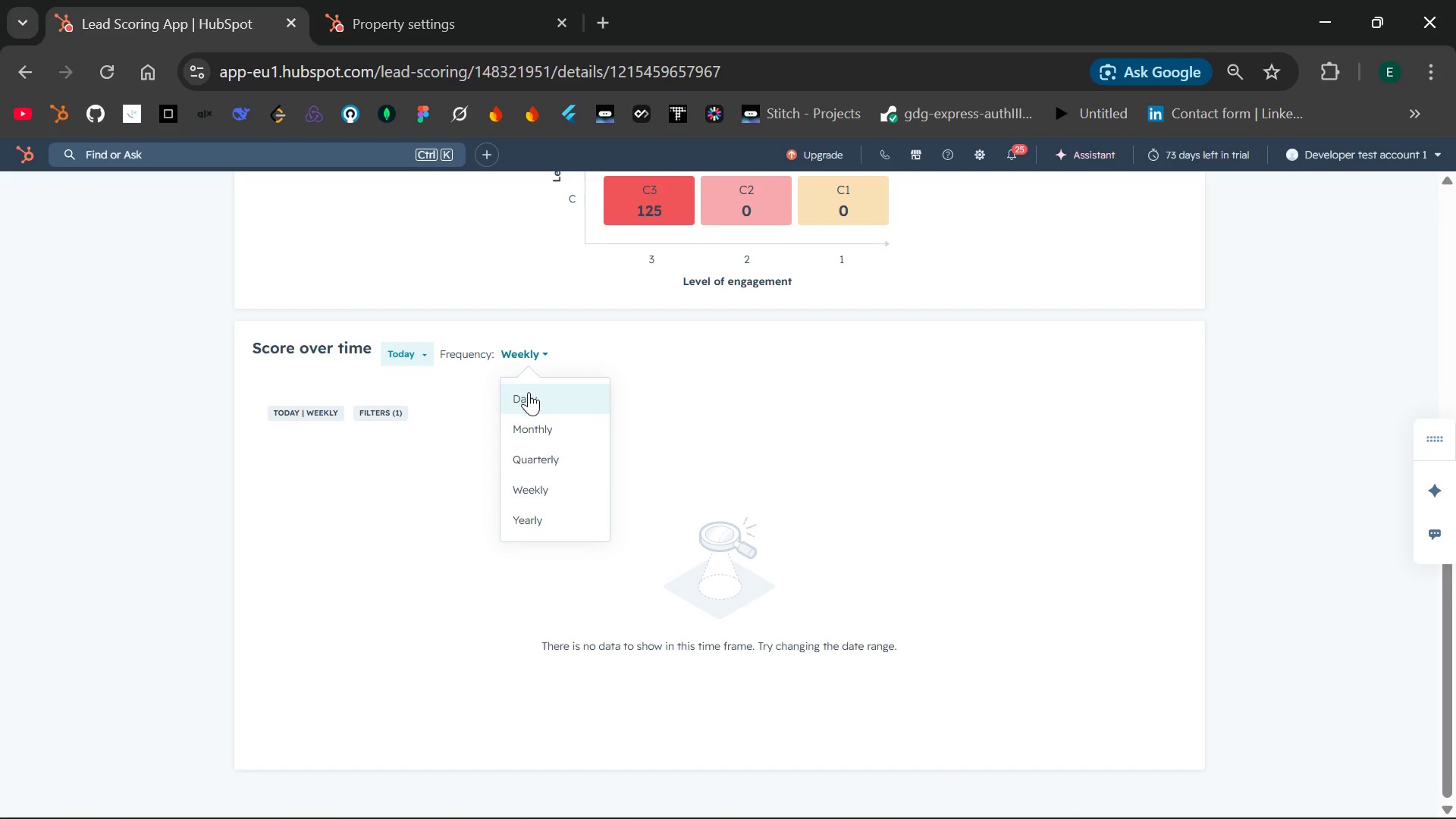 
left_click([529, 392])
 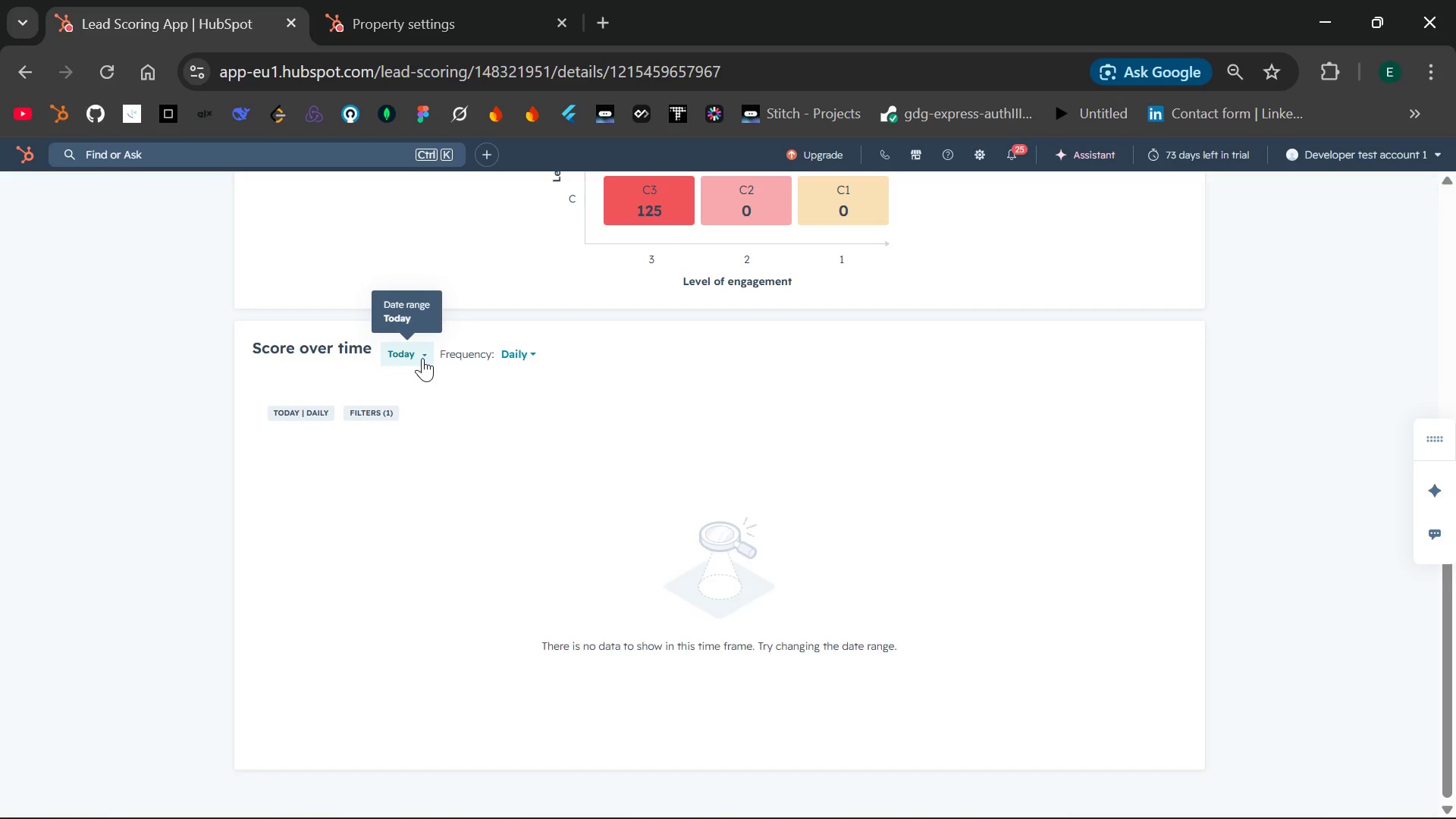 
left_click([422, 358])
 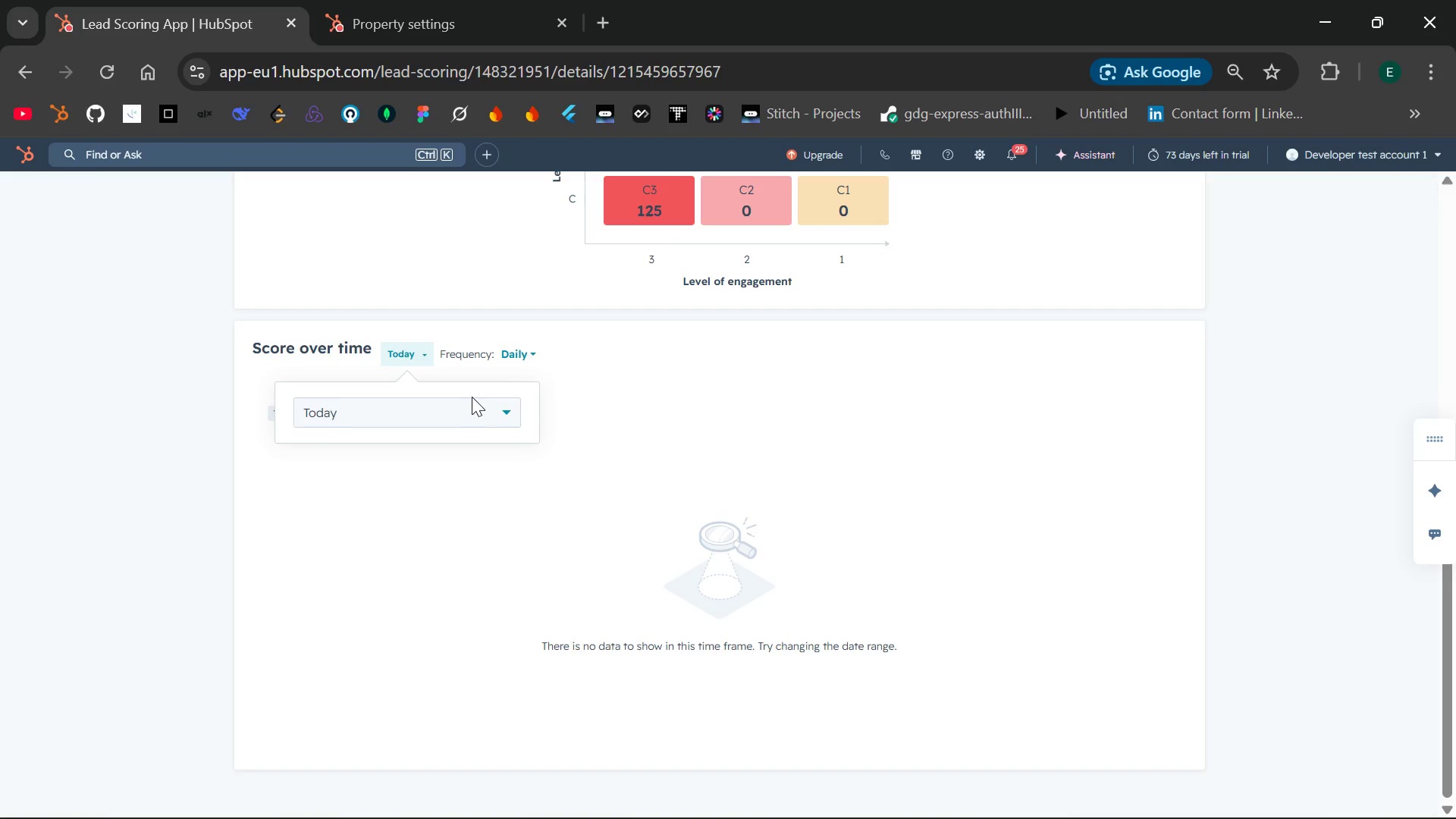 
left_click([480, 404])
 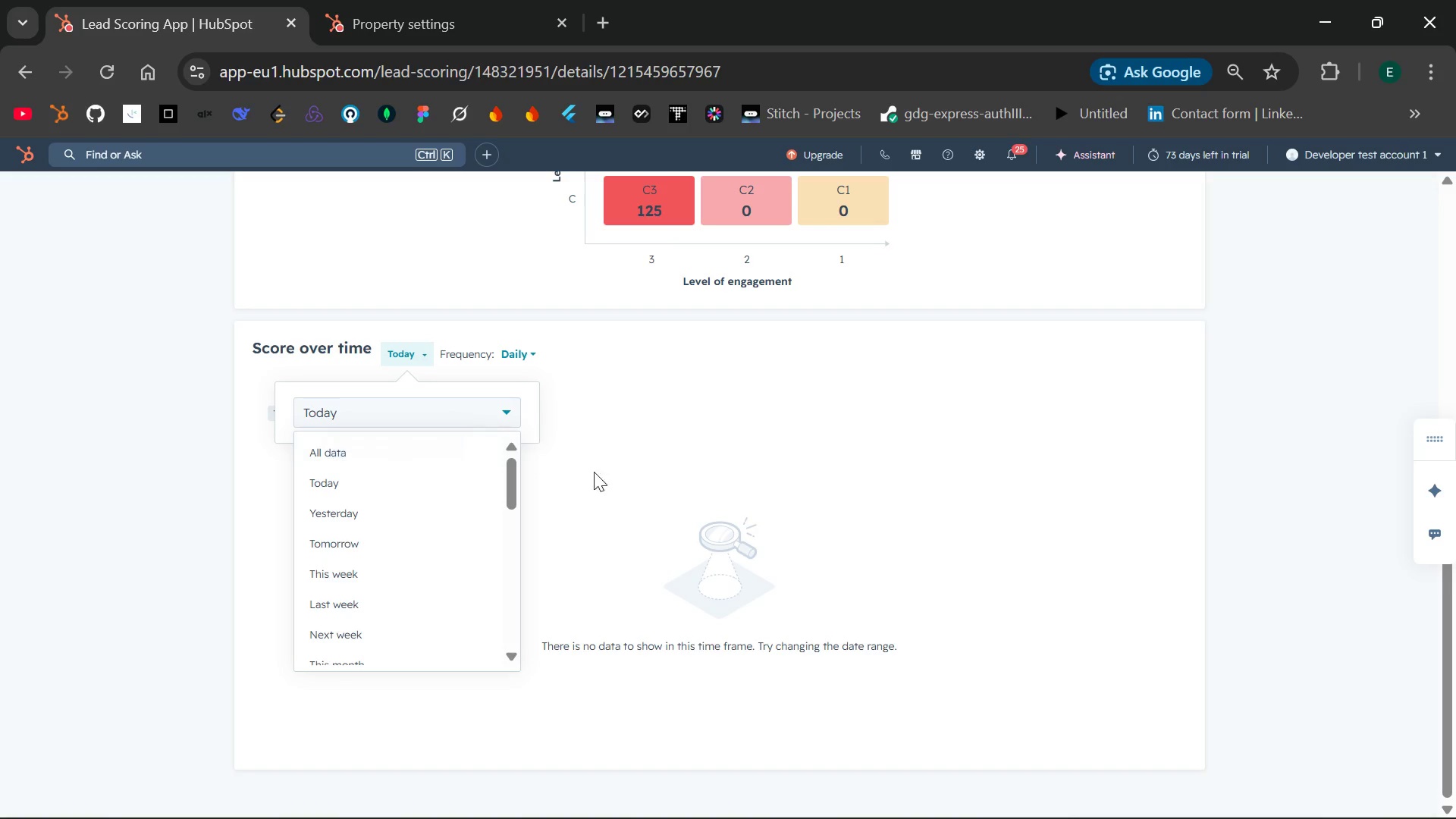 
left_click([472, 444])
 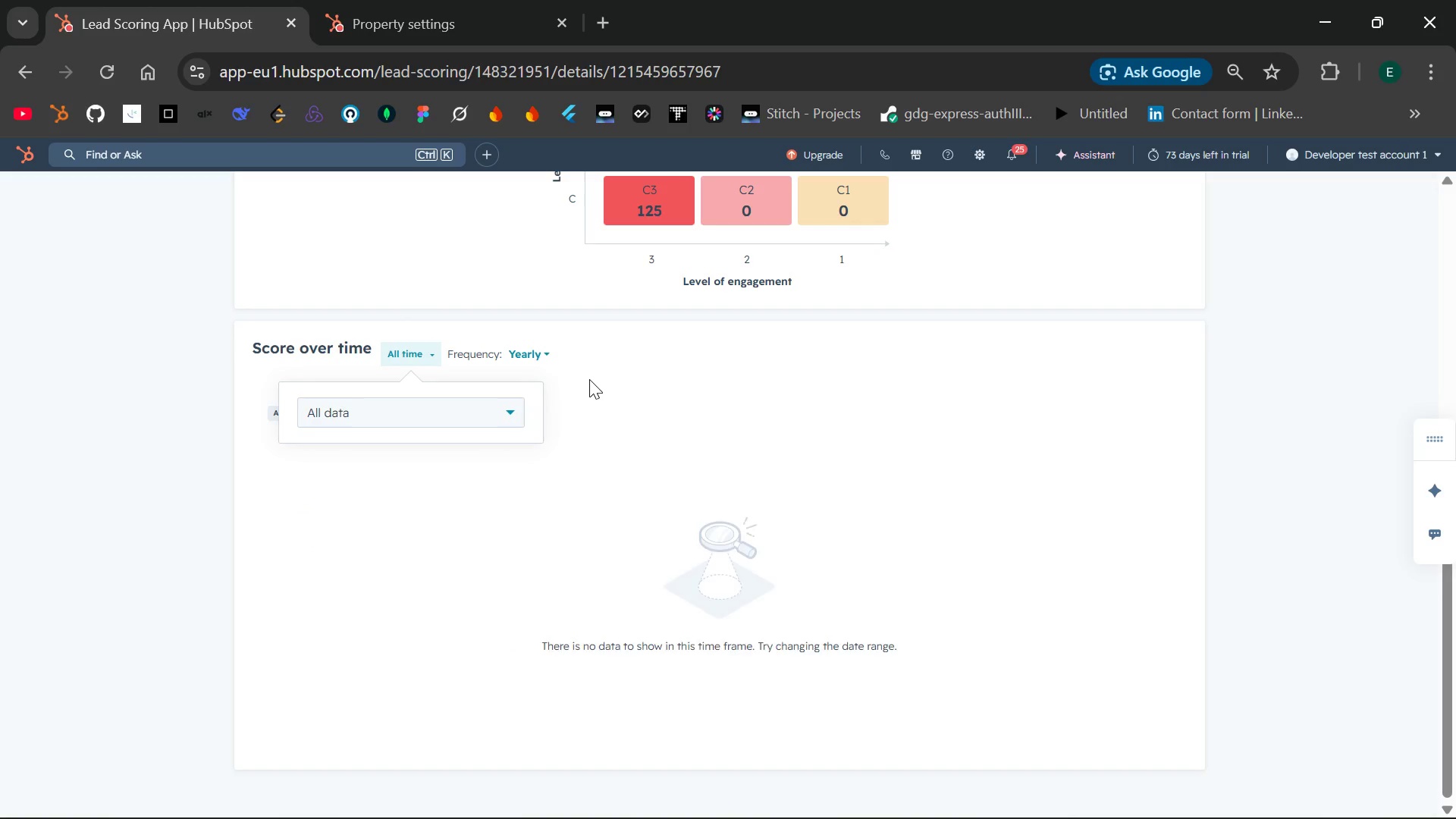 
double_click([589, 379])
 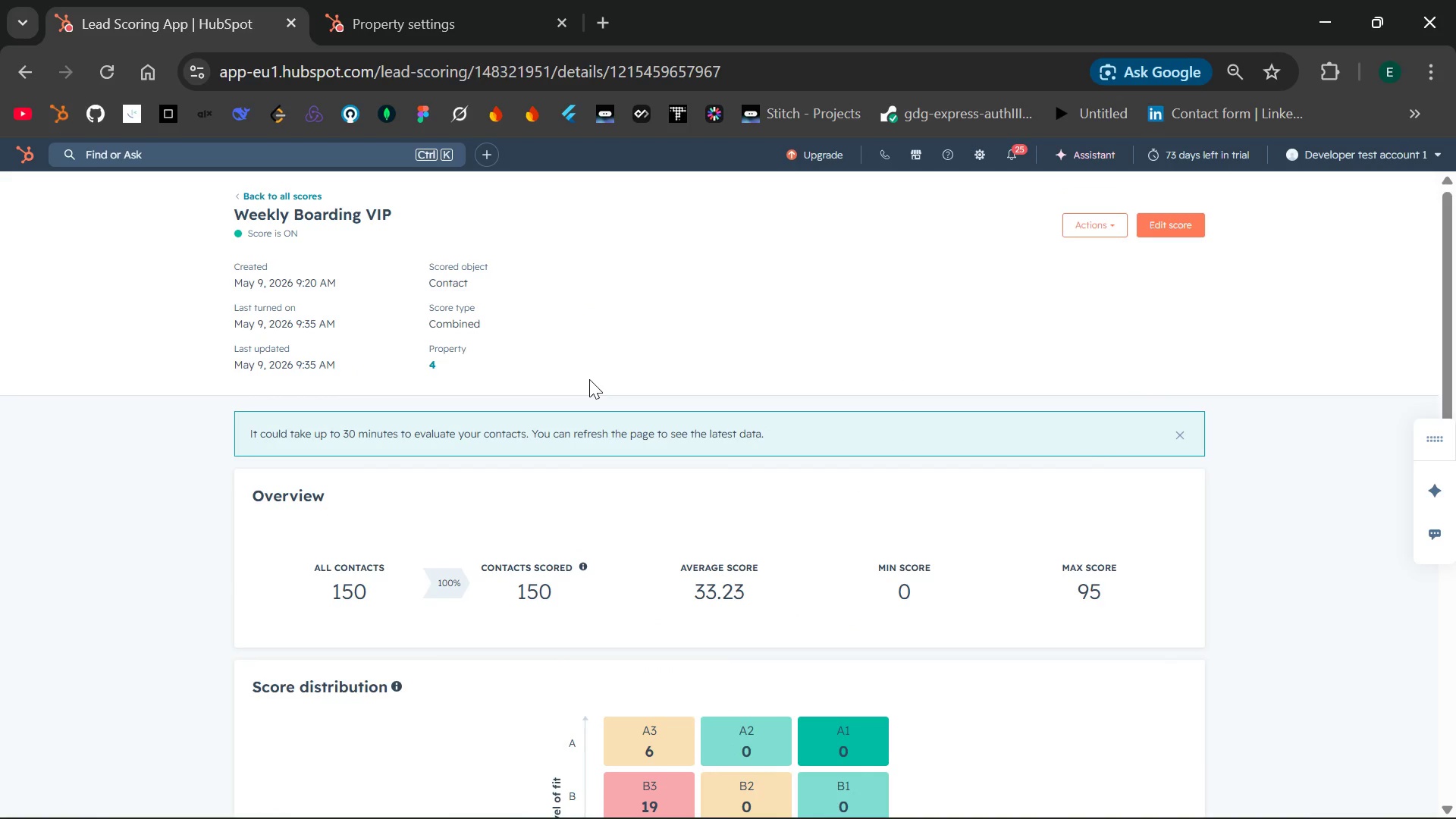 
wait(6.81)
 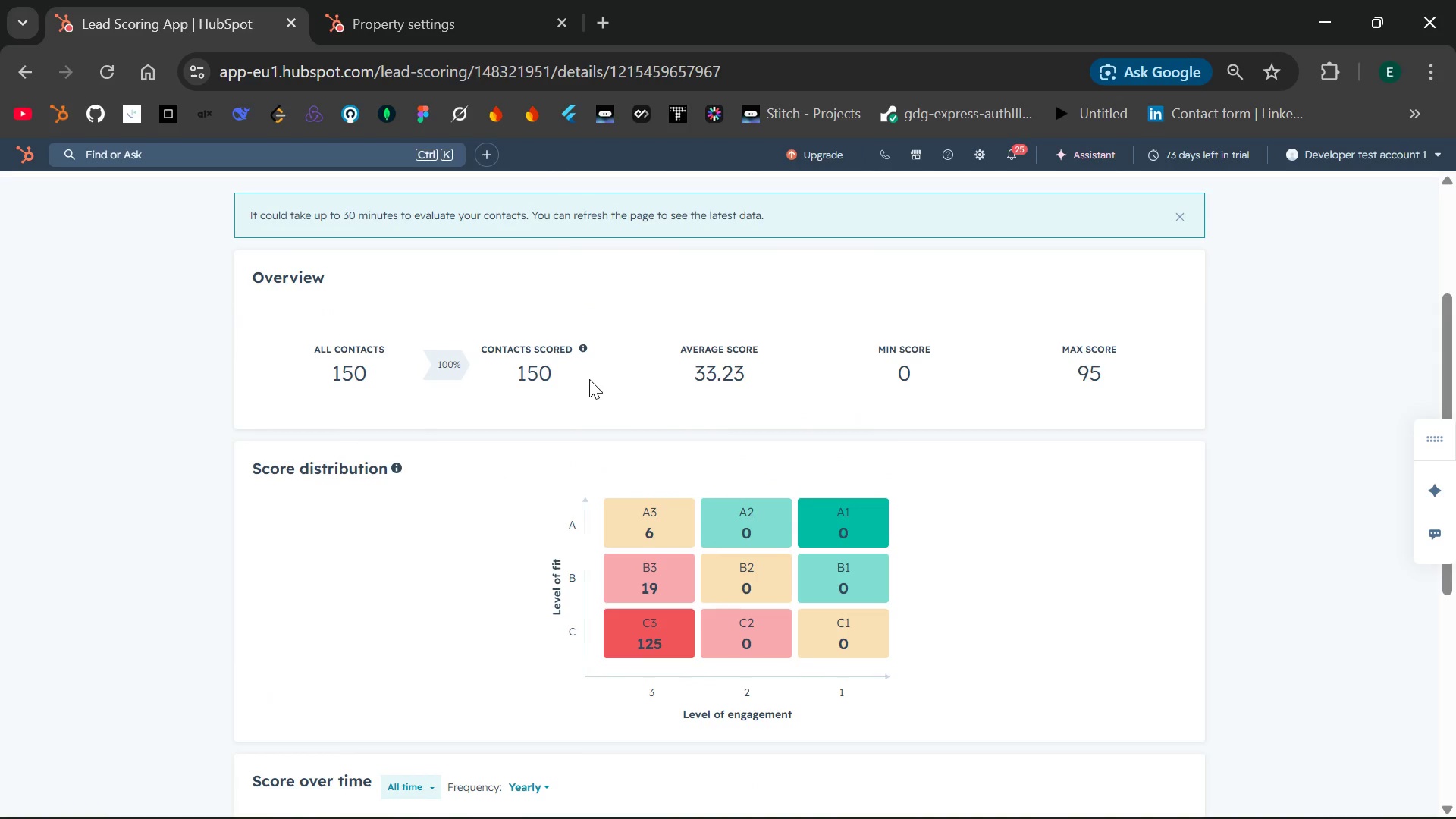 
key(Control+Minus)
 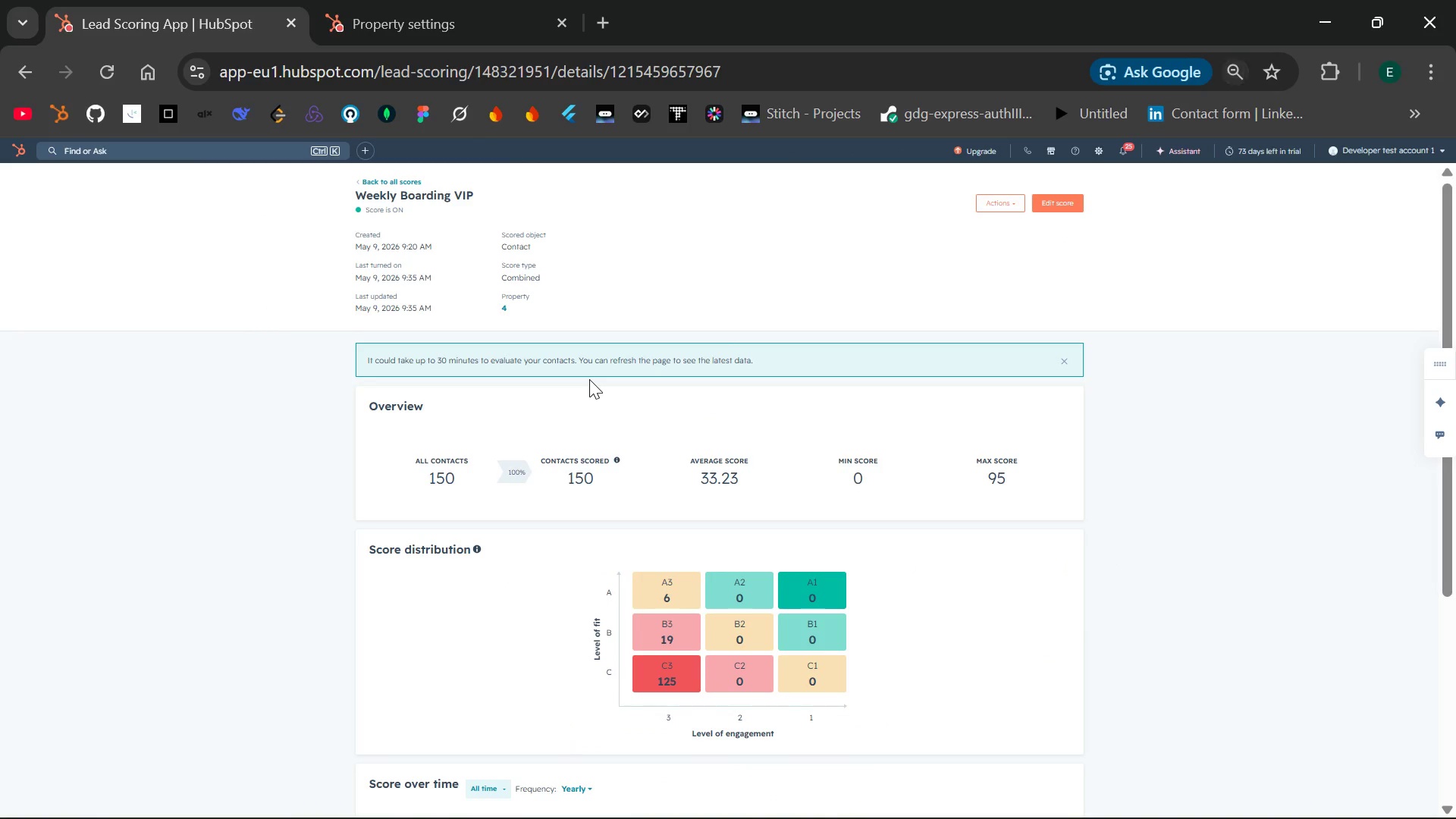 
key(PrintScreen)
 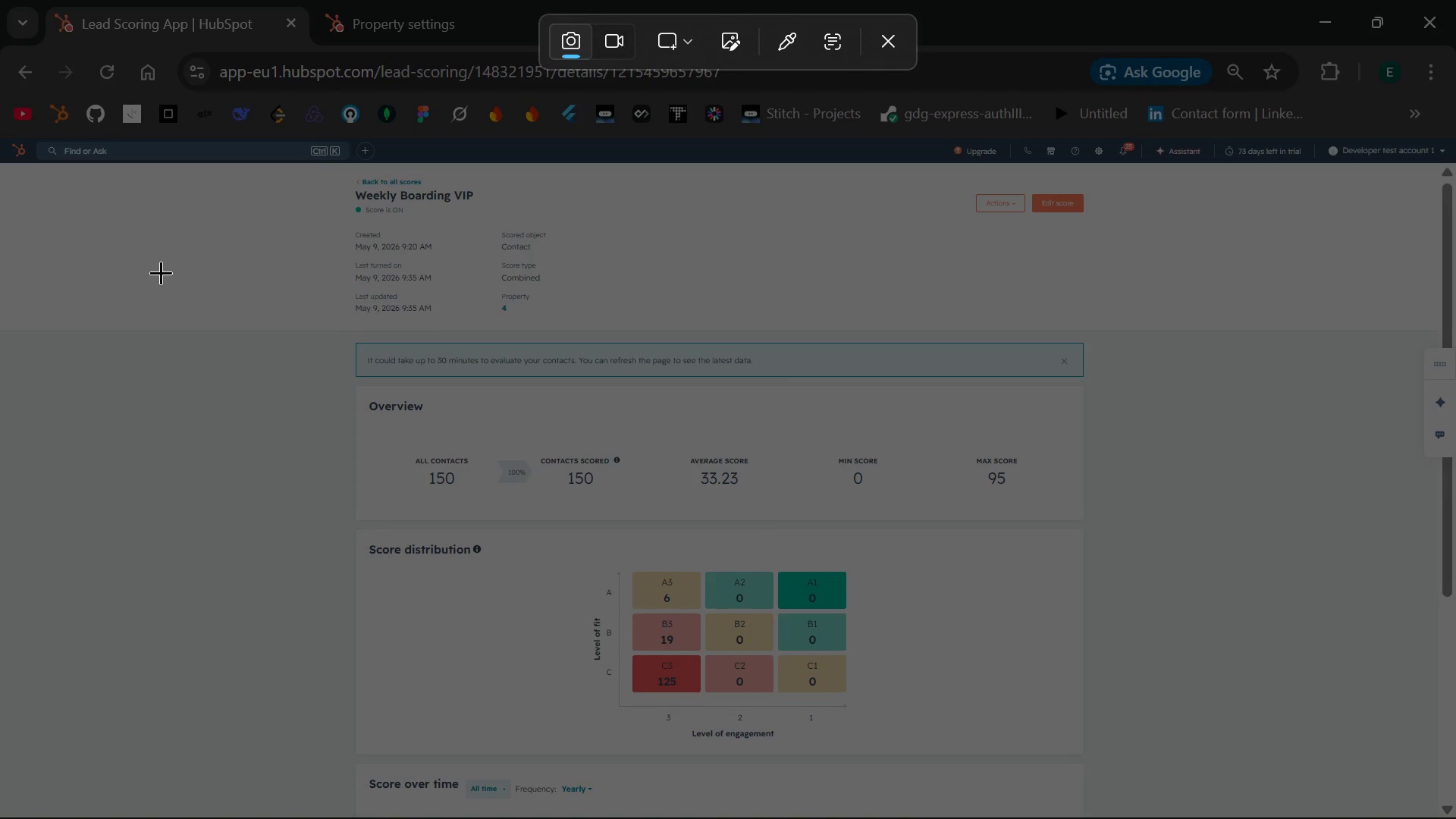 
left_click([120, 180])
 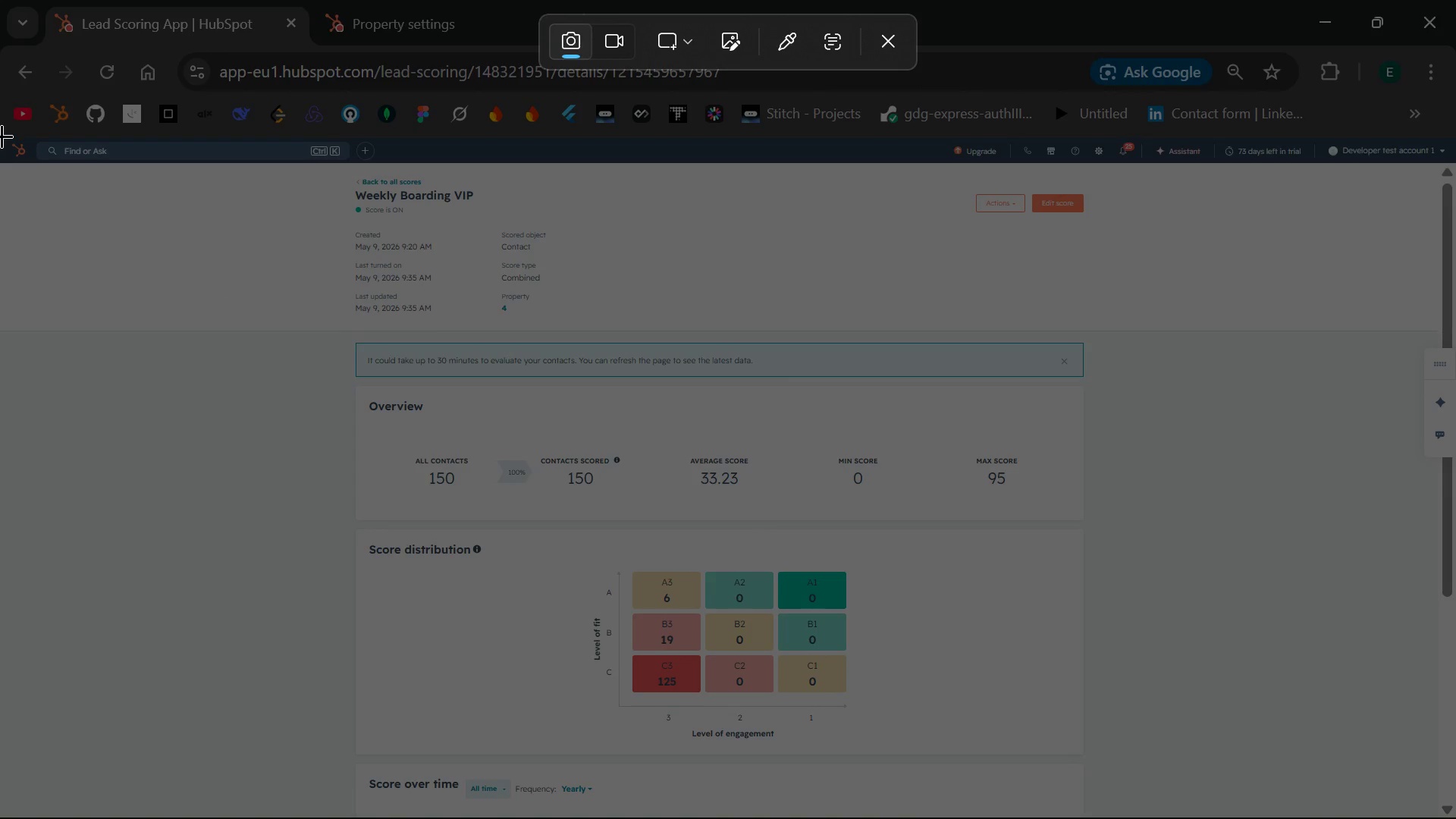 
left_click_drag(start_coordinate=[2, 136], to_coordinate=[1455, 807])
 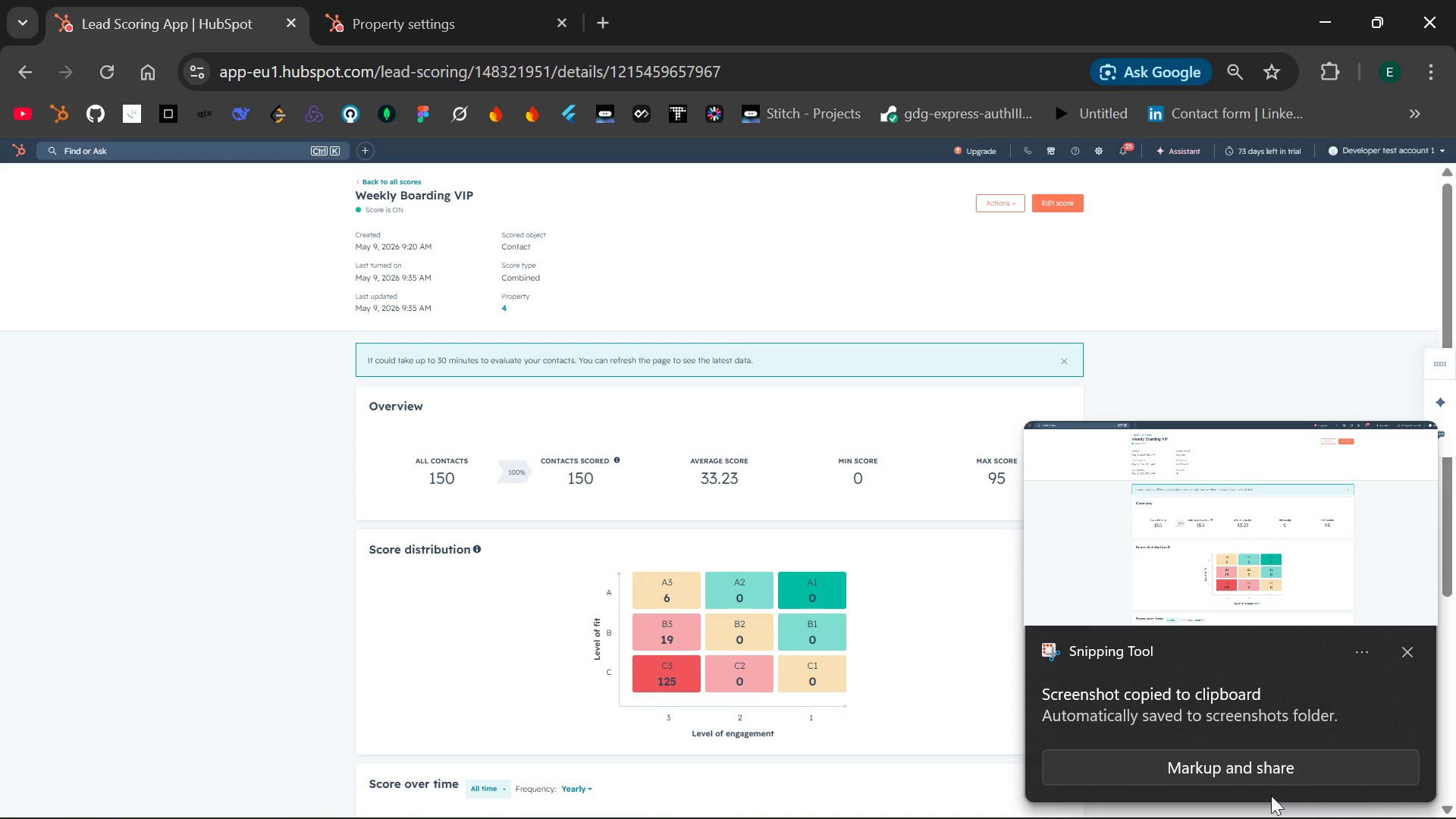 
wait(5.42)
 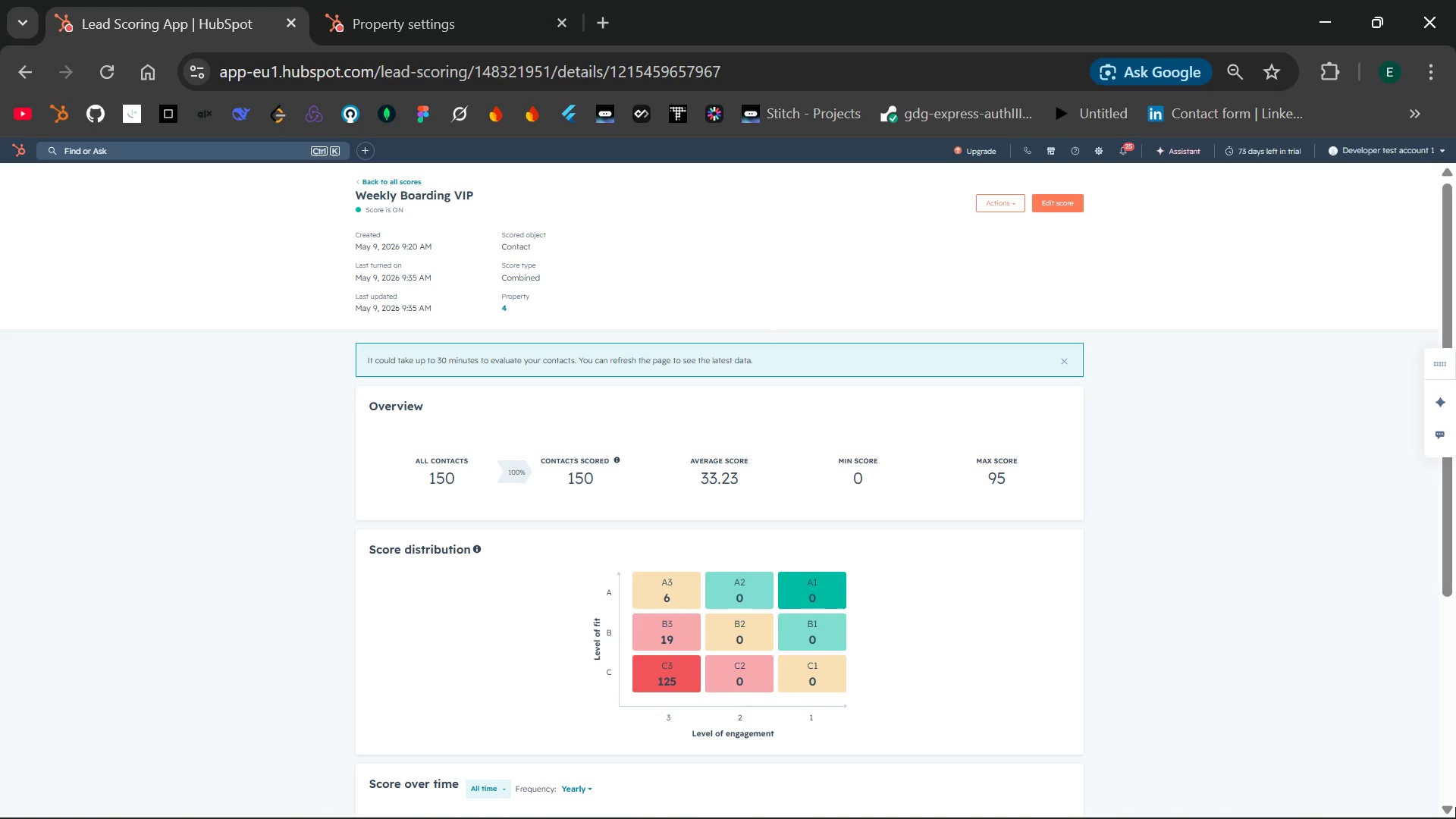 
left_click([1407, 646])
 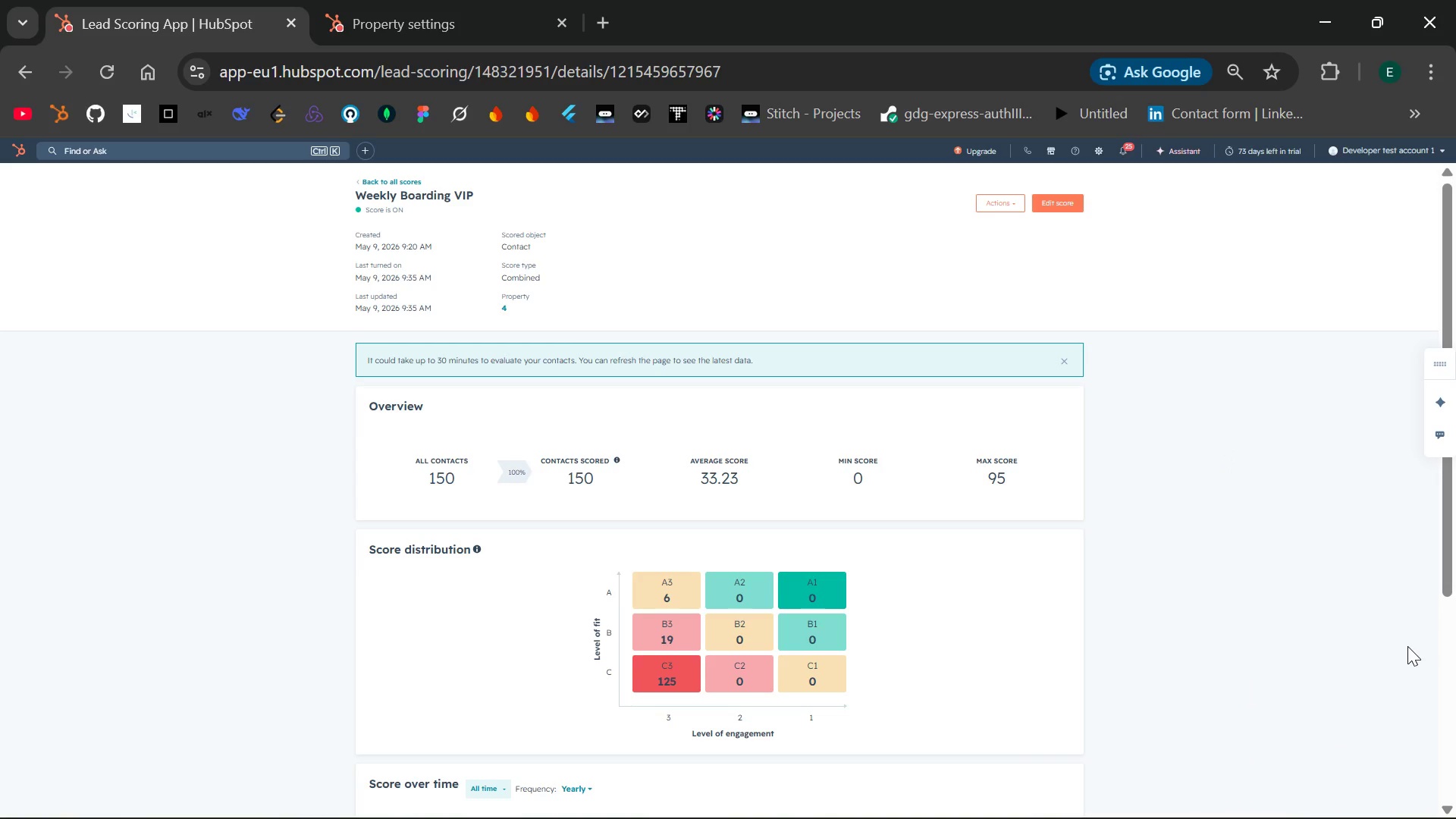 
wait(14.69)
 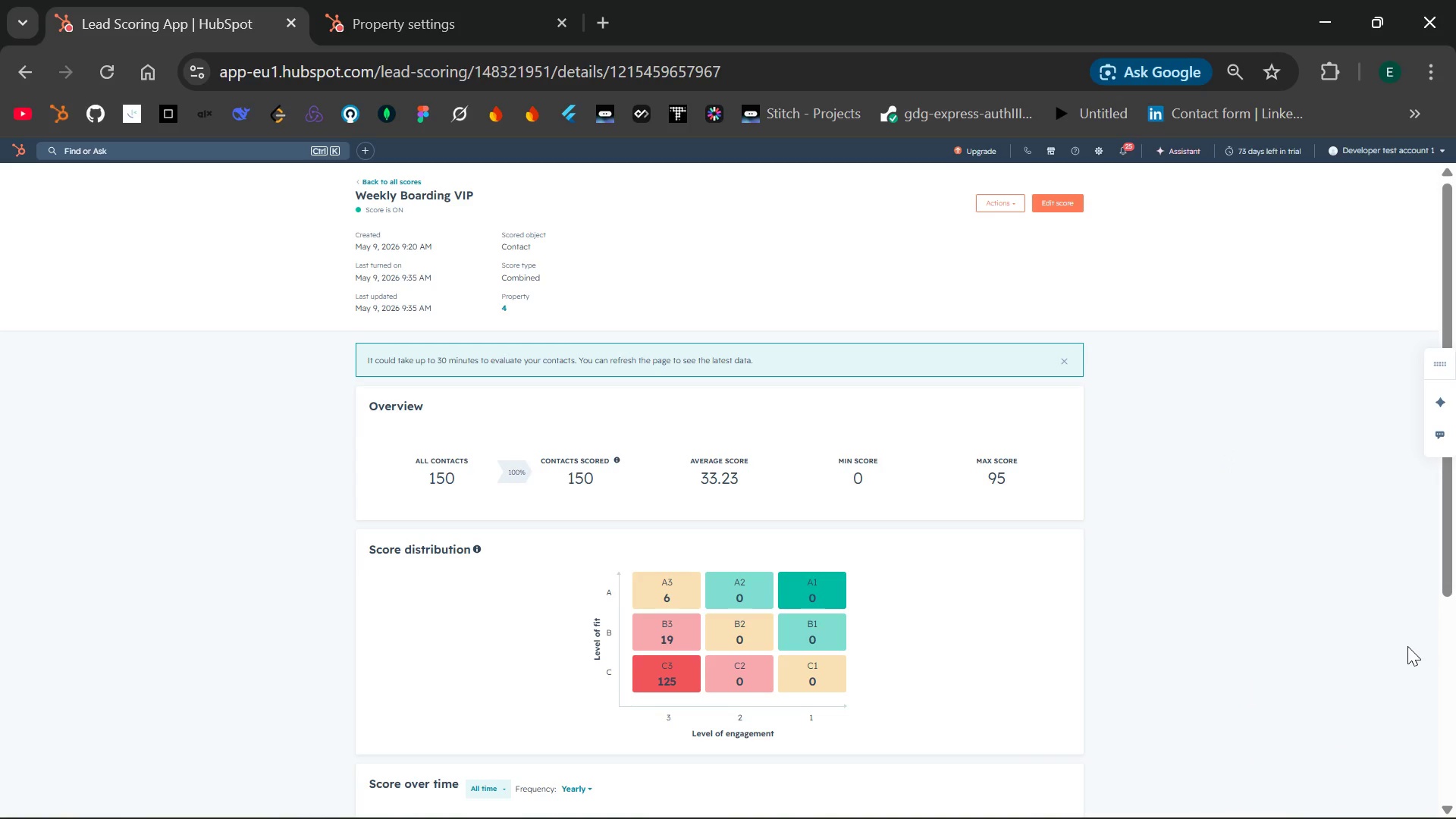 
key(Control+Equal)
 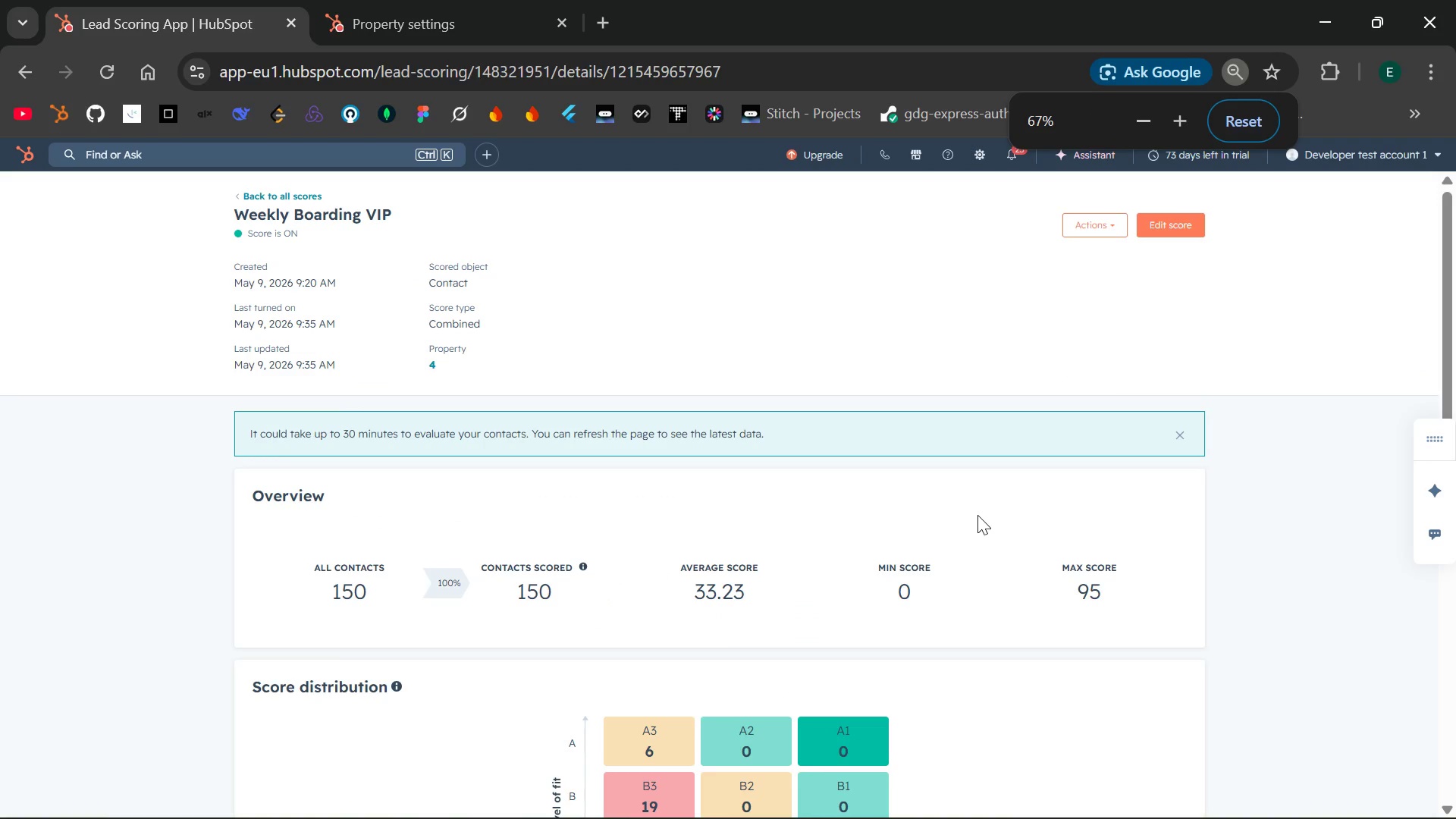 
key(Control+Equal)
 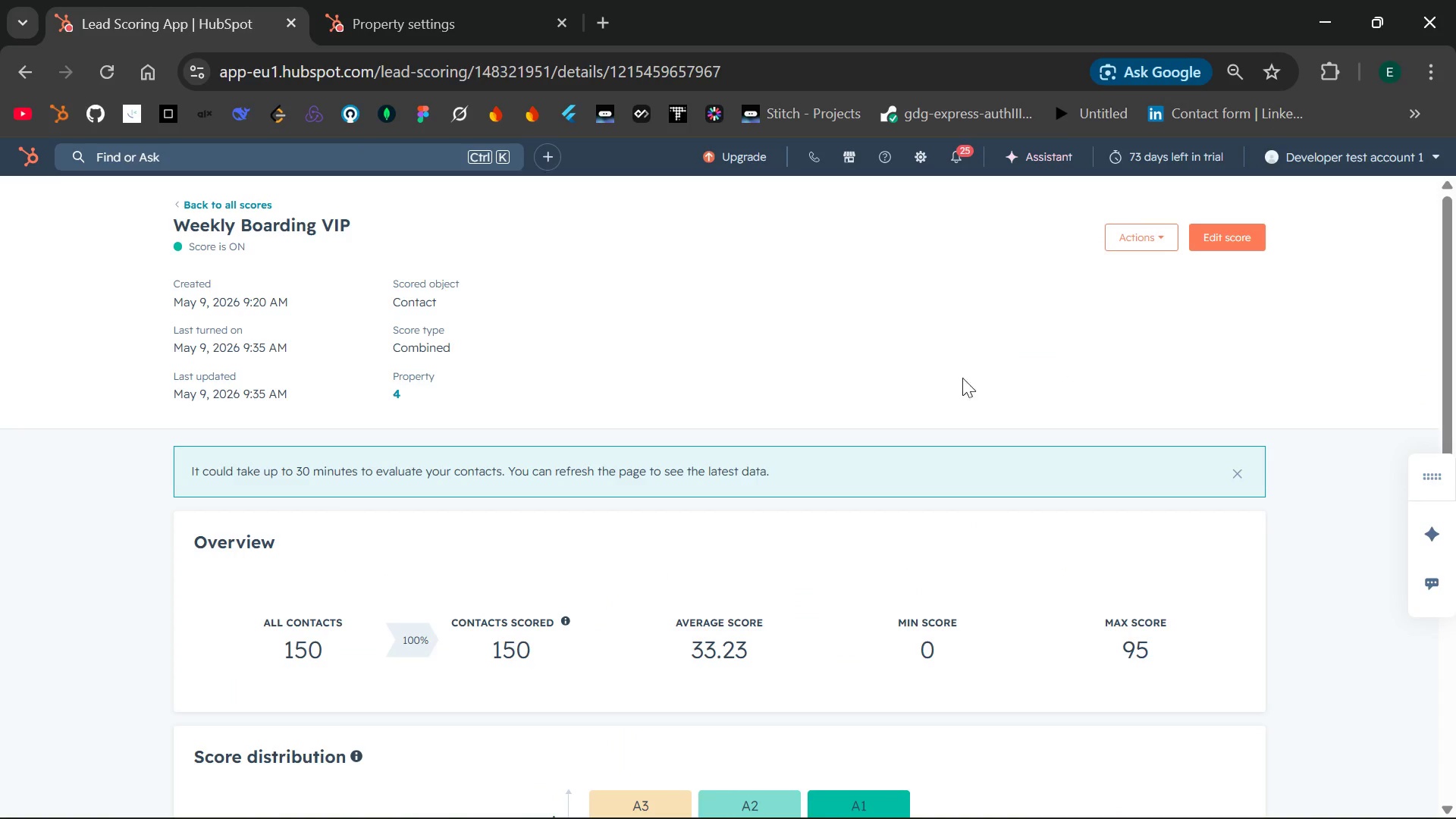 
wait(6.73)
 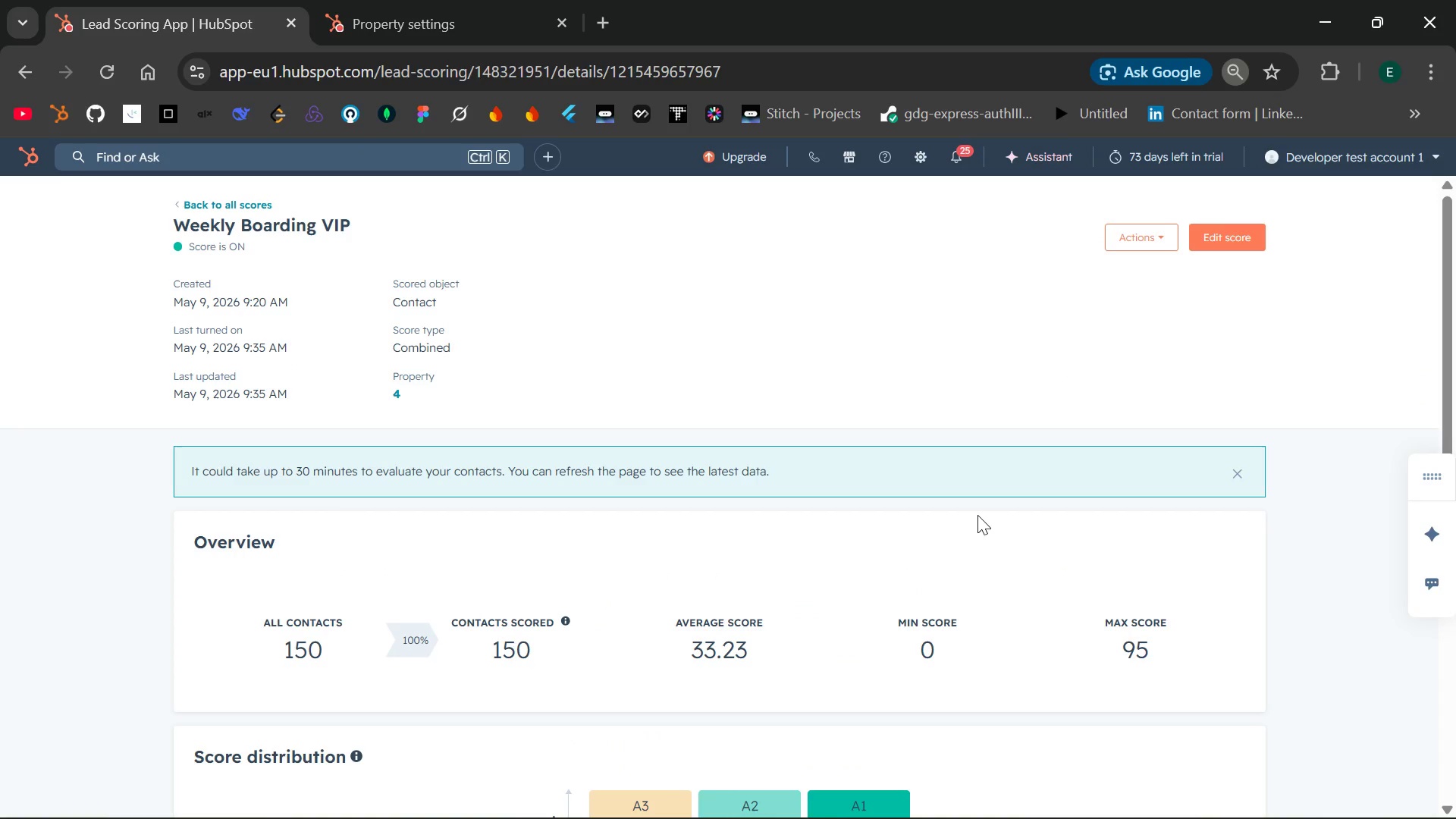 
left_click([1218, 243])
 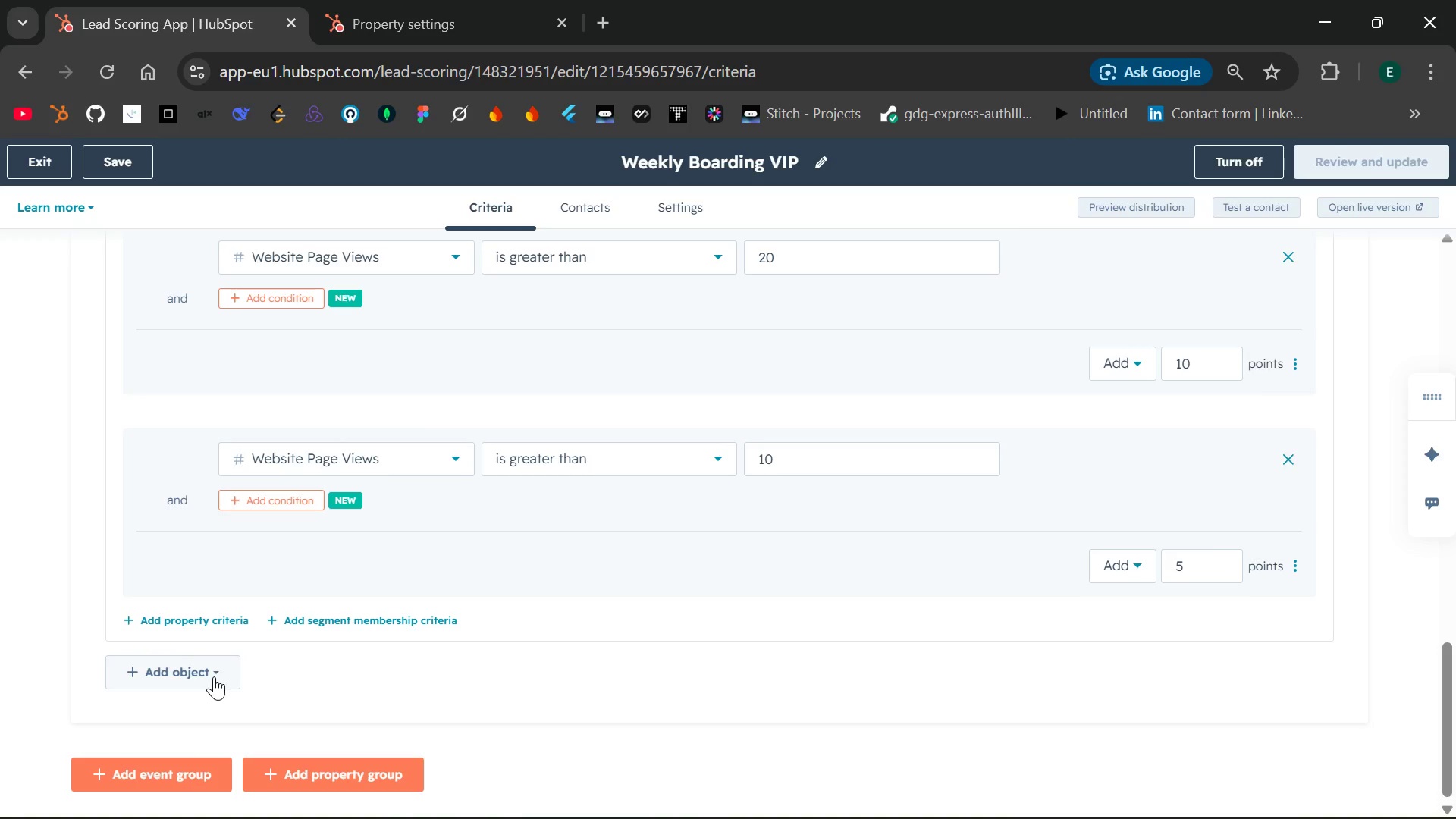 
wait(17.02)
 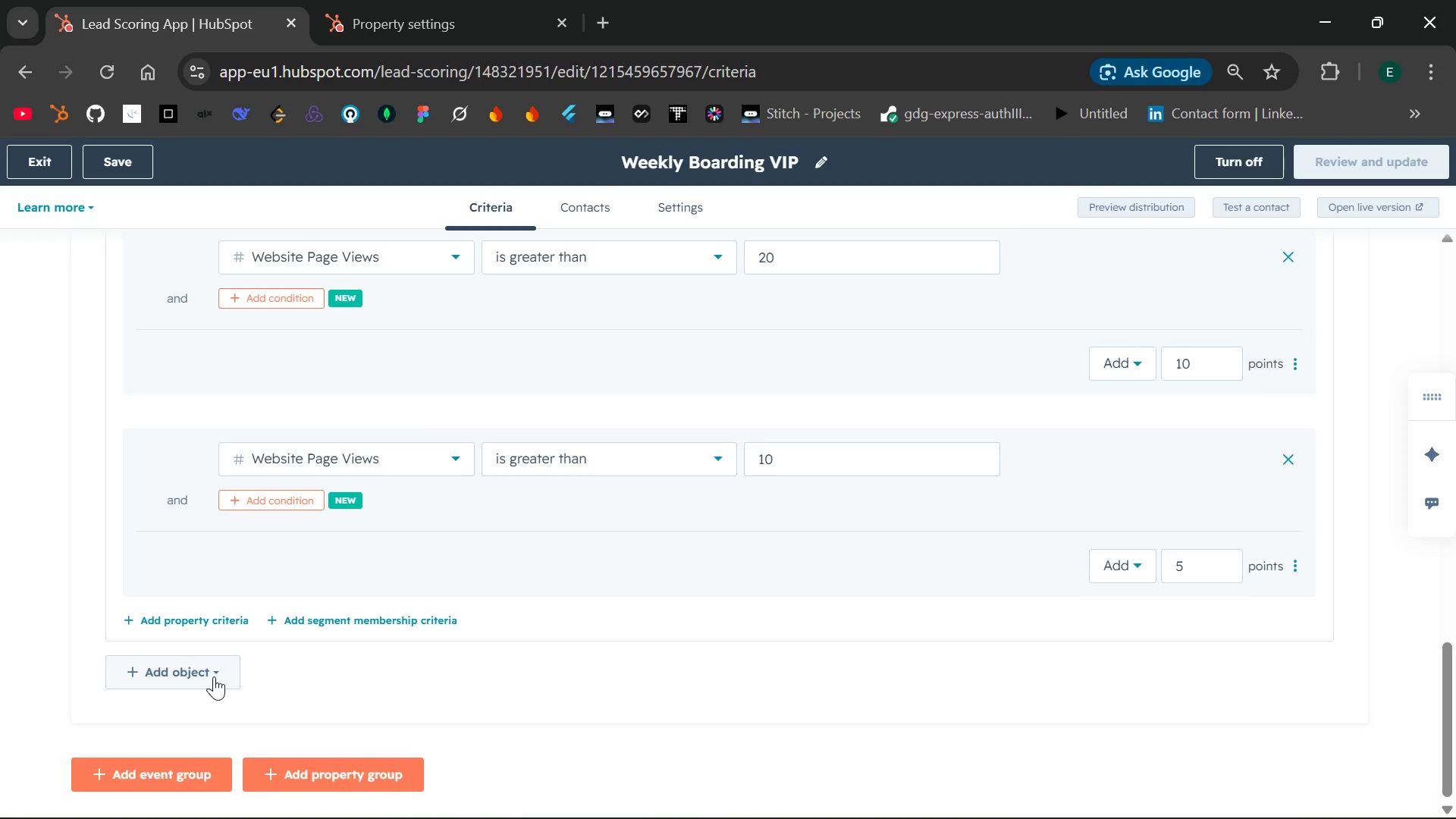 
left_click([249, 380])
 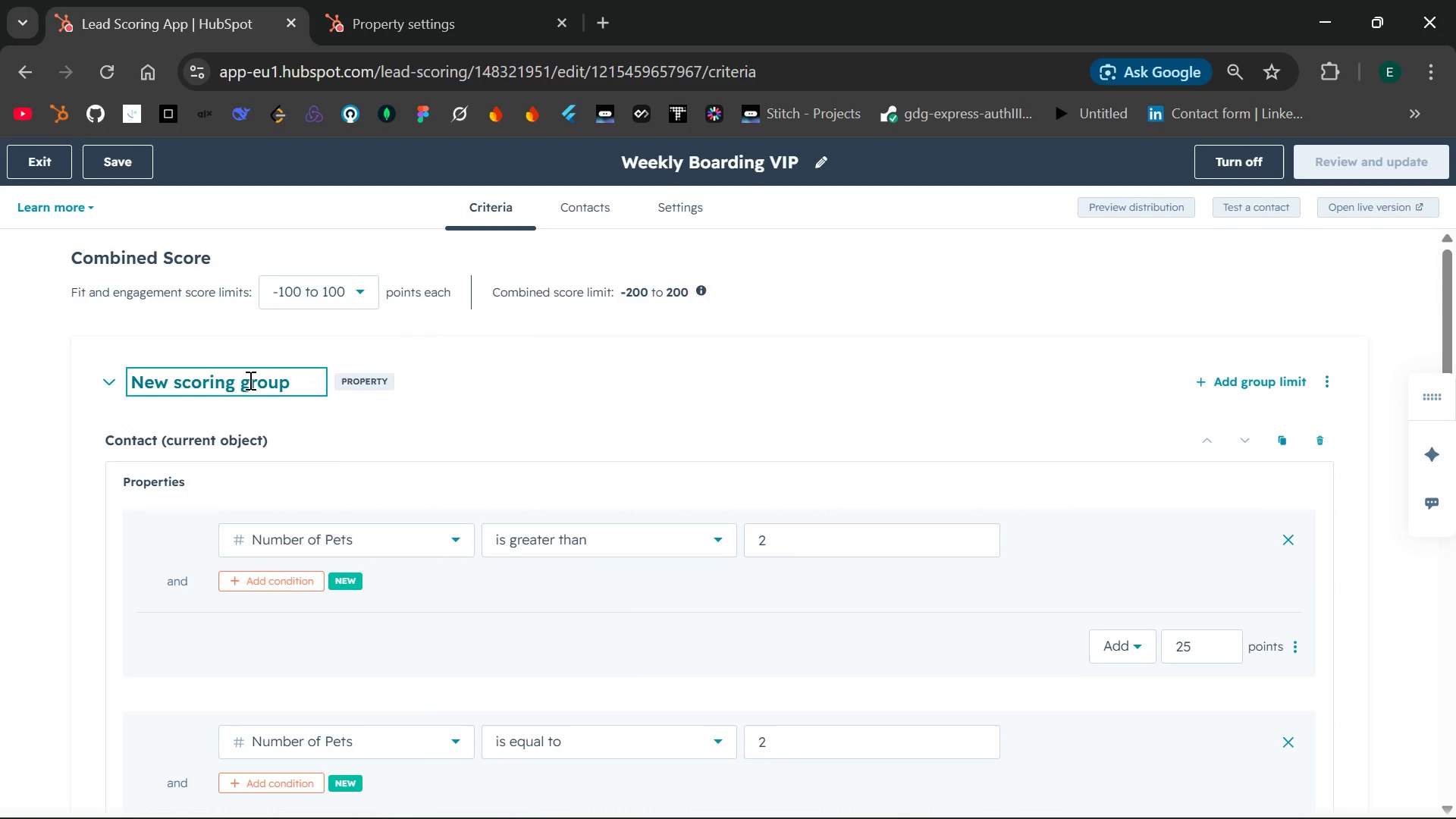 
key(Control+ControlLeft)
 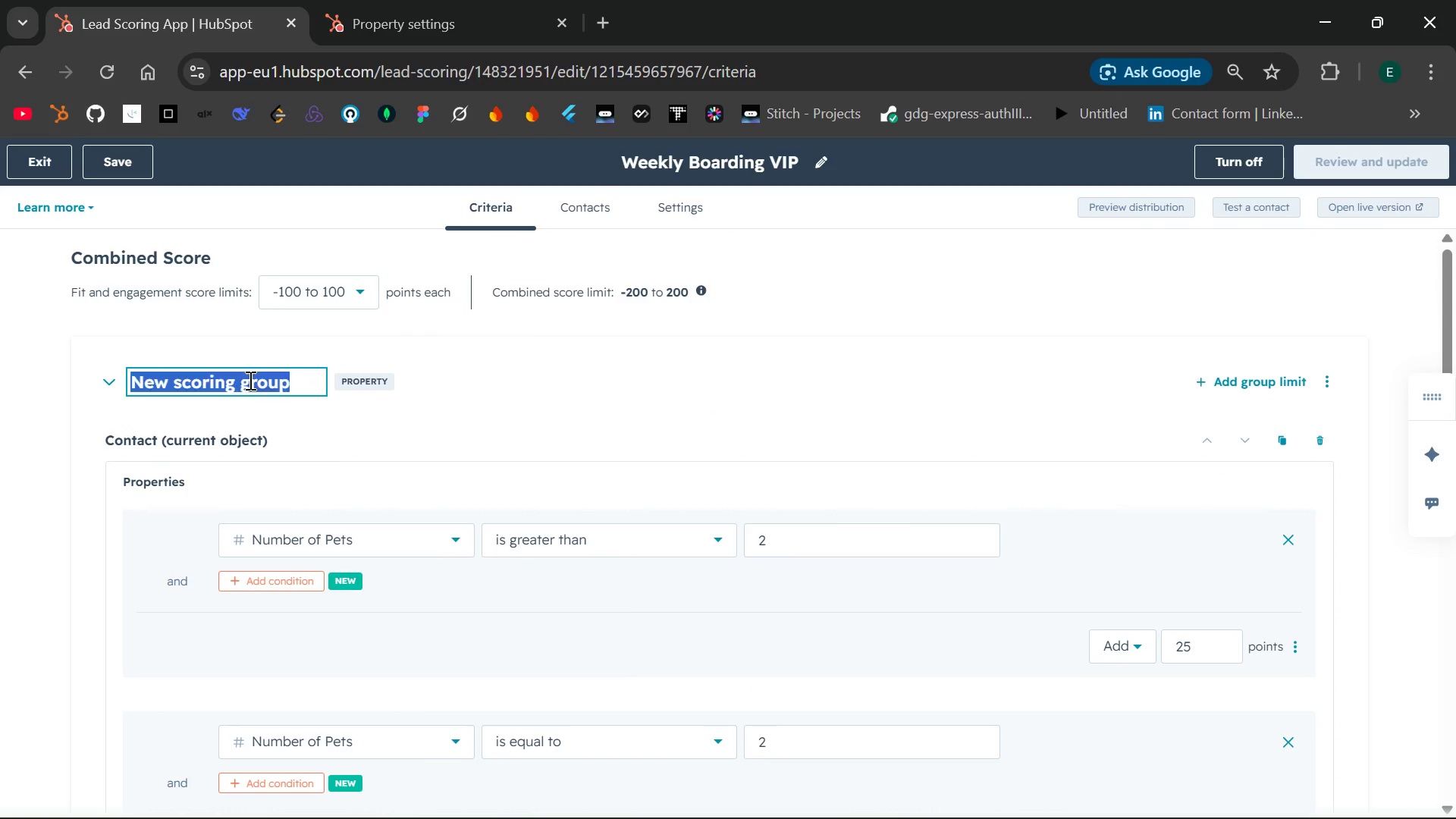 
key(Control+A)
 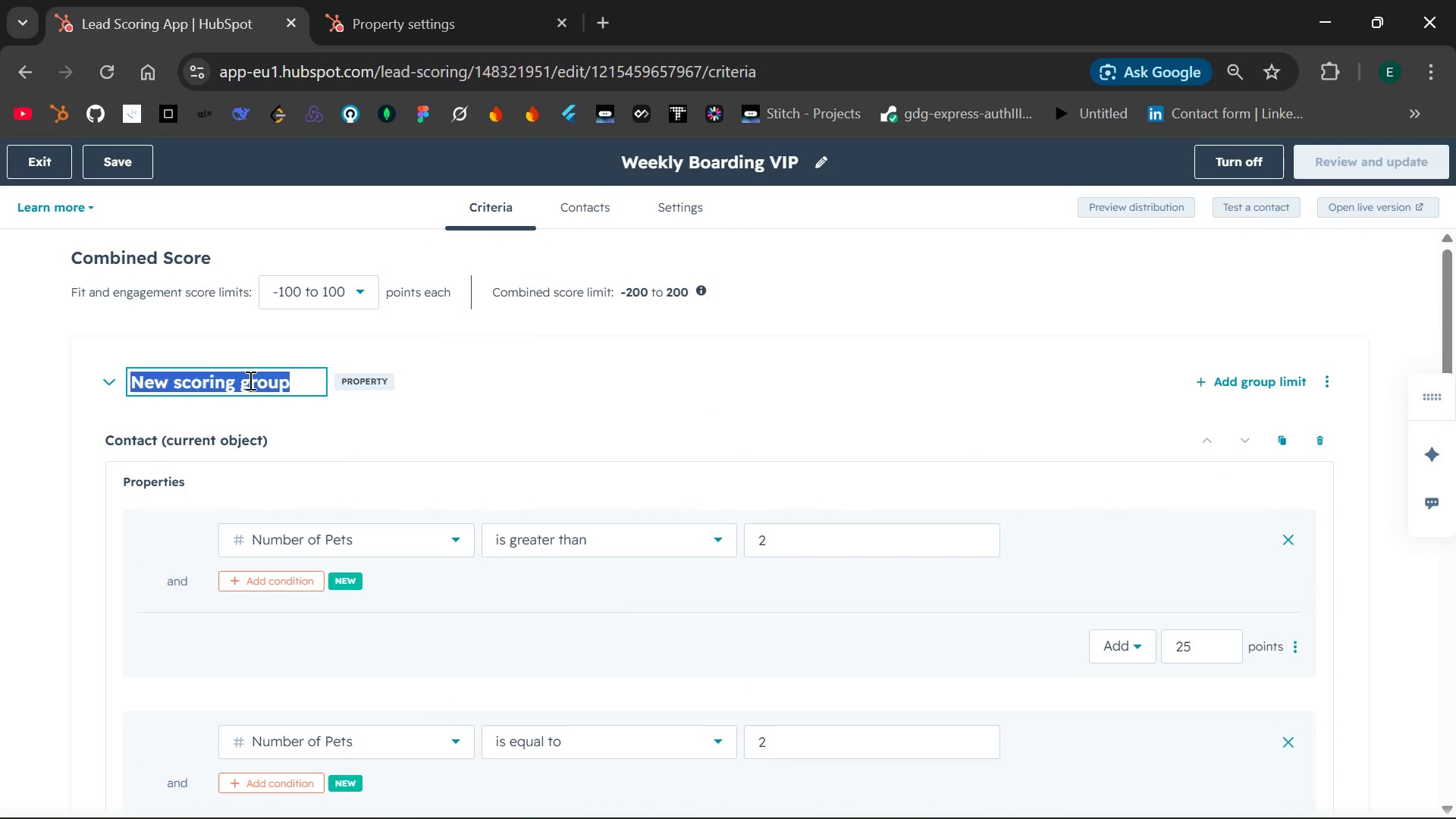 
key(Backspace)
type(Positive Scoring)
 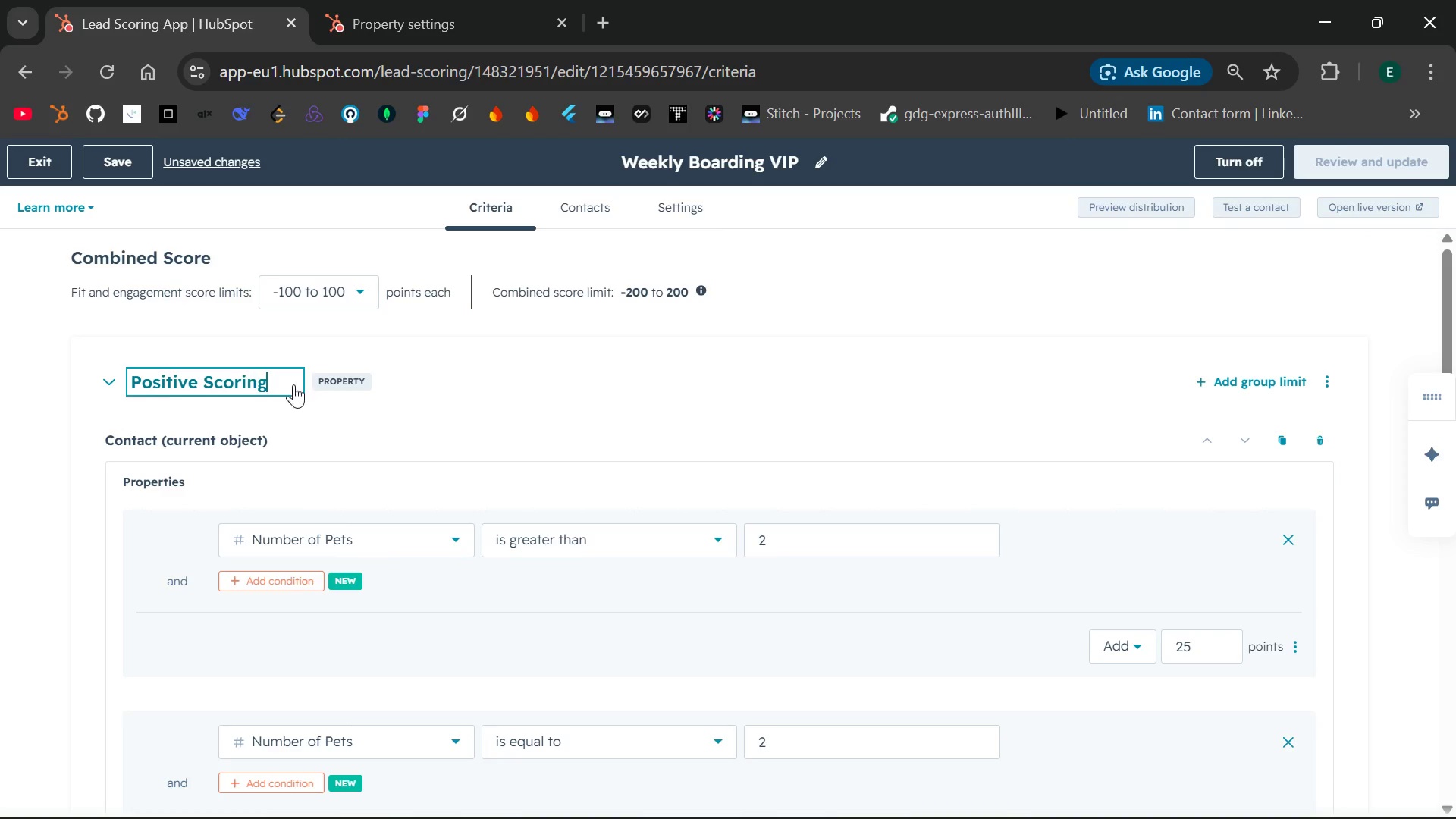 
left_click([472, 386])
 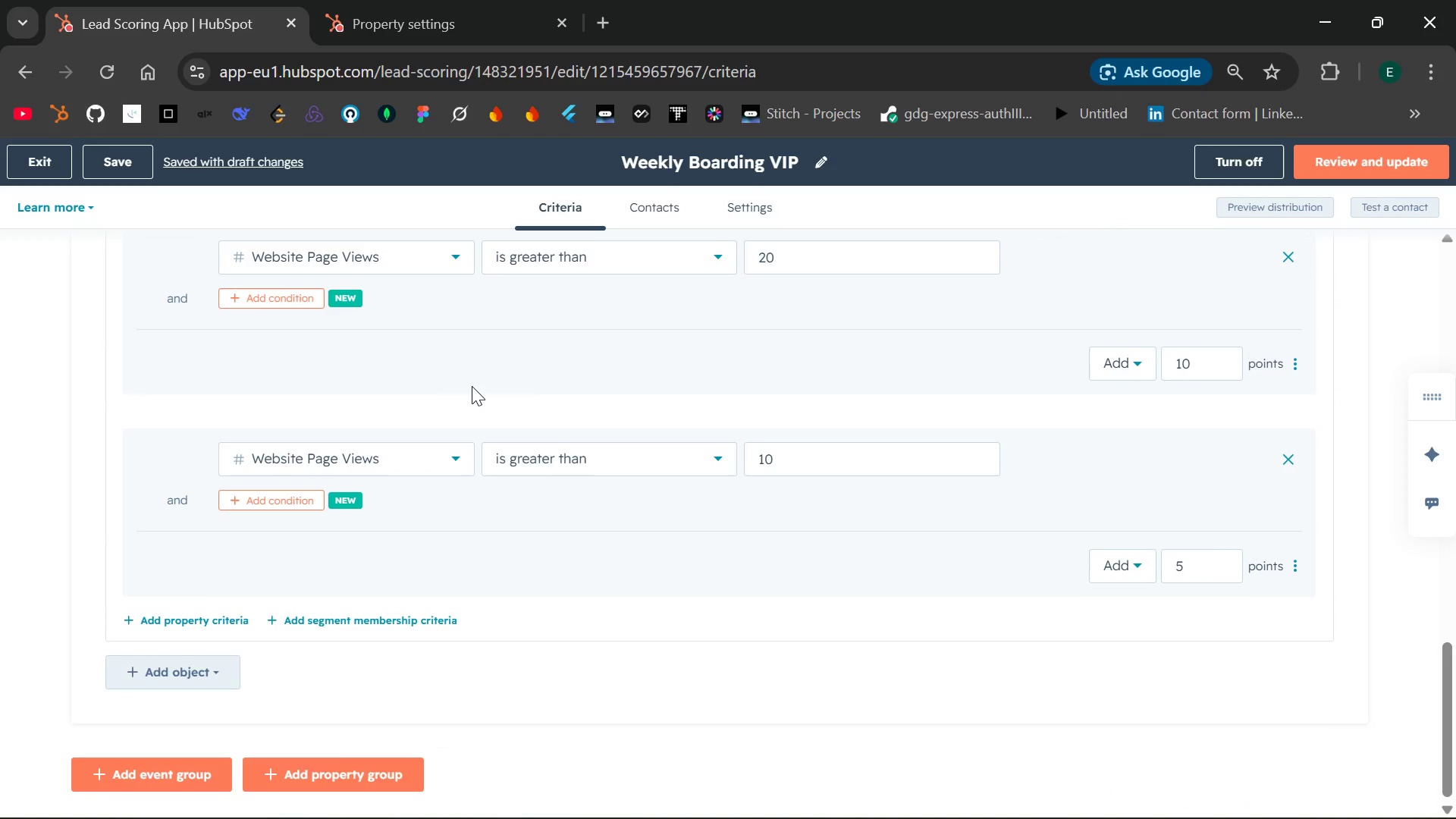 
wait(9.61)
 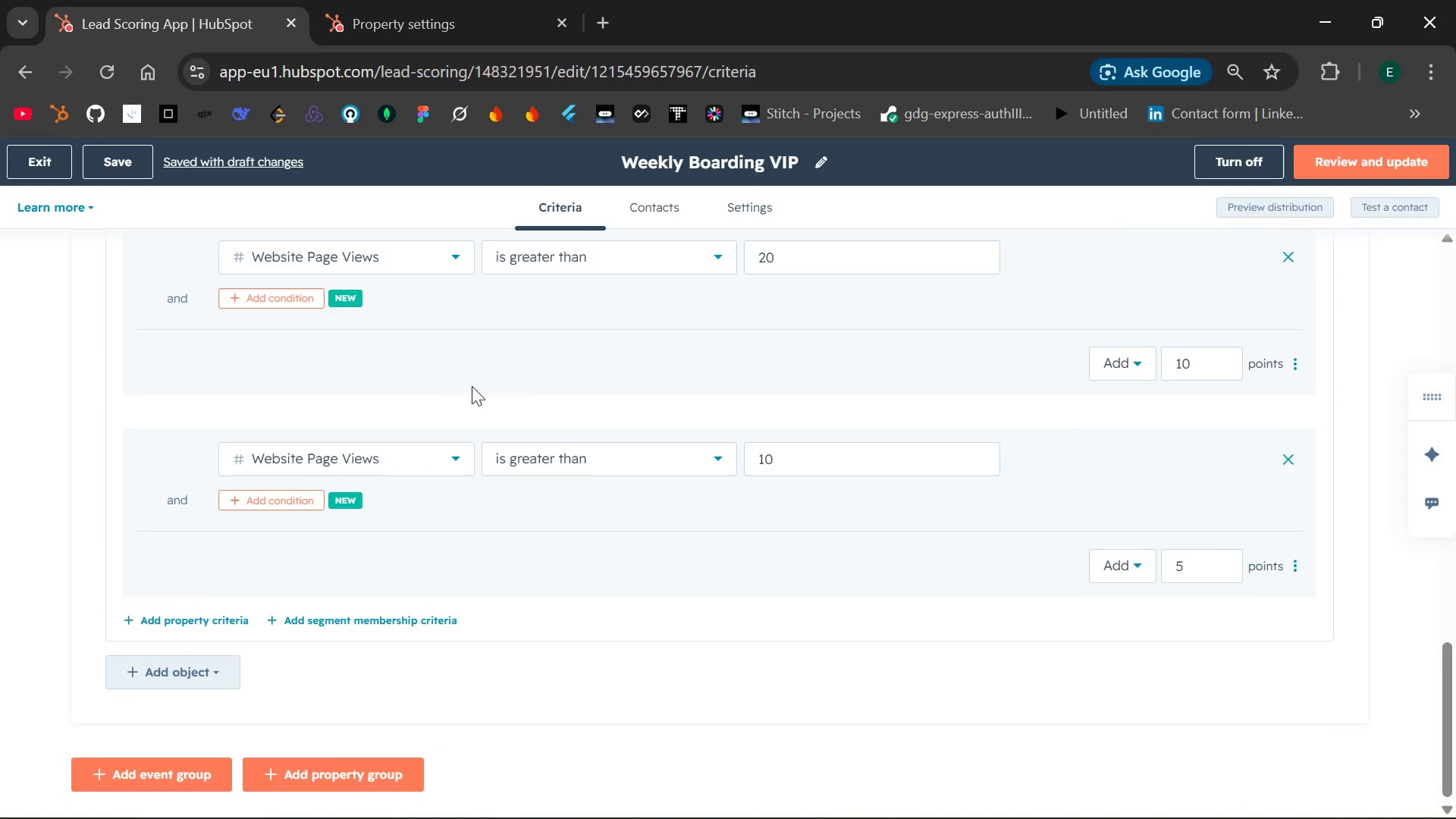 
left_click([206, 683])
 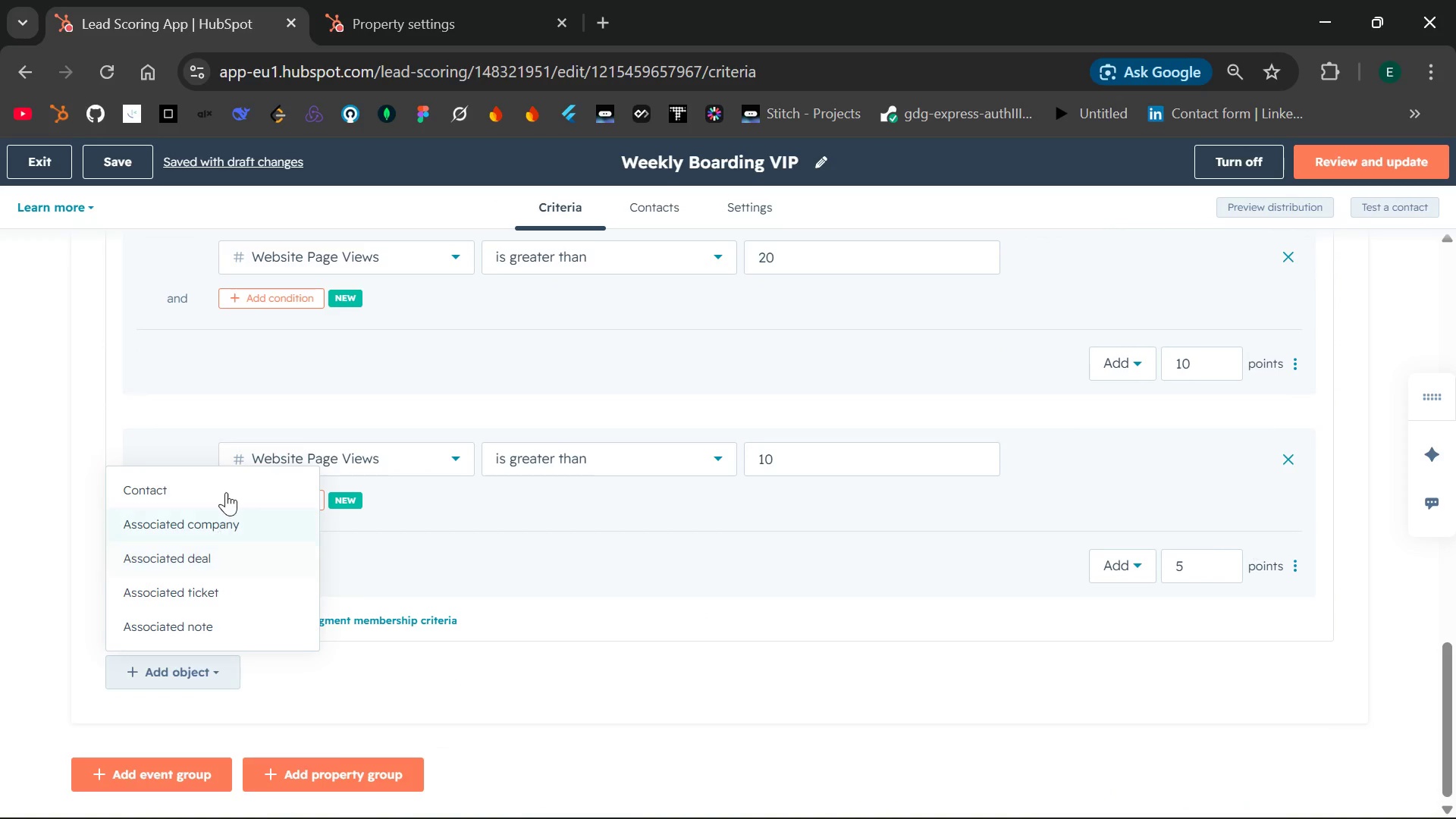 
left_click([226, 488])
 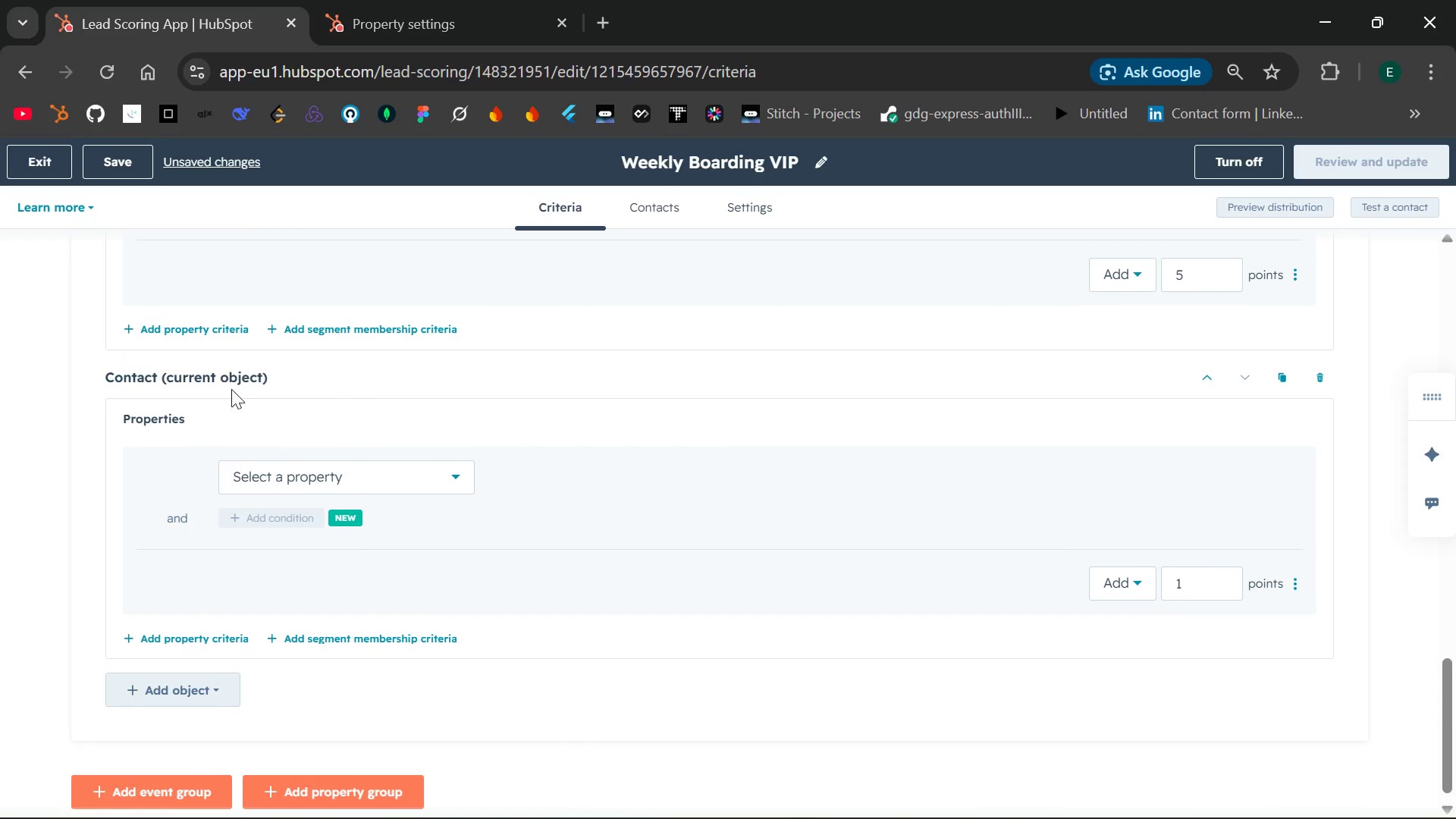 
left_click([222, 377])
 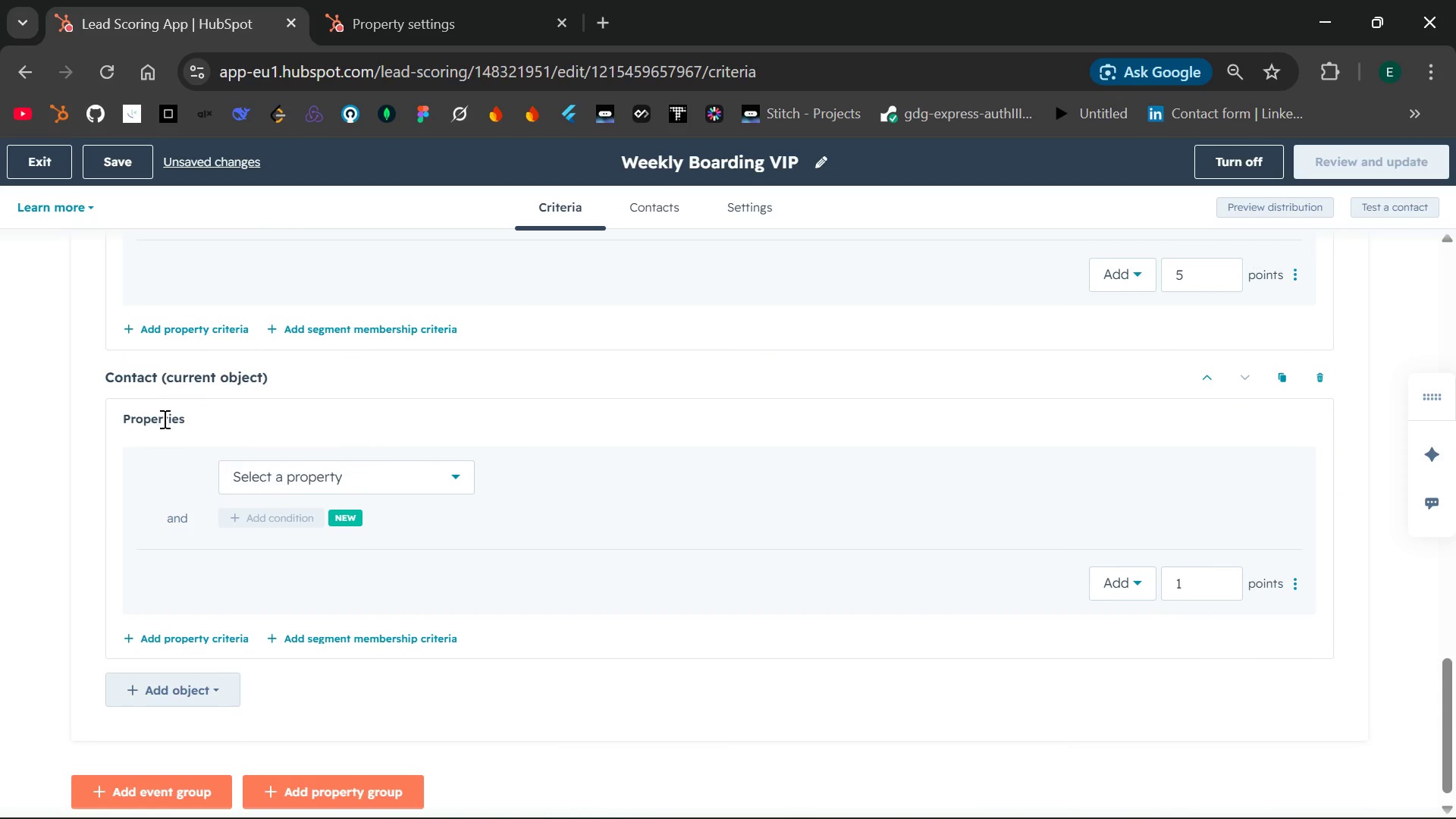 
left_click([161, 420])
 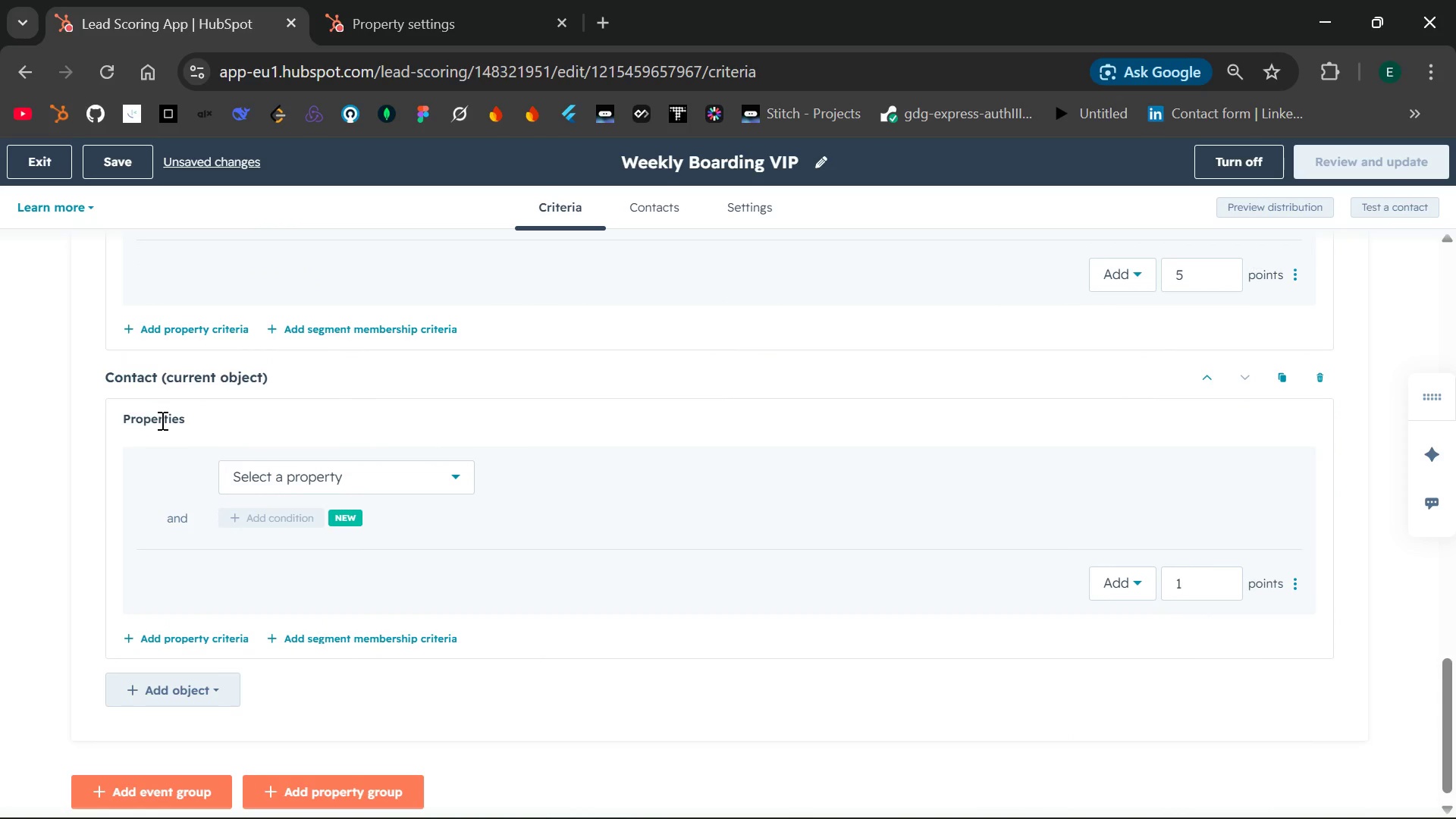 
double_click([161, 420])
 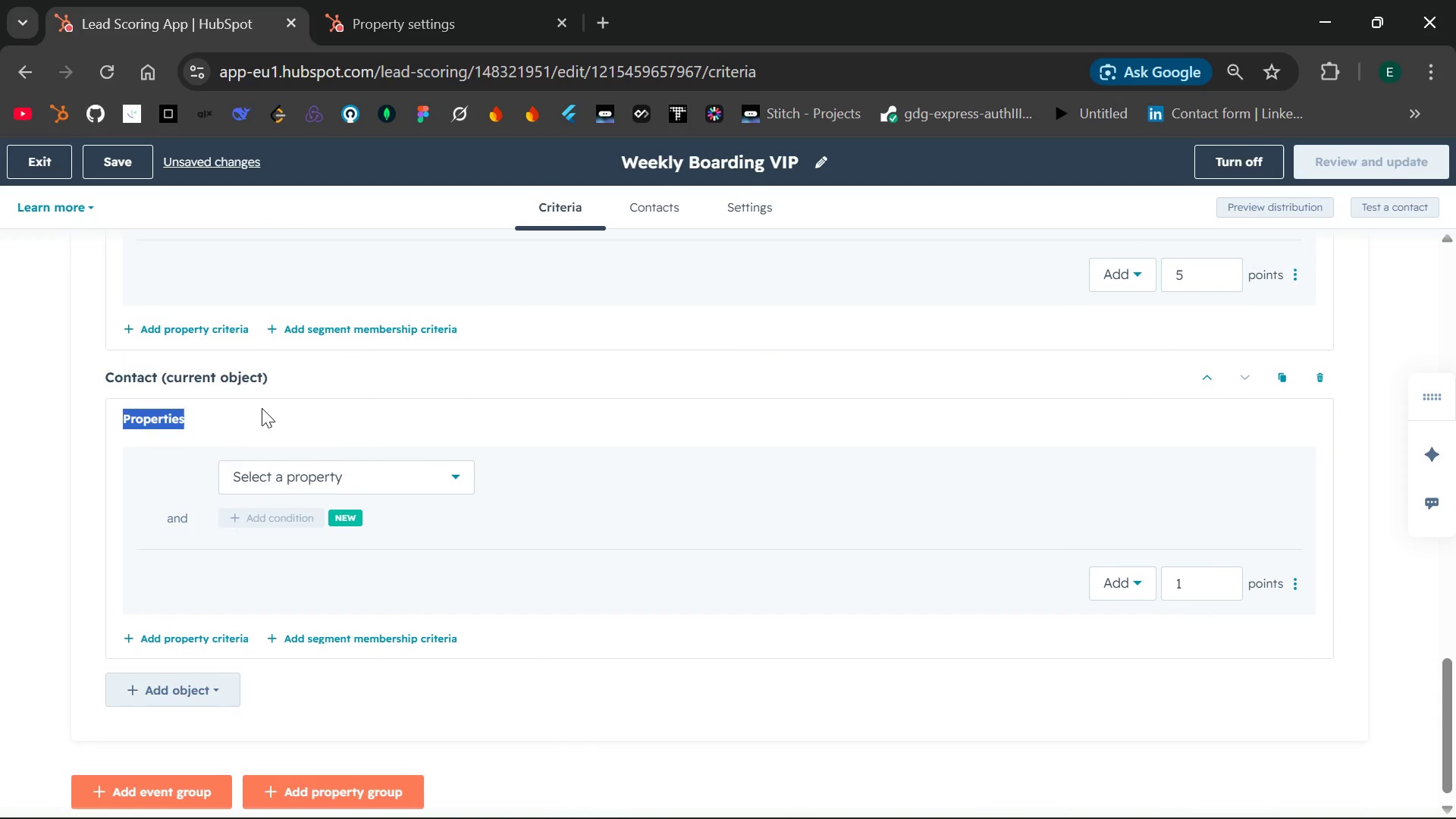 
left_click([262, 408])
 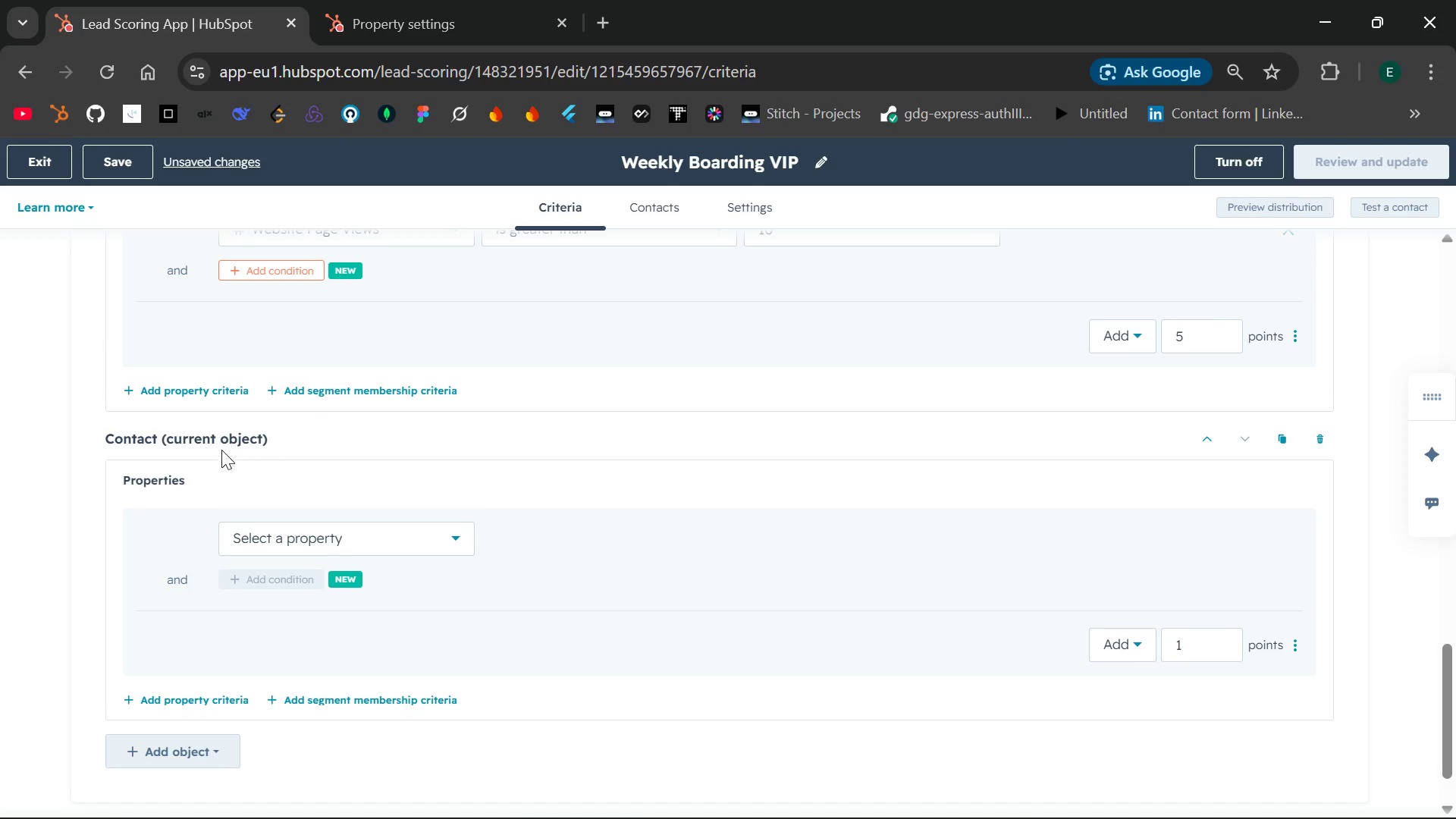 
left_click([205, 439])
 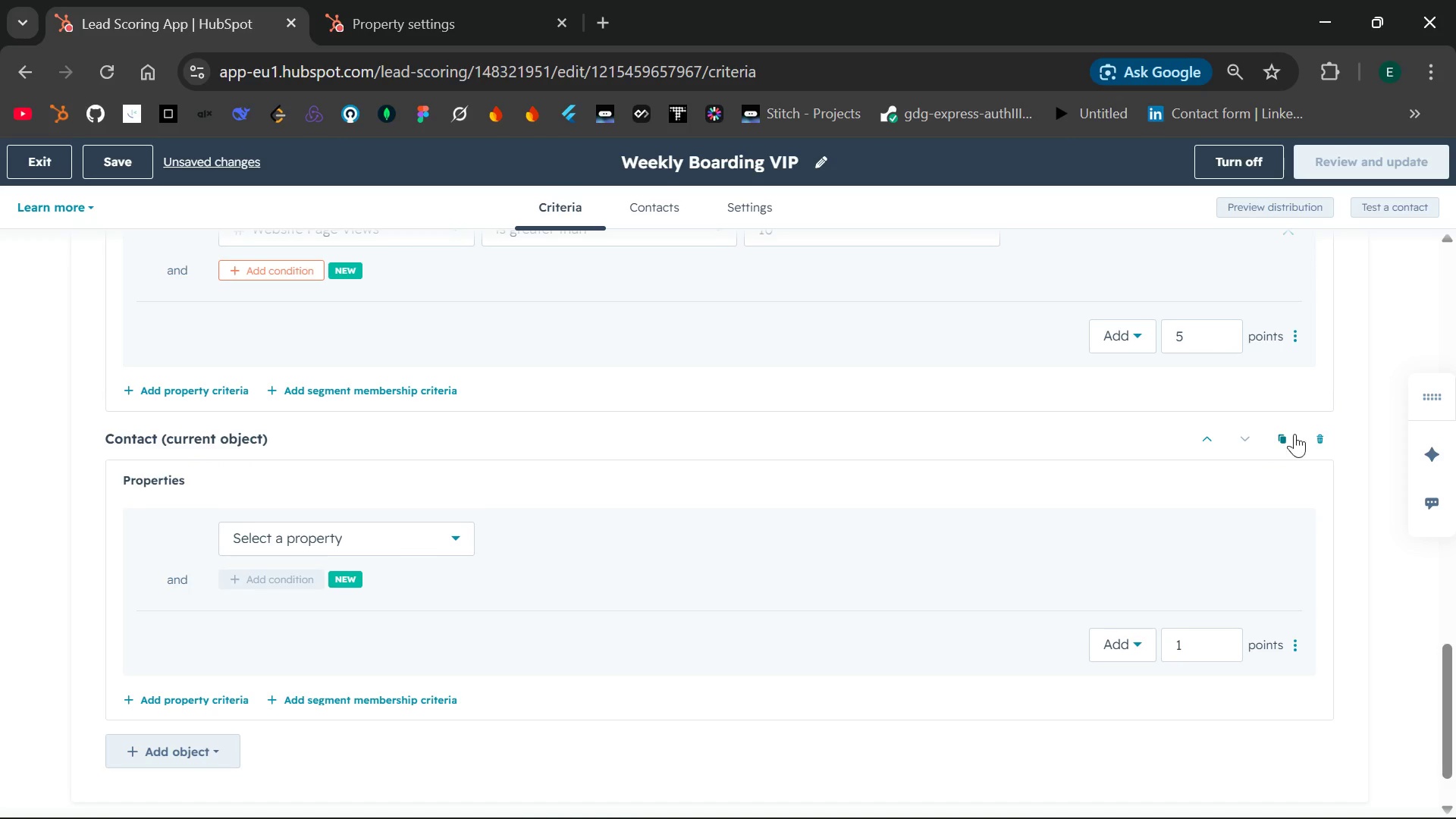 
left_click([1321, 430])
 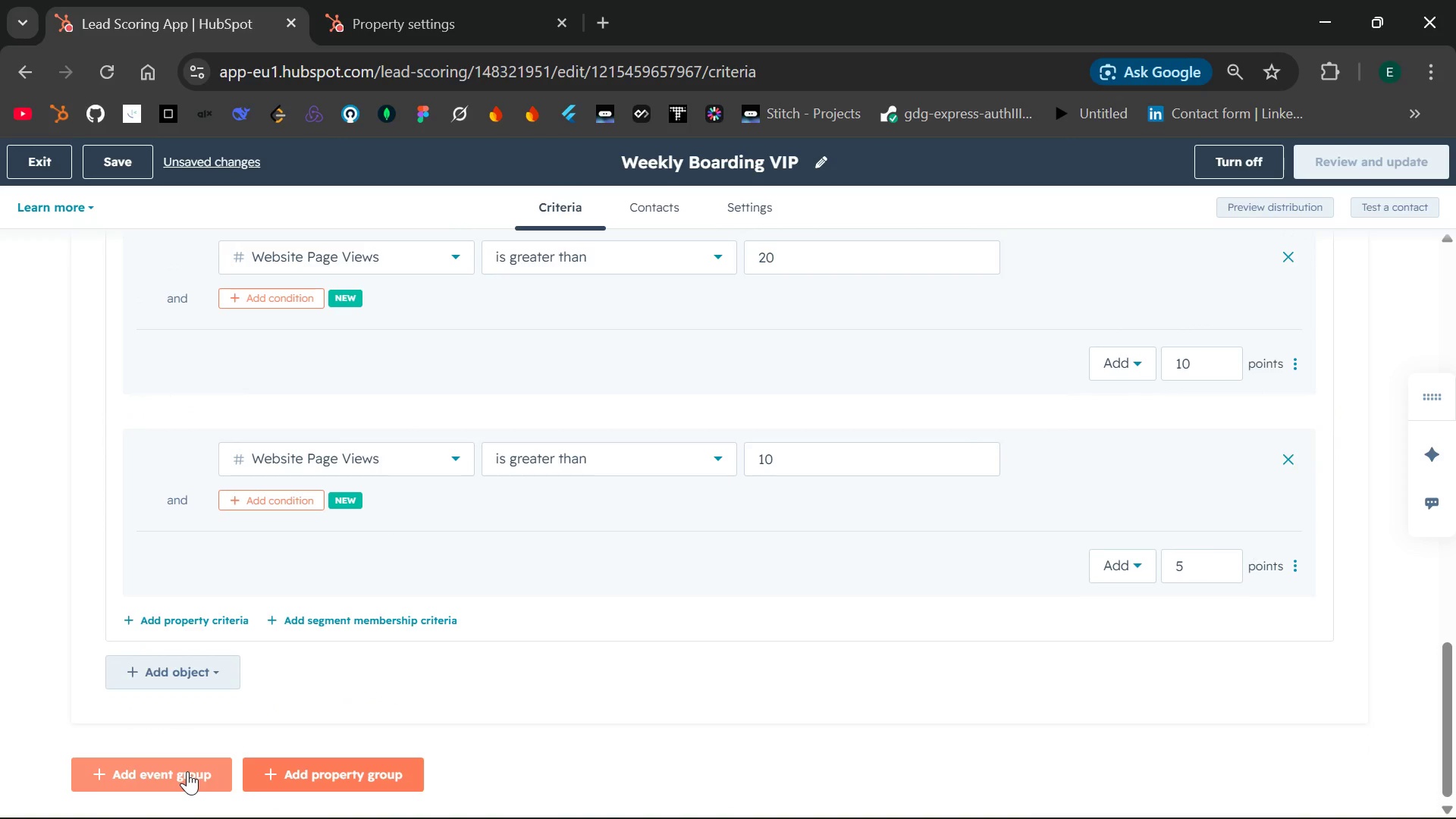 
left_click([303, 773])
 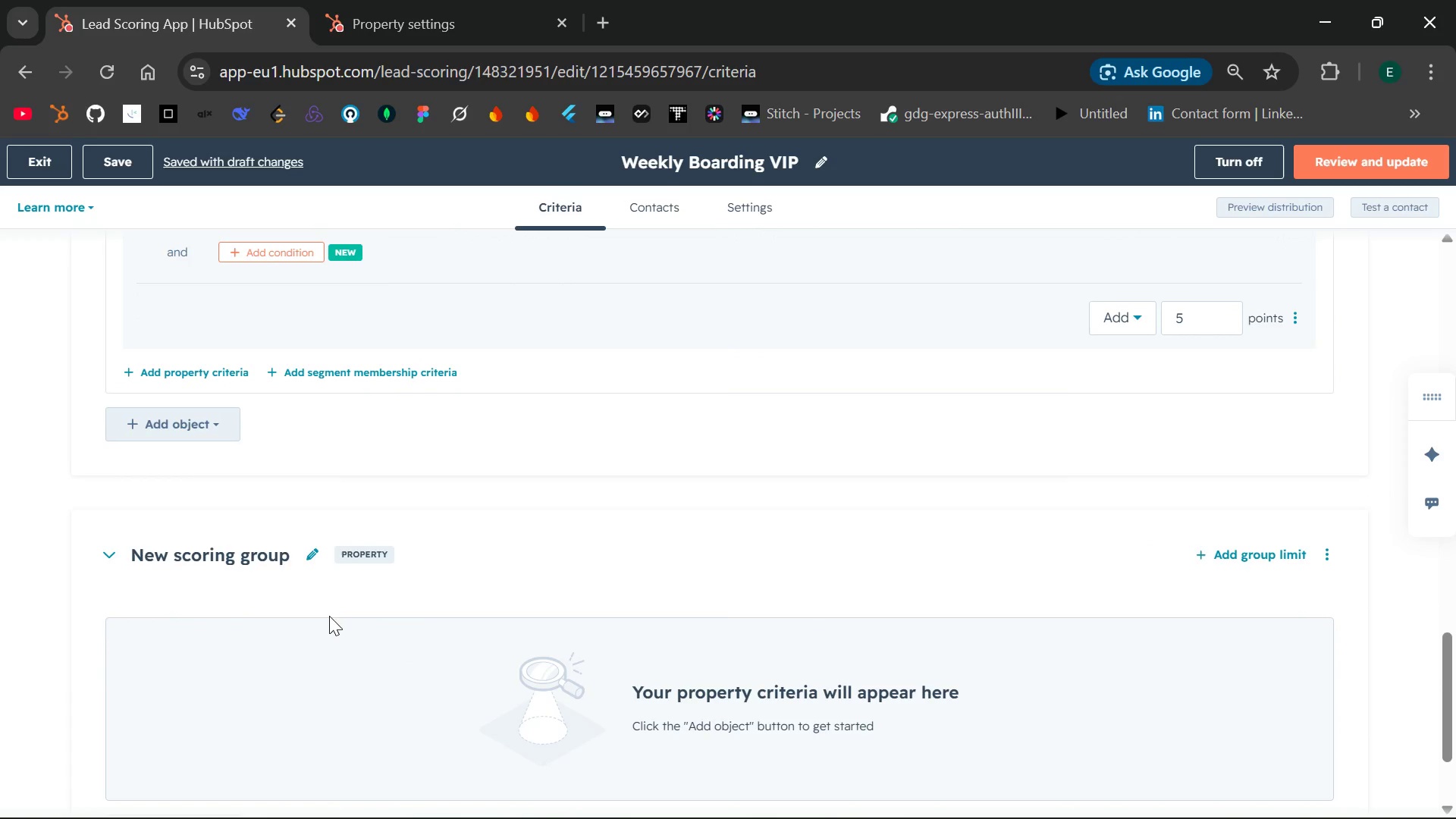 
left_click([271, 551])
 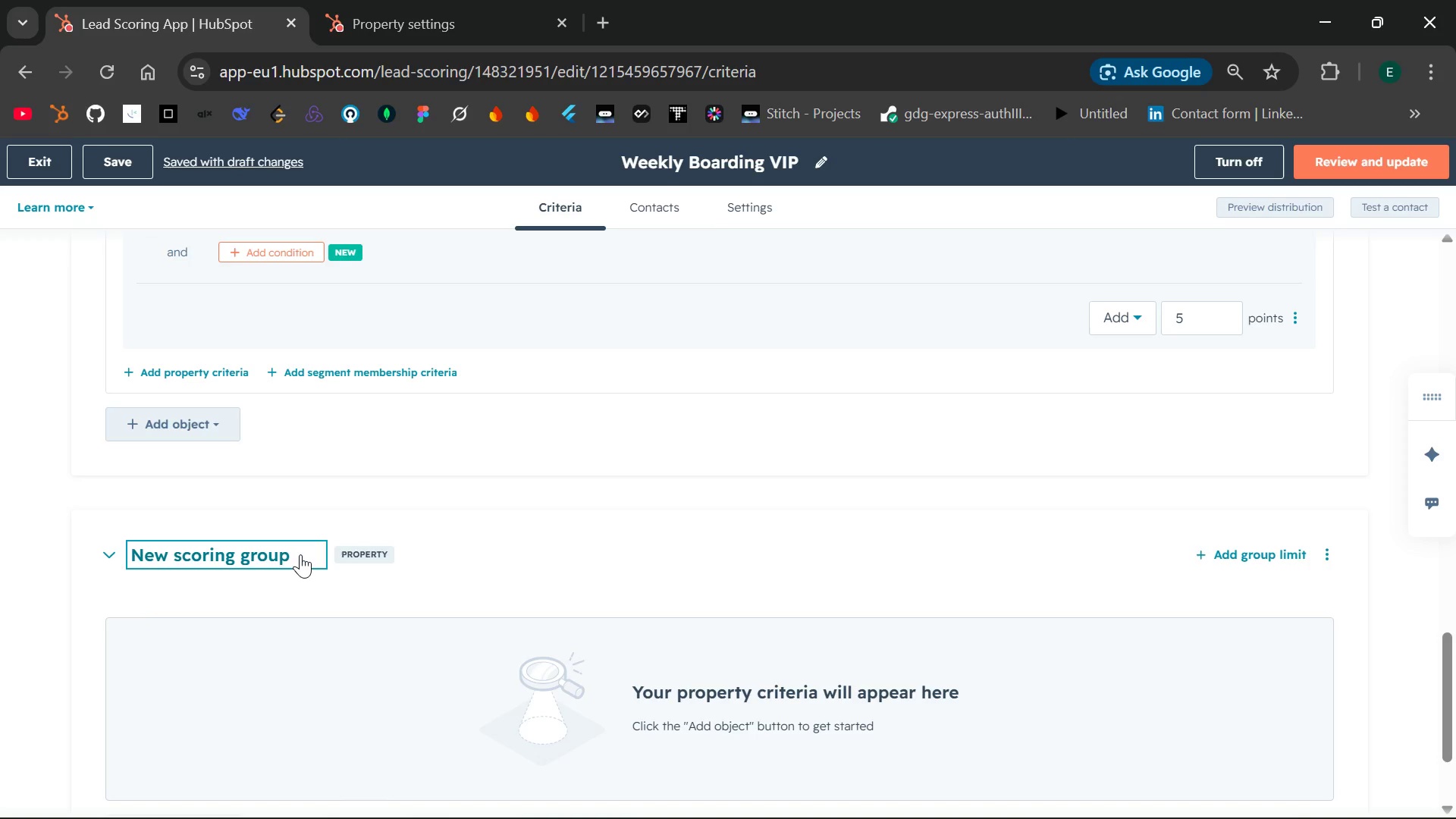 
left_click([300, 554])
 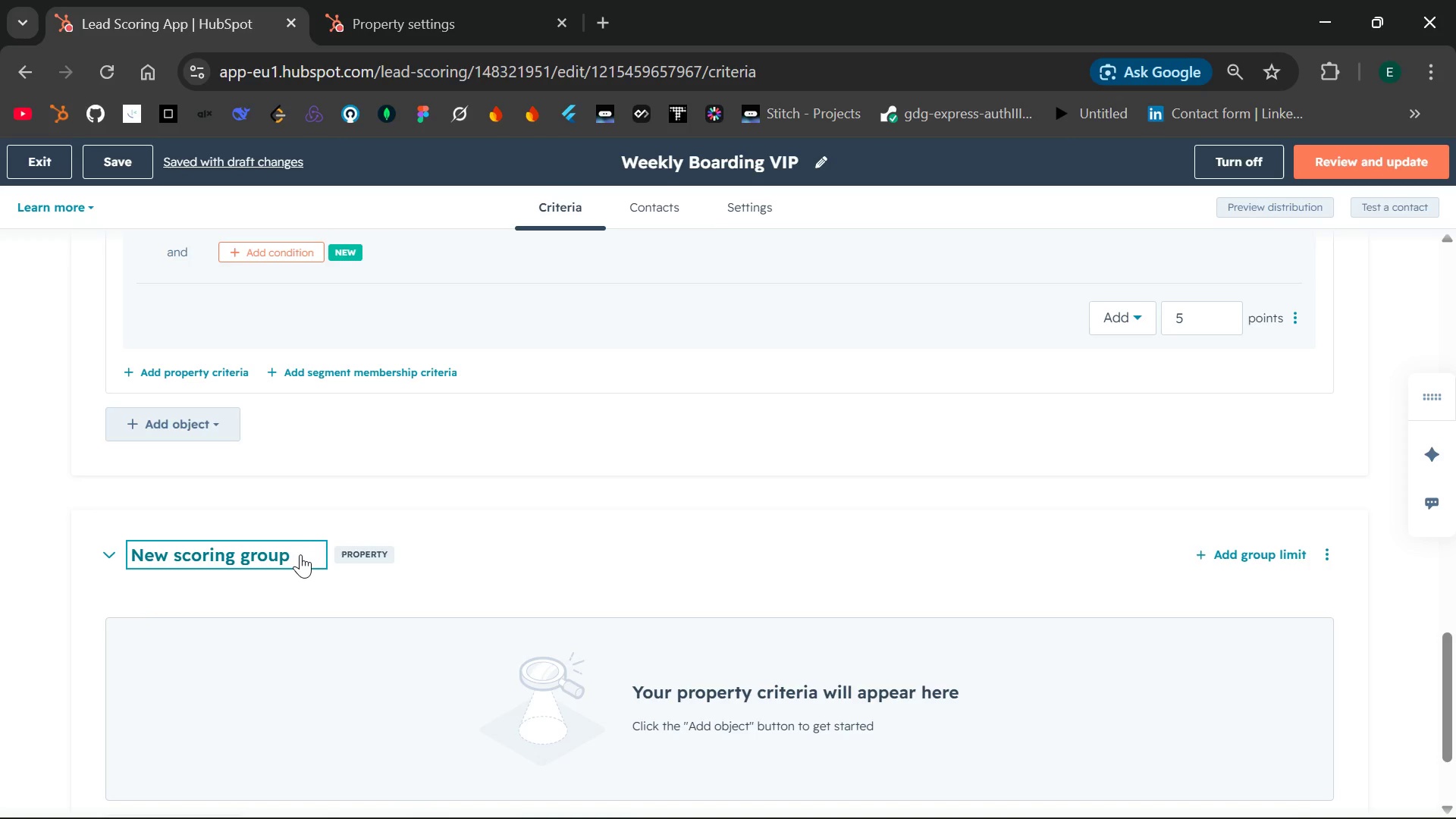 
hold_key(key=Backspace, duration=0.67)
 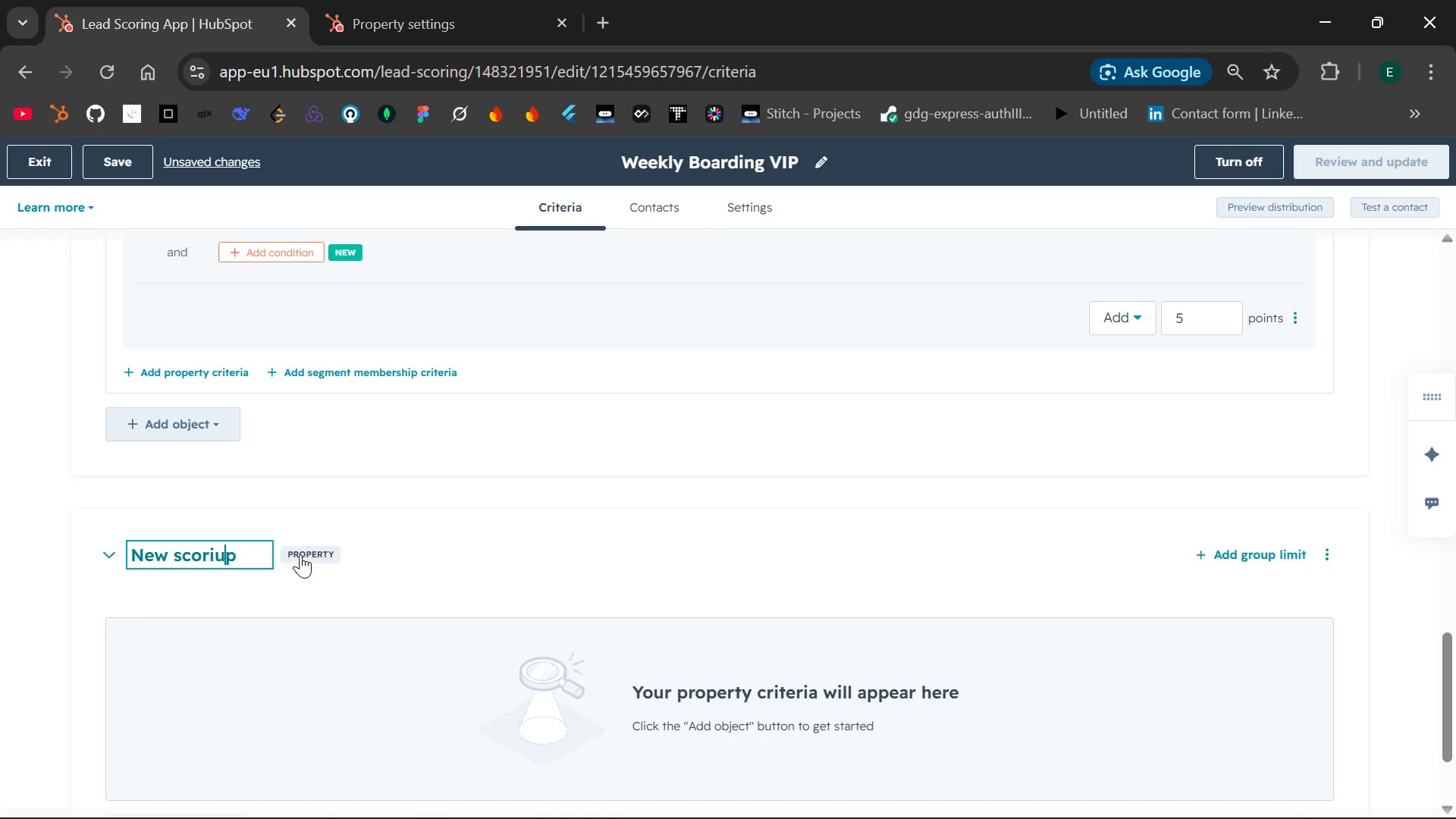 
key(ArrowRight)
 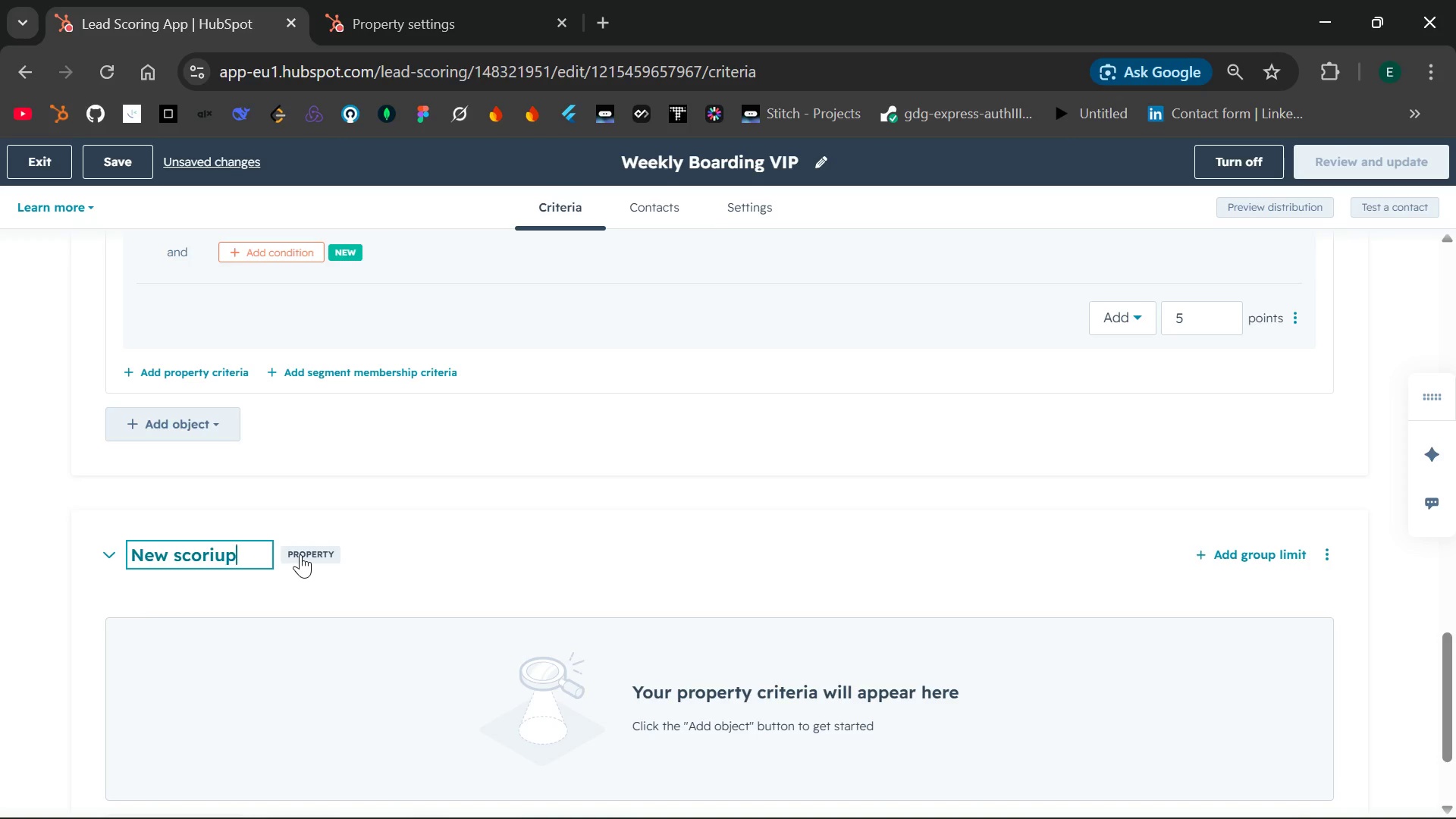 
key(ArrowRight)
 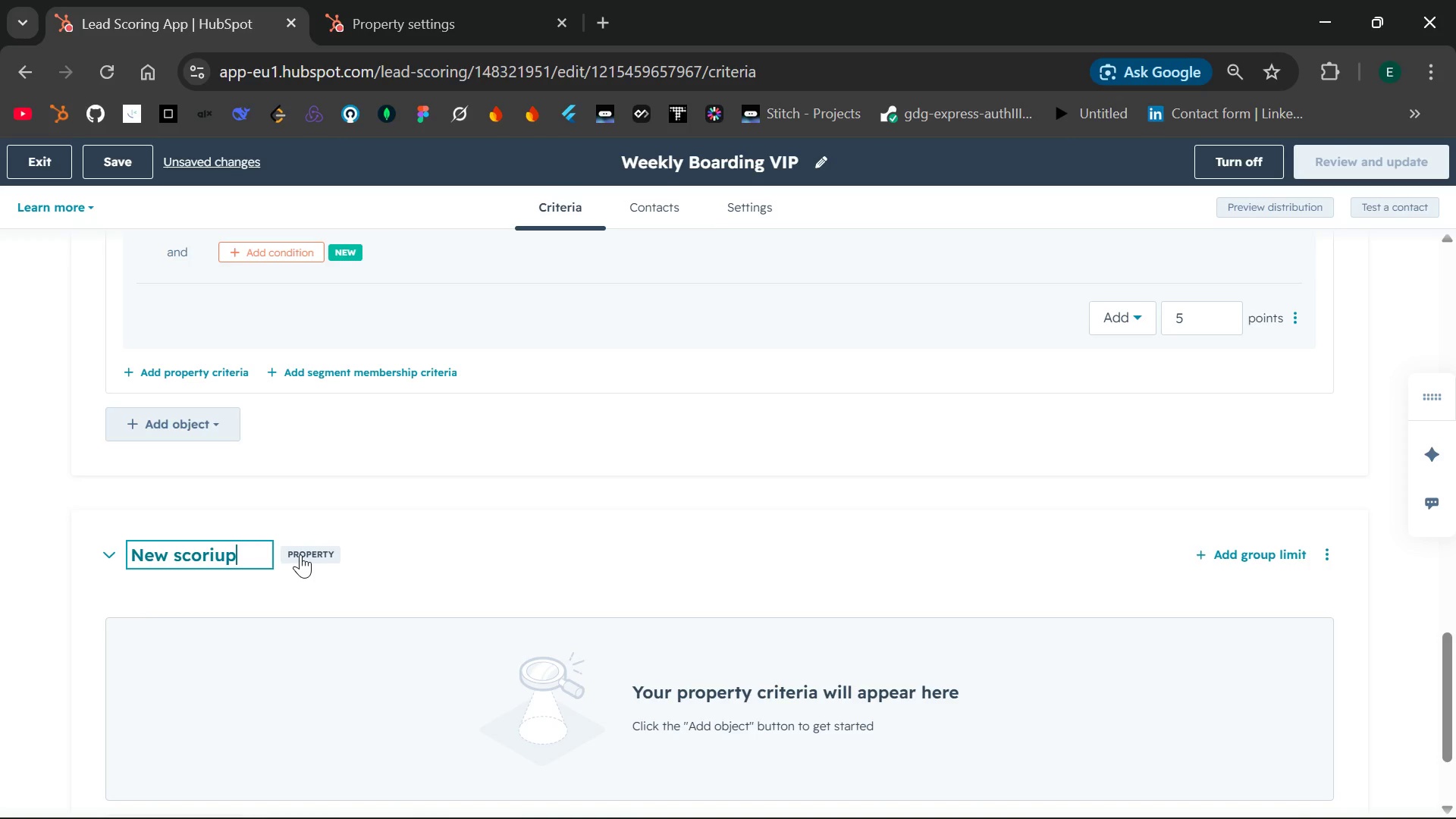 
hold_key(key=Backspace, duration=1.2)
 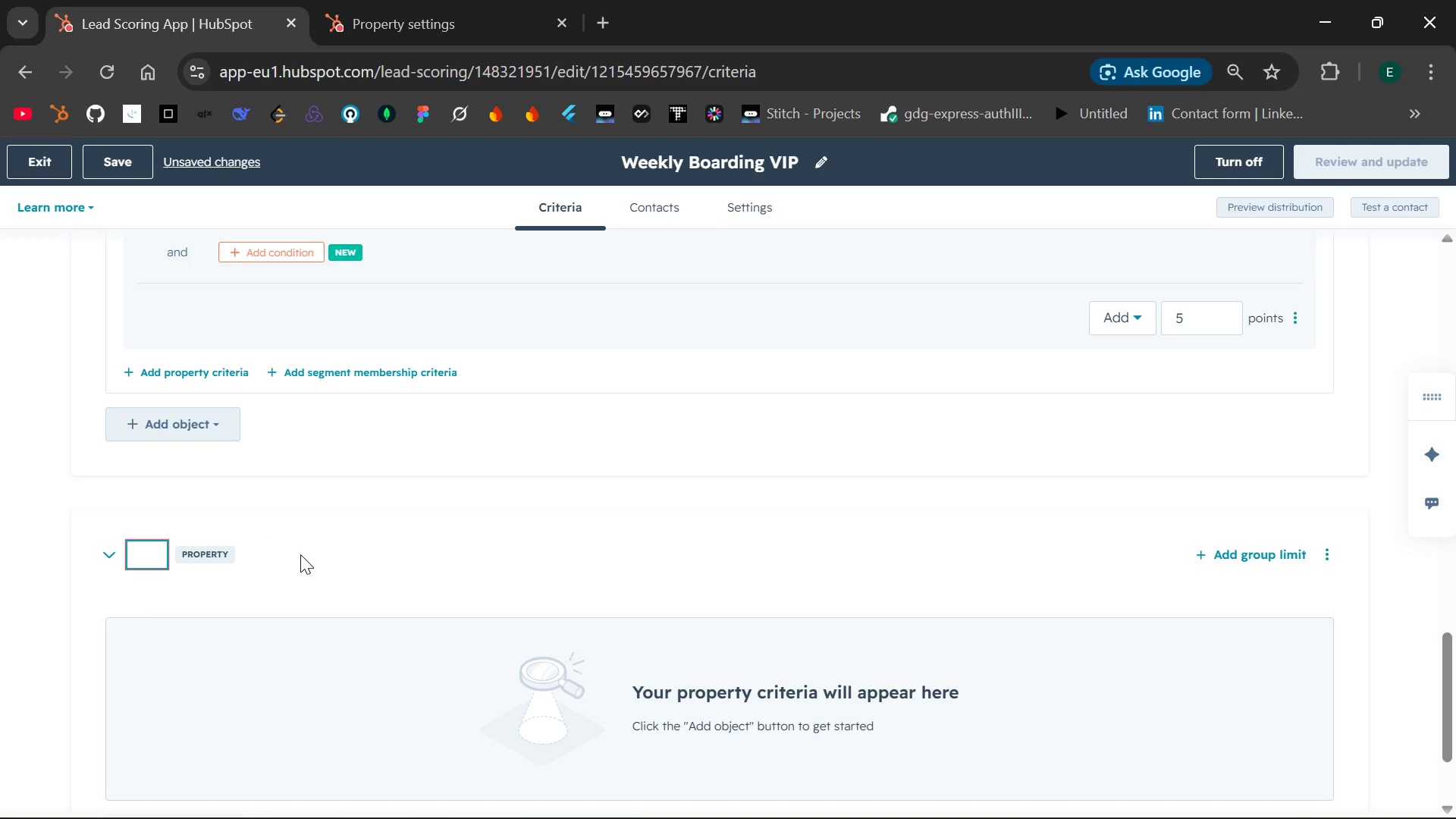 
type(Negative Scoring )
 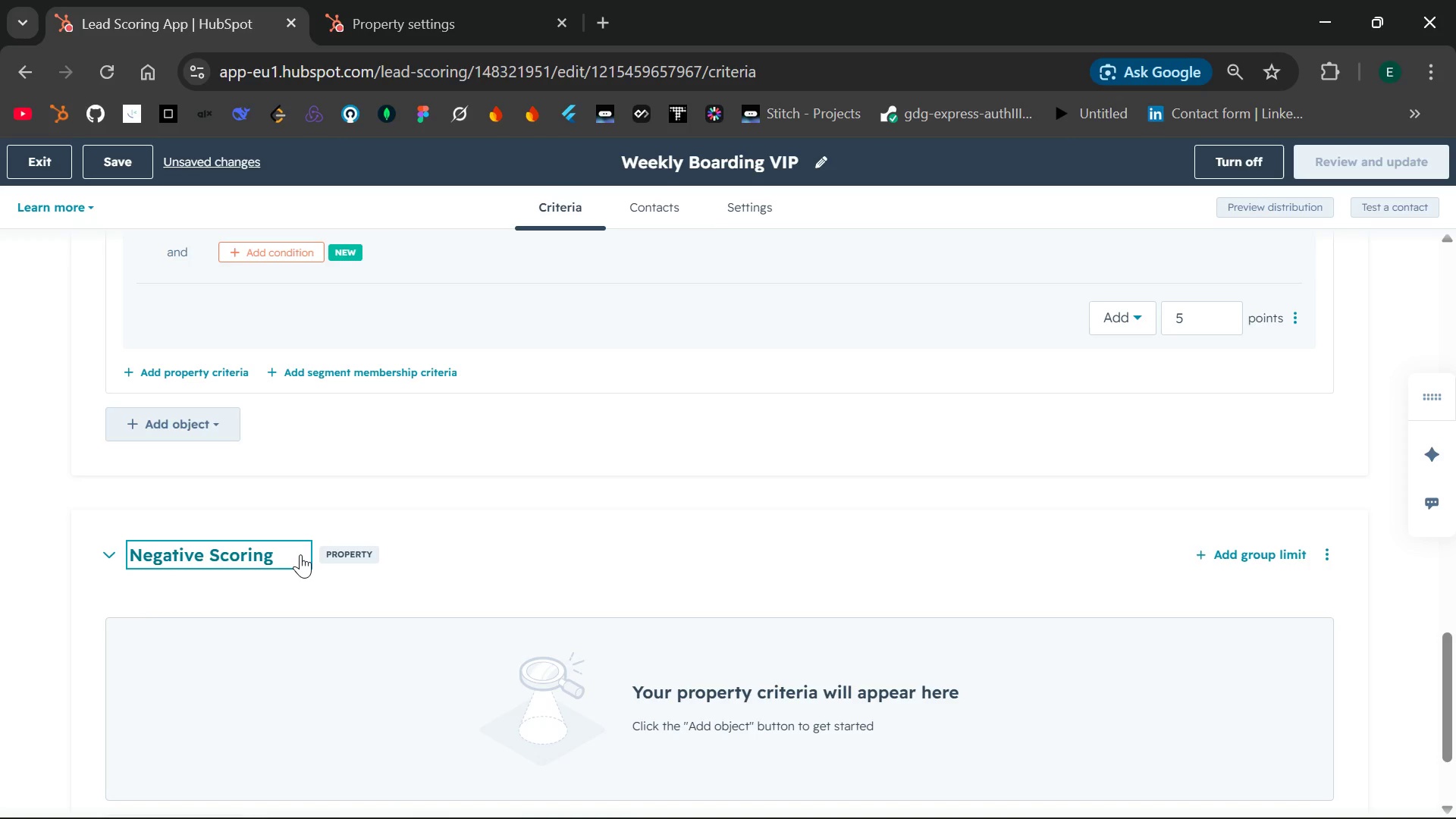 
key(Backspace)
 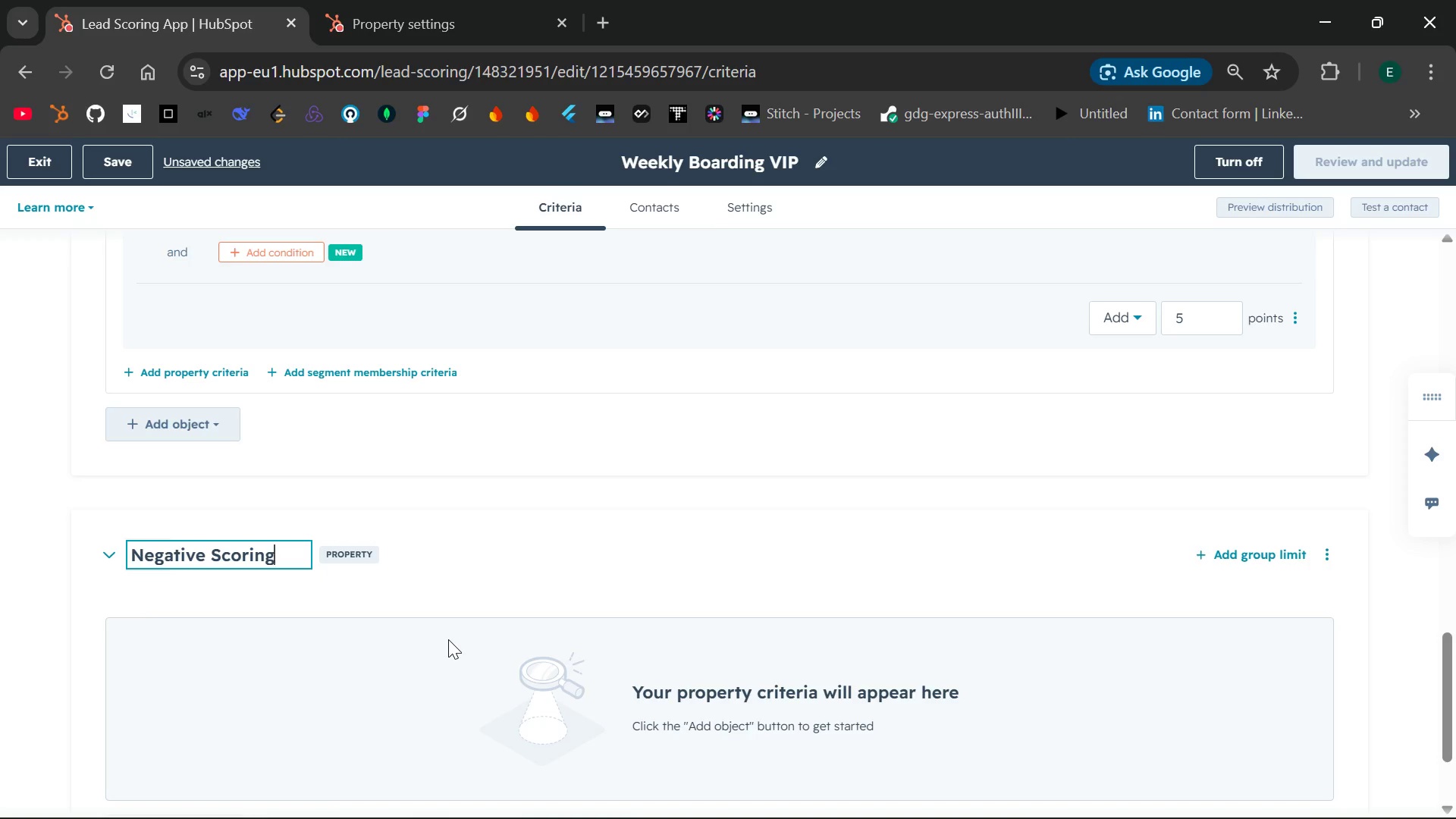 
hold_key(key=Backspace, duration=0.42)
 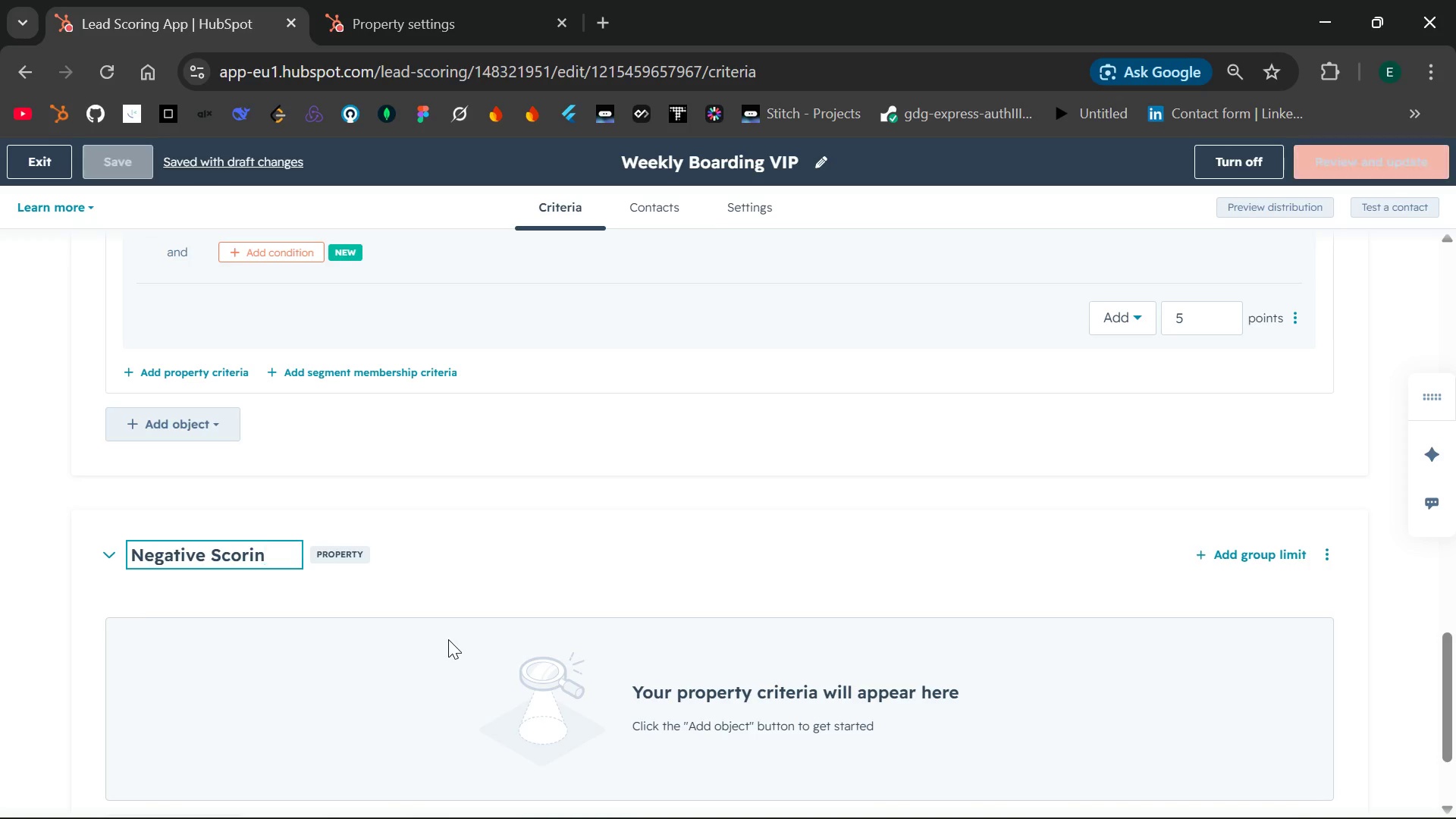 
key(Backspace)
 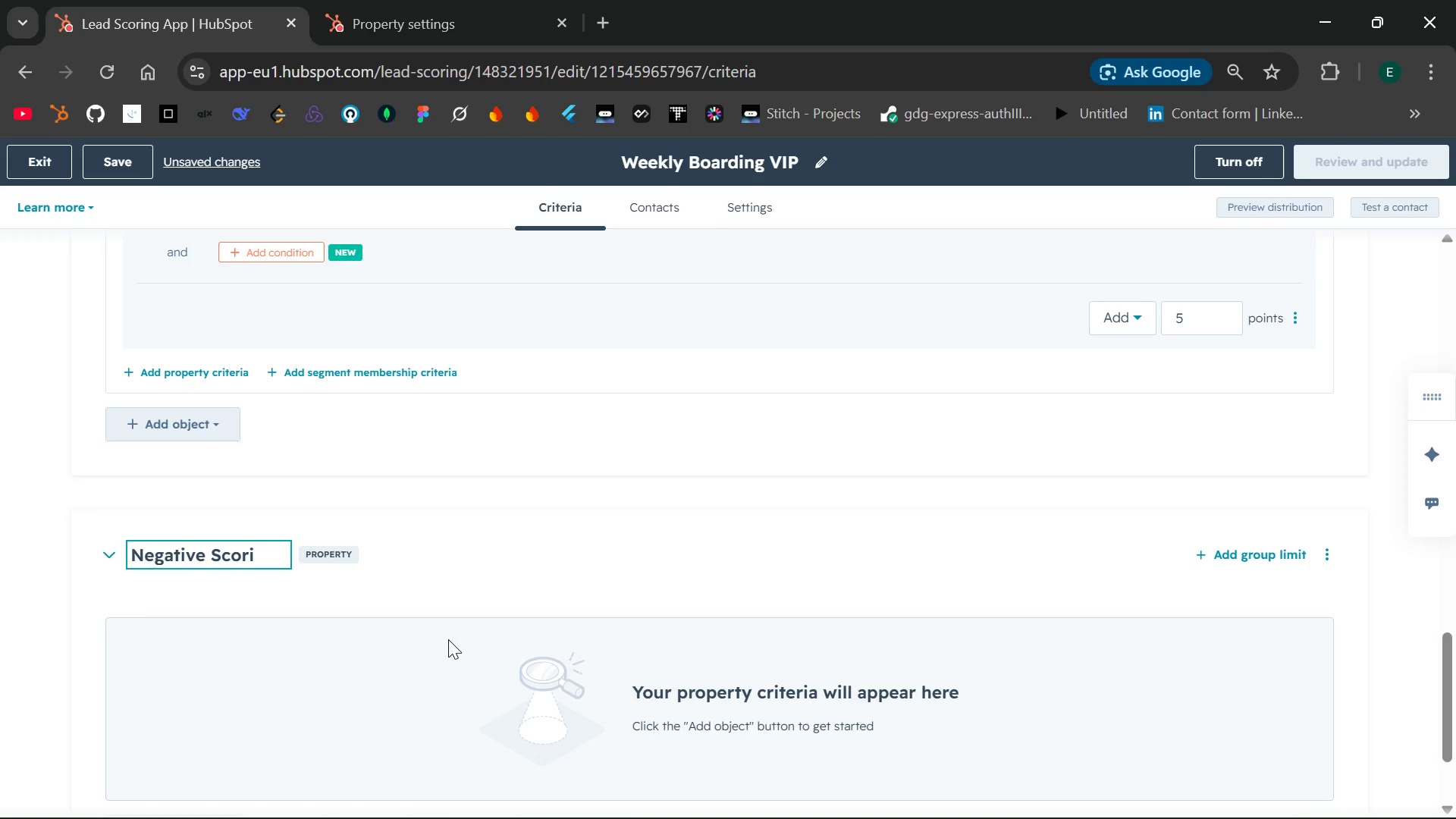 
key(Backspace)
 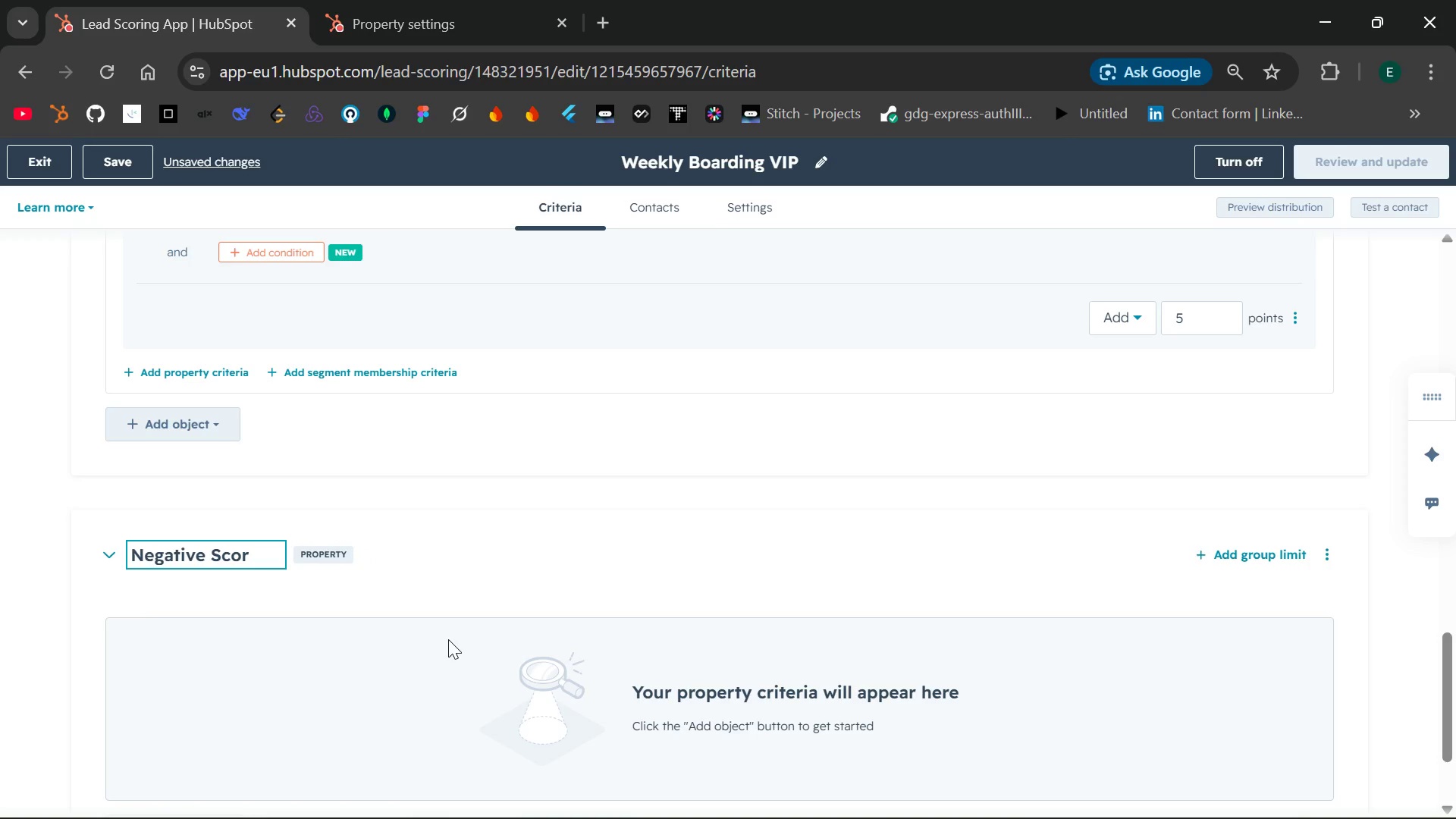 
key(E)
 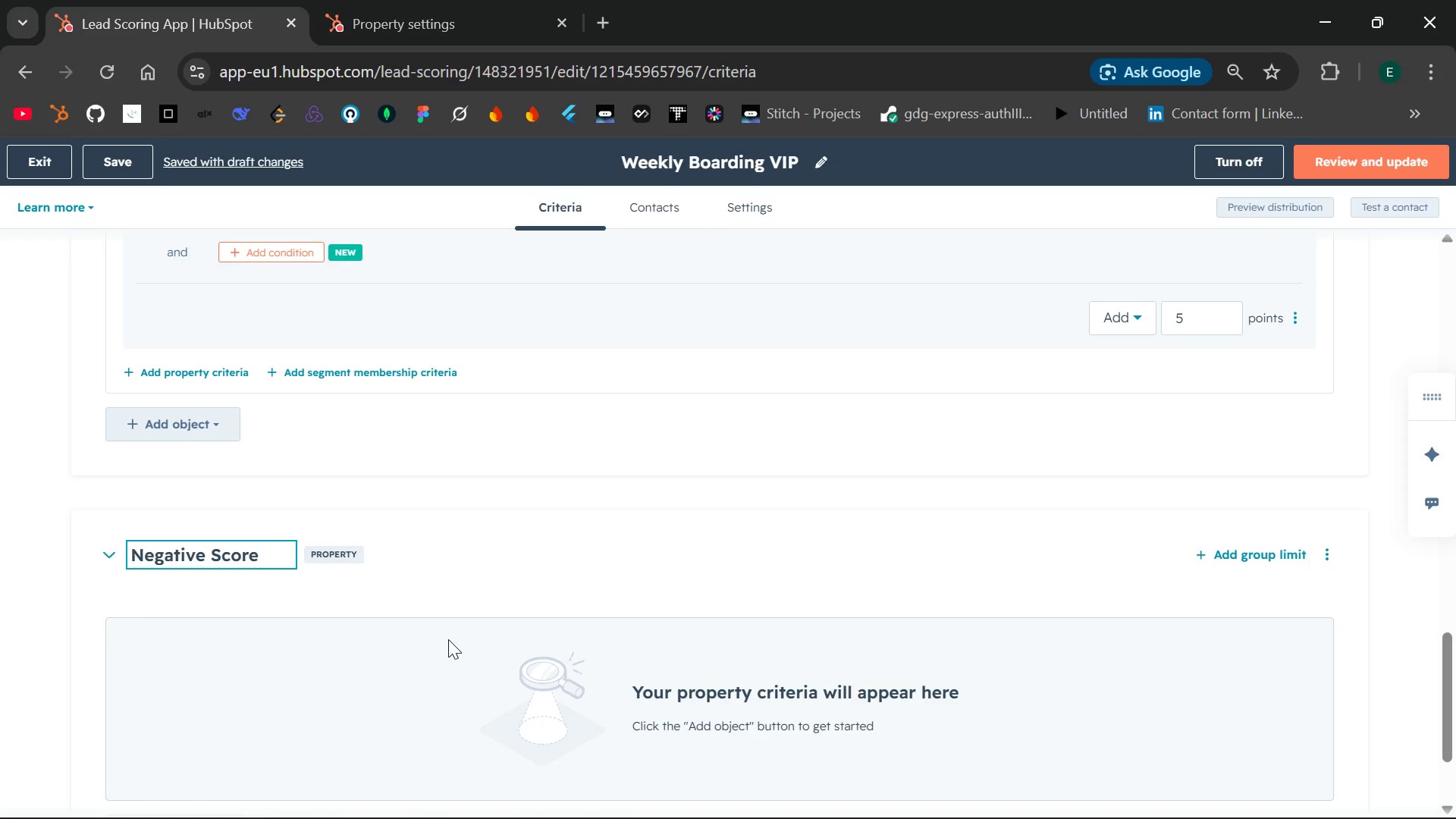 
wait(18.33)
 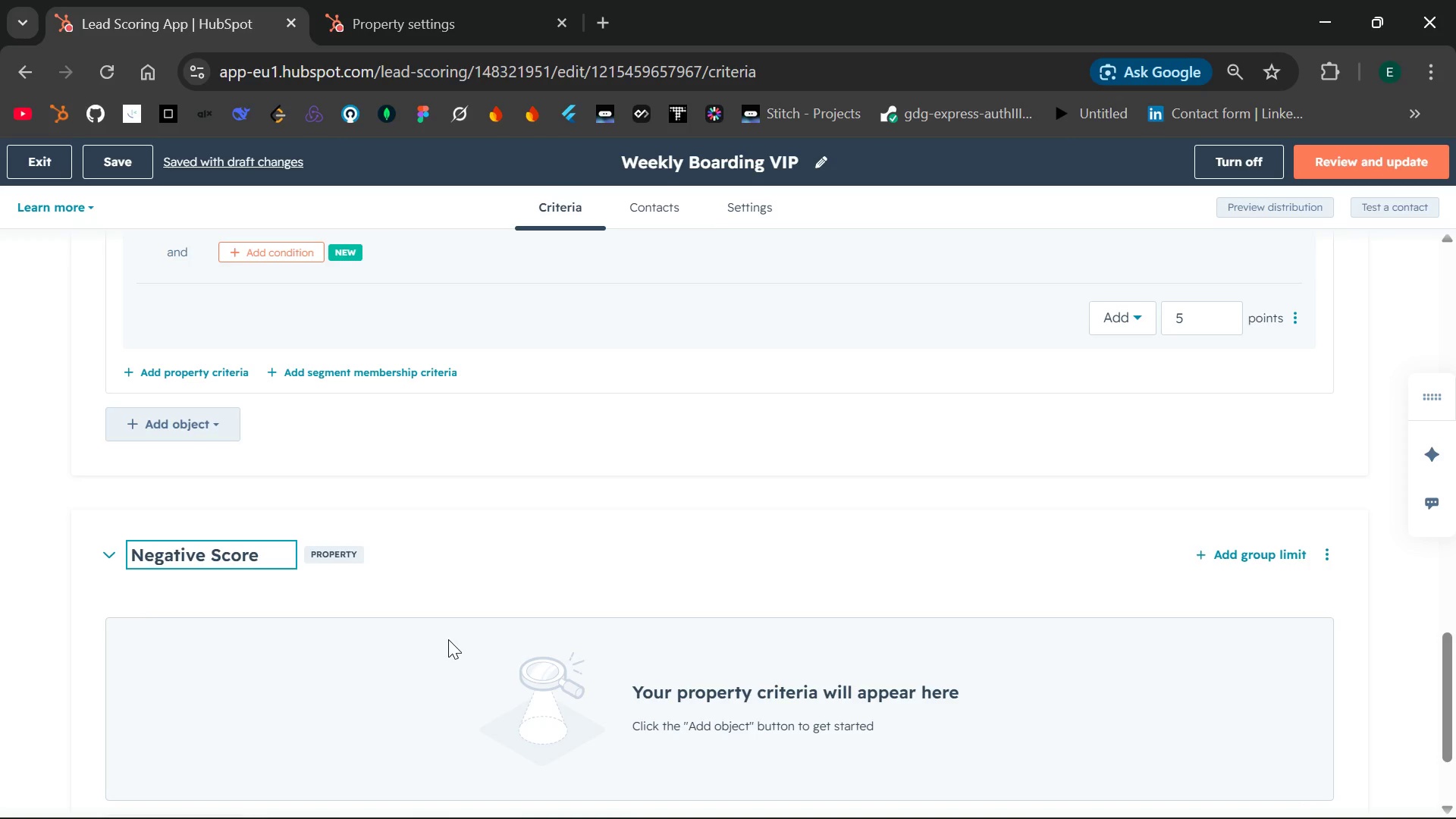 
left_click([195, 668])
 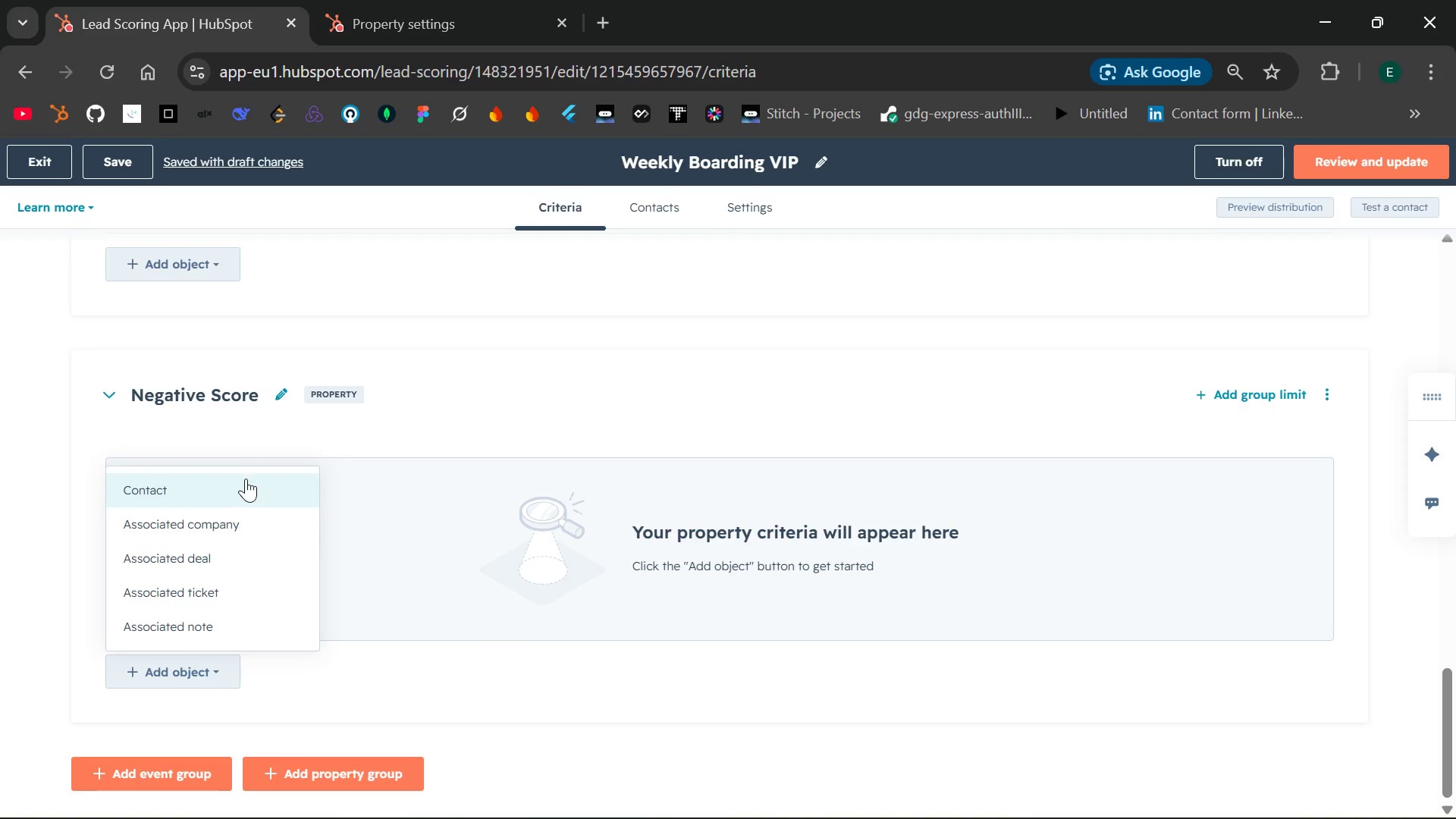 
left_click([240, 485])
 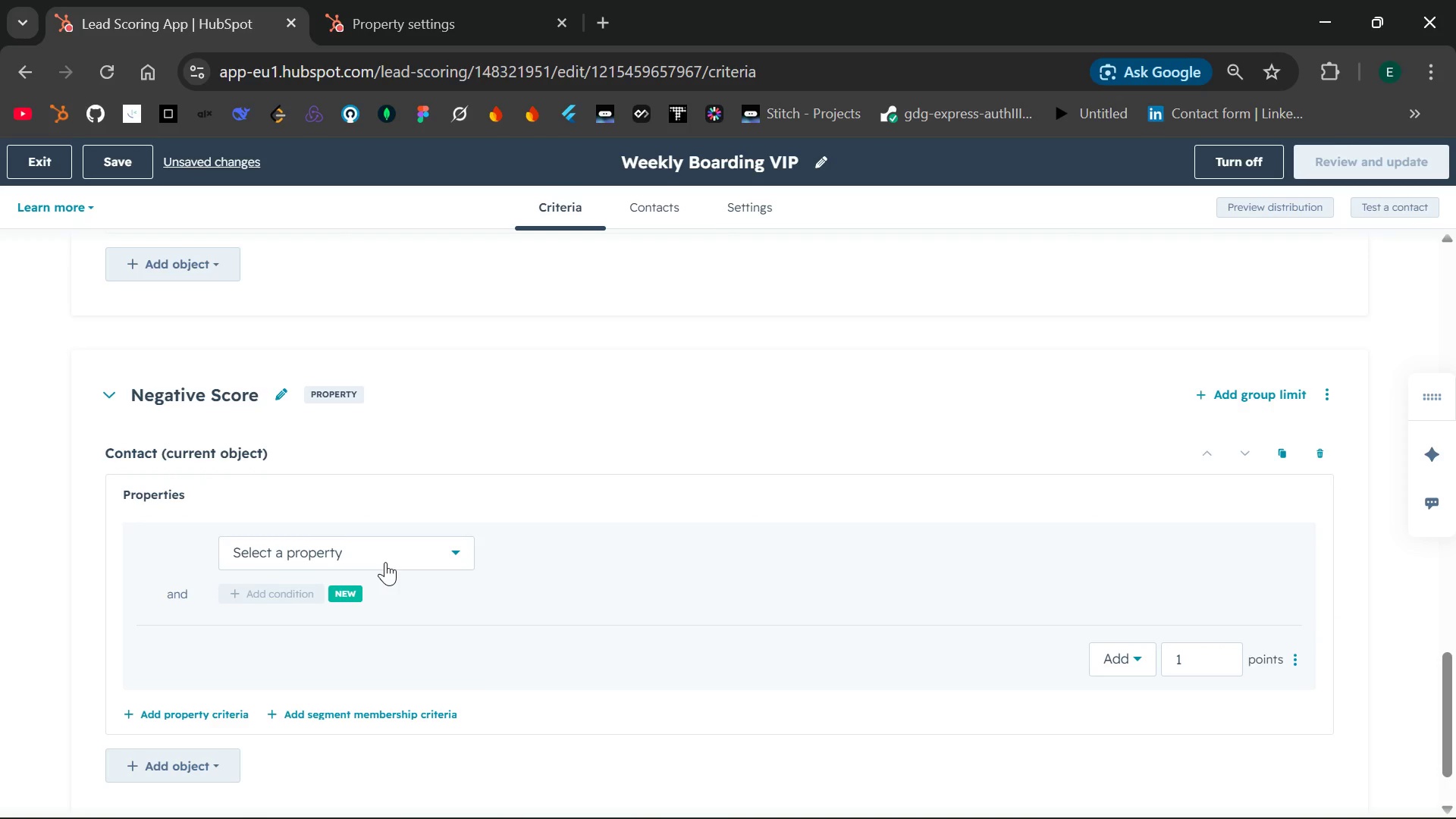 
wait(13.81)
 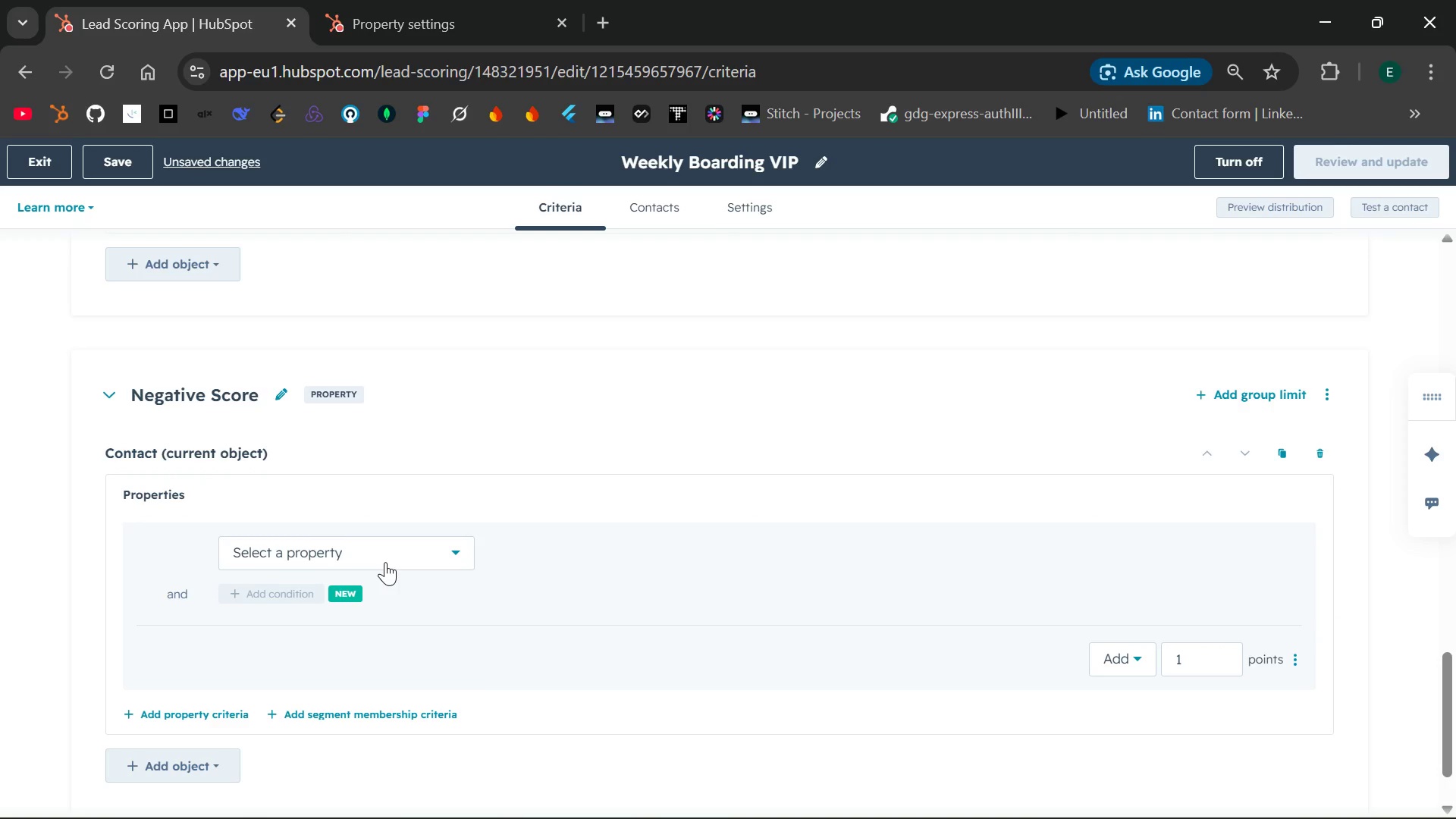 
left_click([385, 562])
 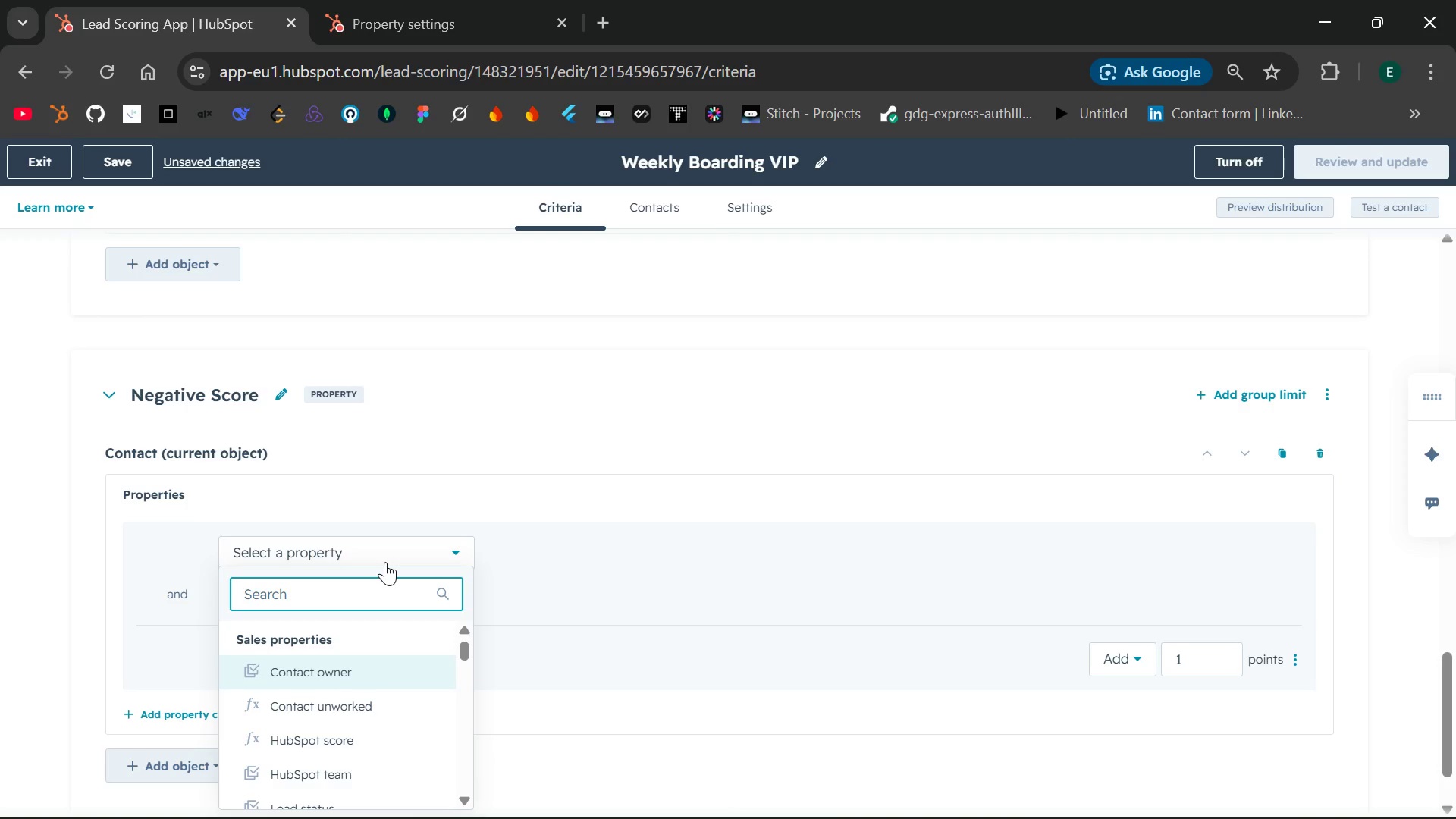 
type(Zio)
key(Backspace)
 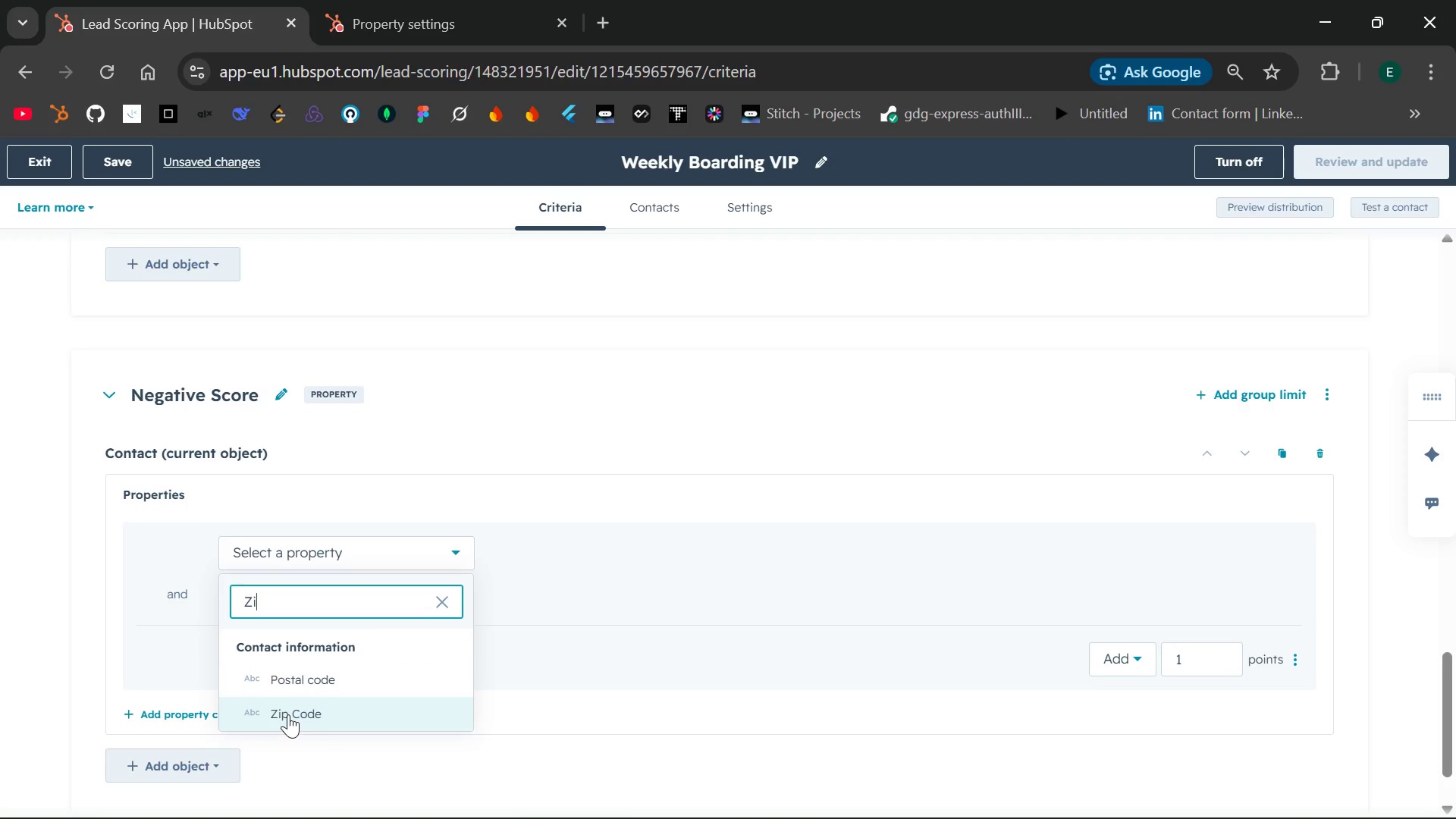 
wait(5.88)
 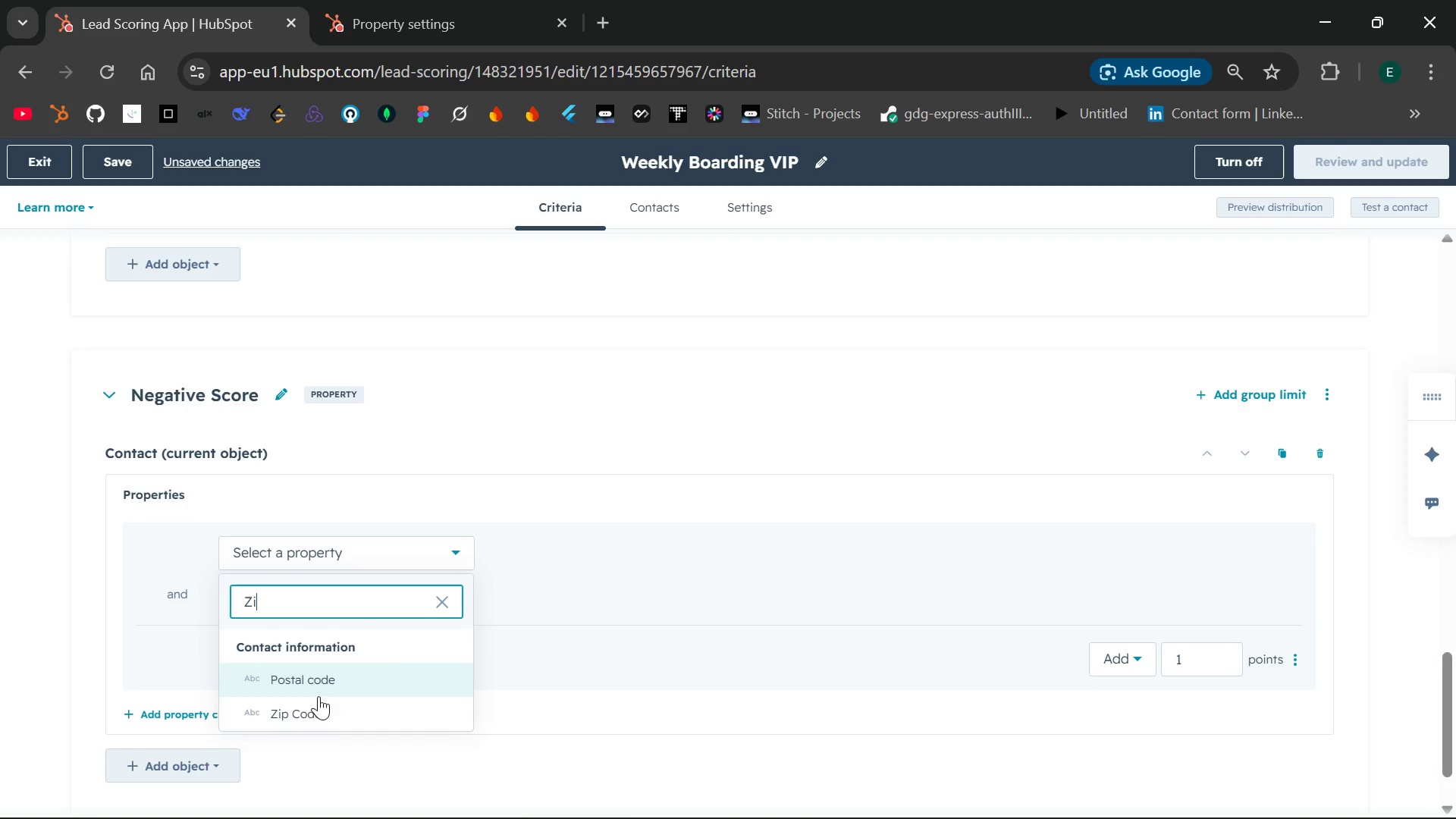 
left_click([288, 714])
 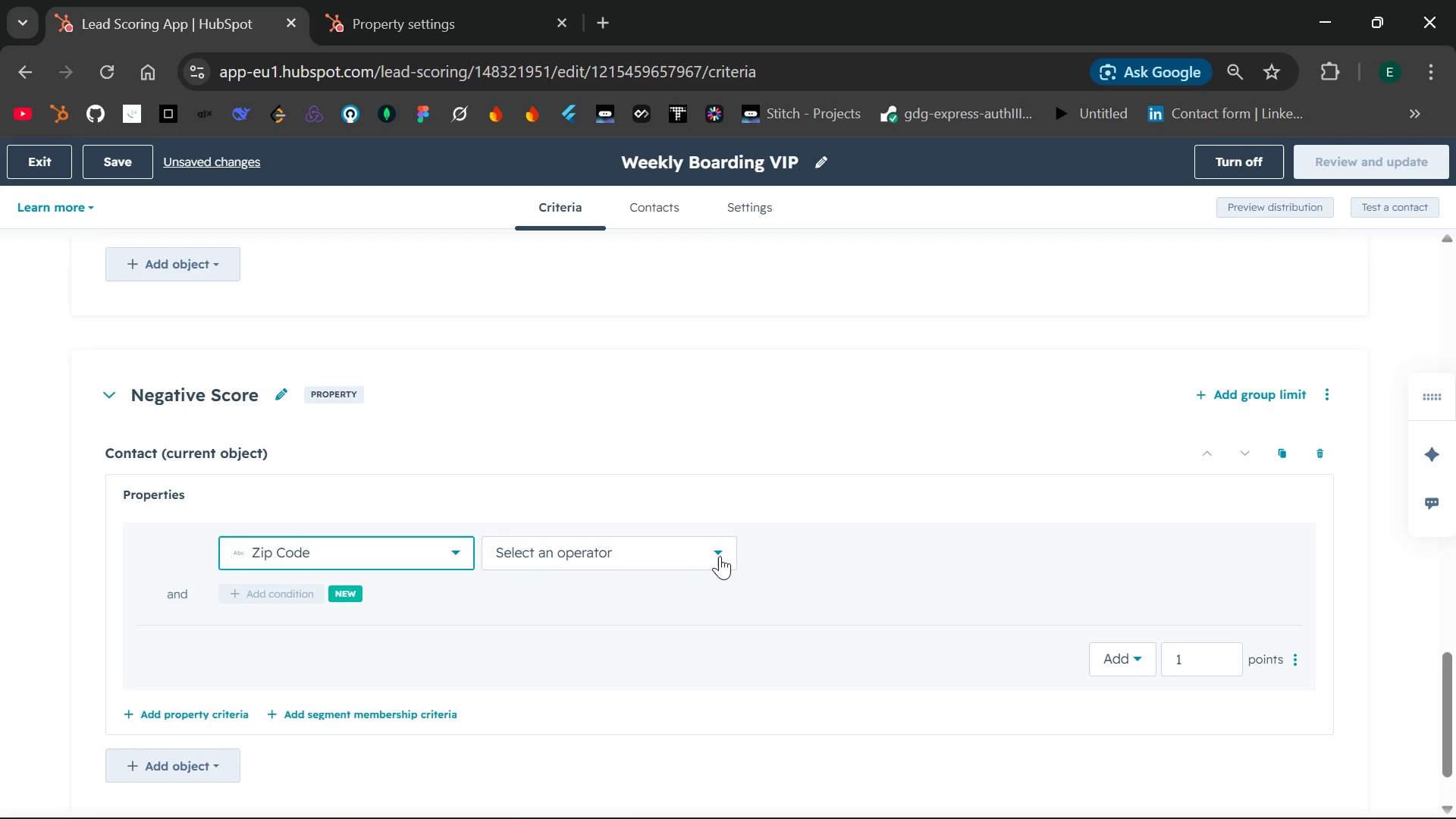 
wait(9.8)
 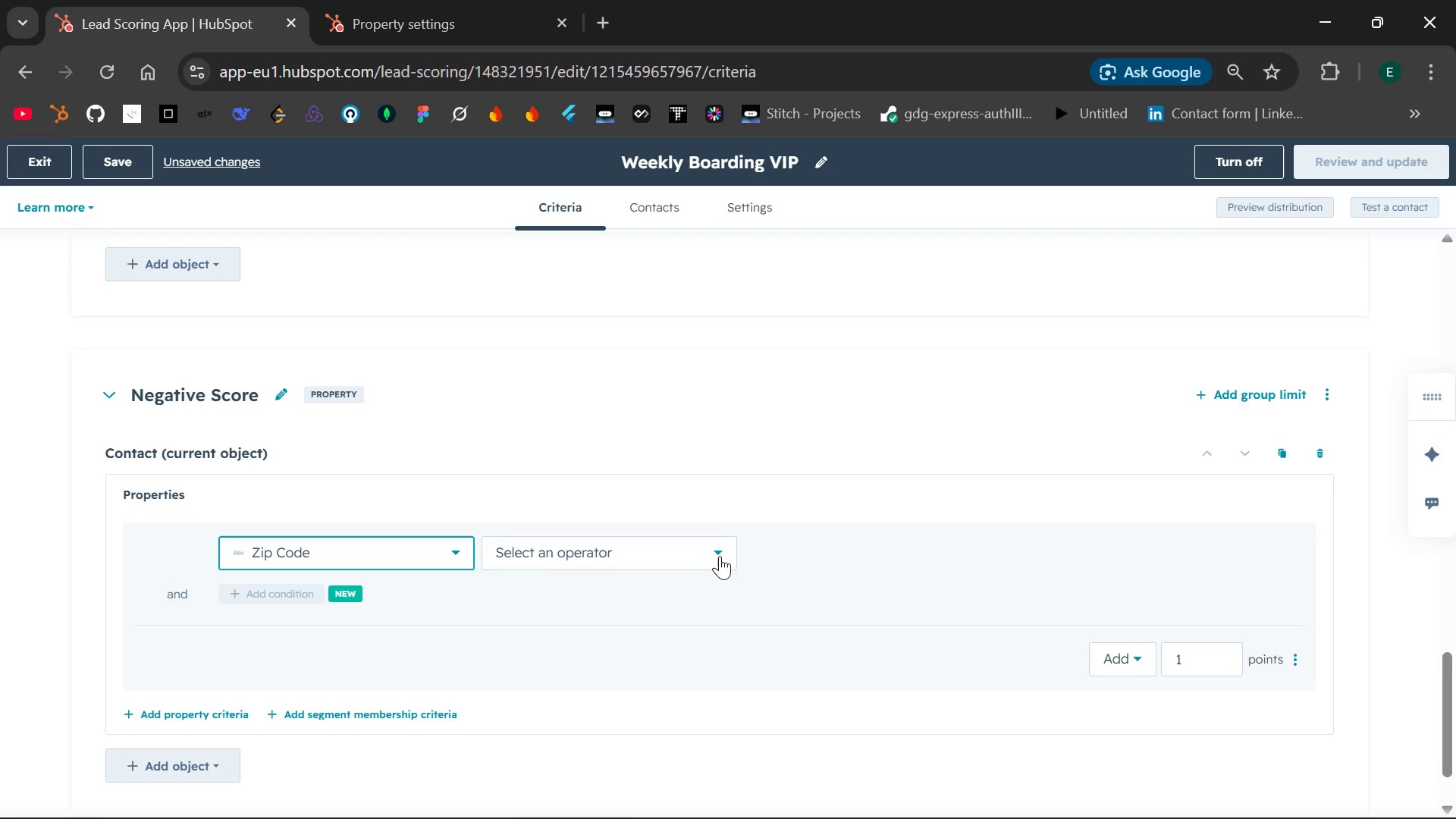 
left_click([720, 556])
 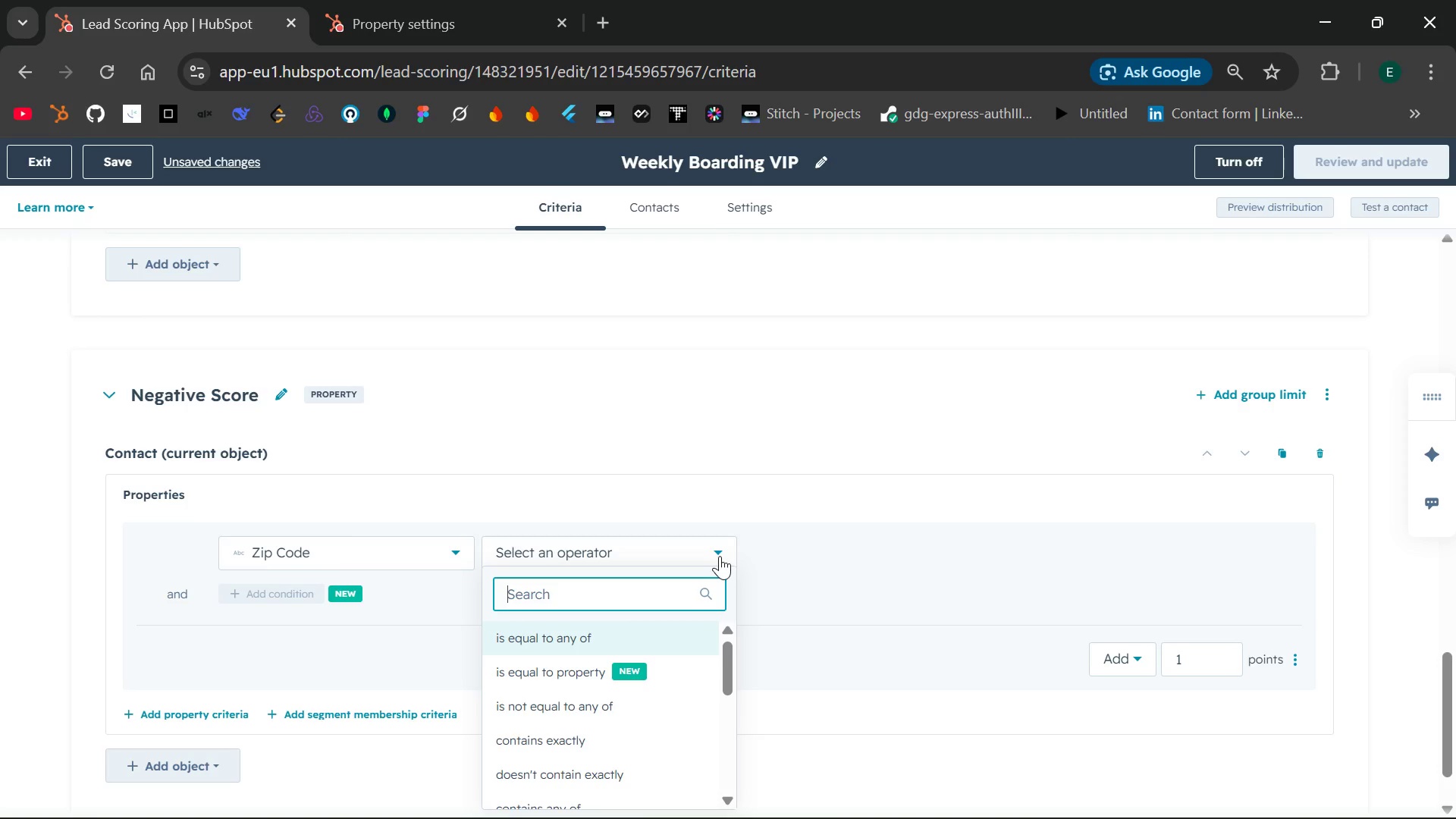 
wait(23.52)
 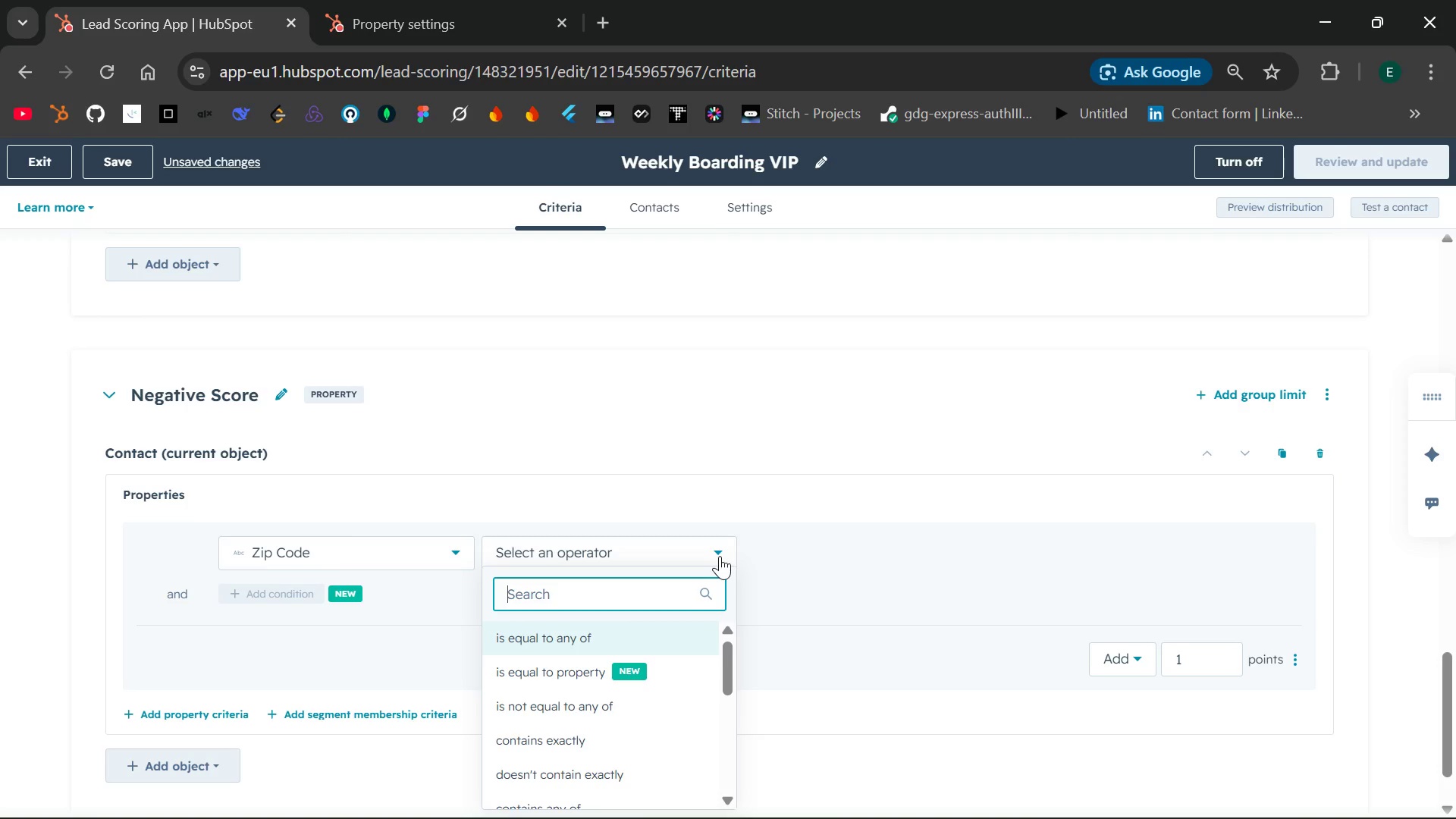 
mouse_move([629, 708])
 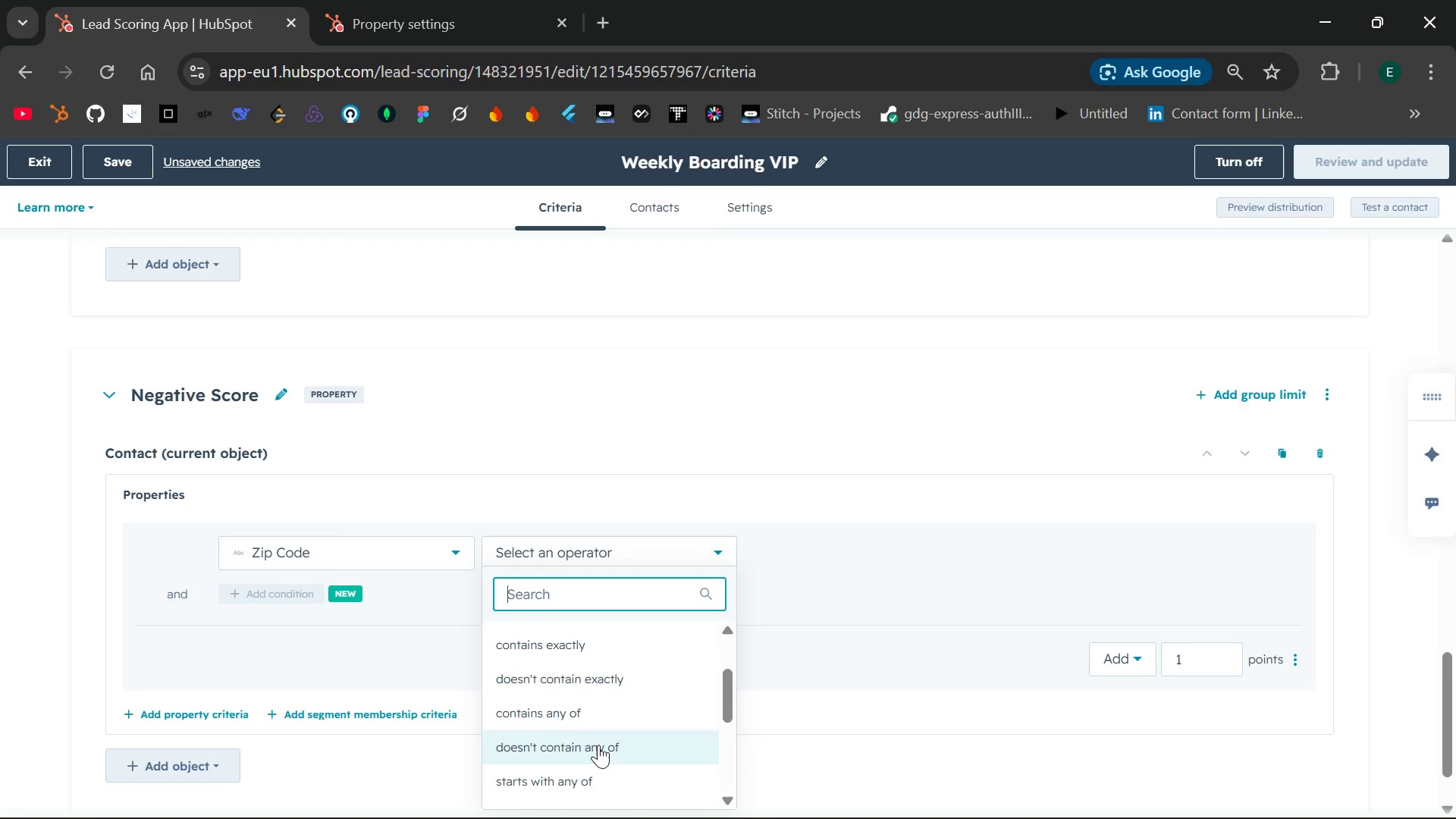 
left_click([598, 745])
 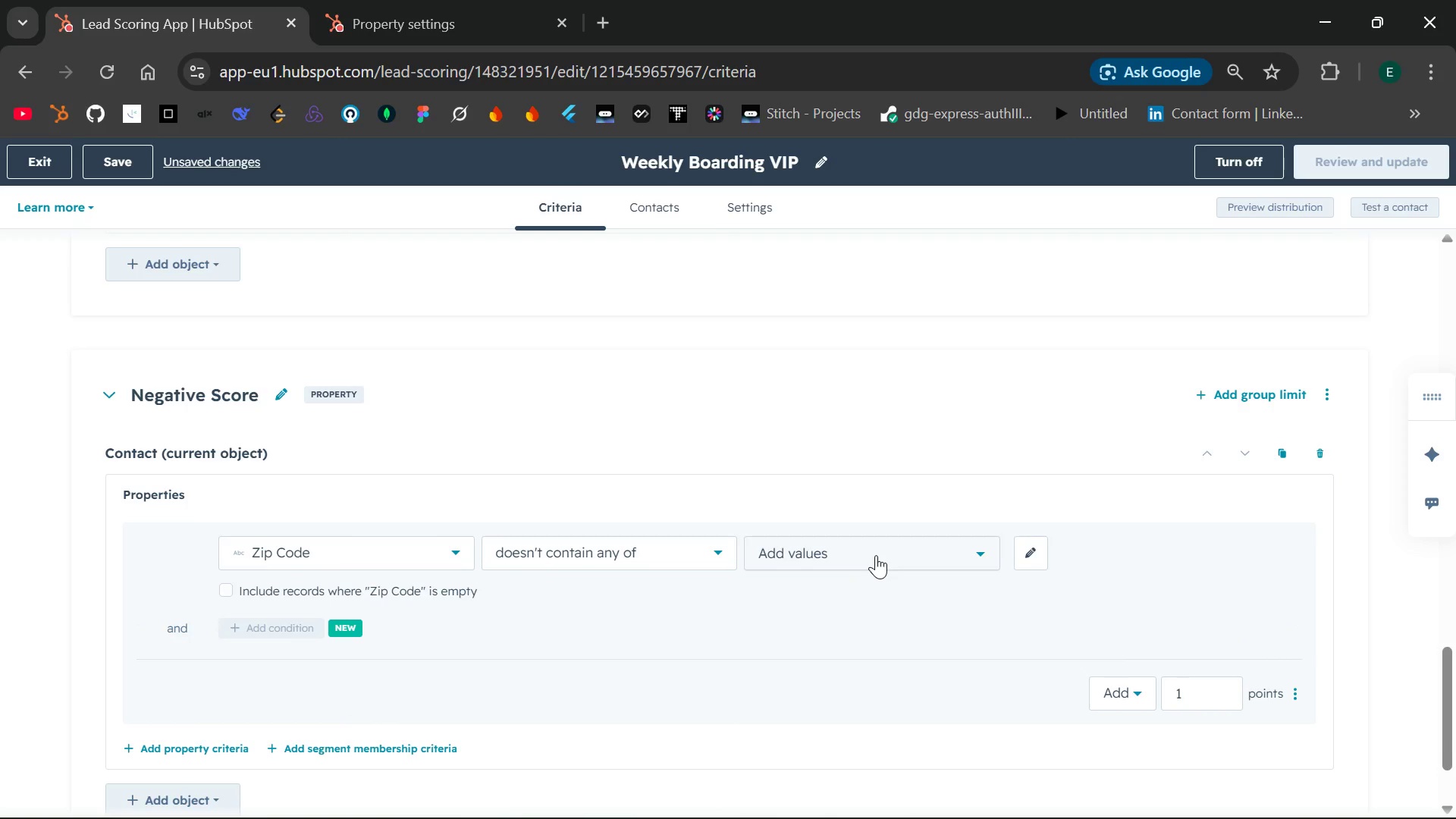 
left_click([876, 555])
 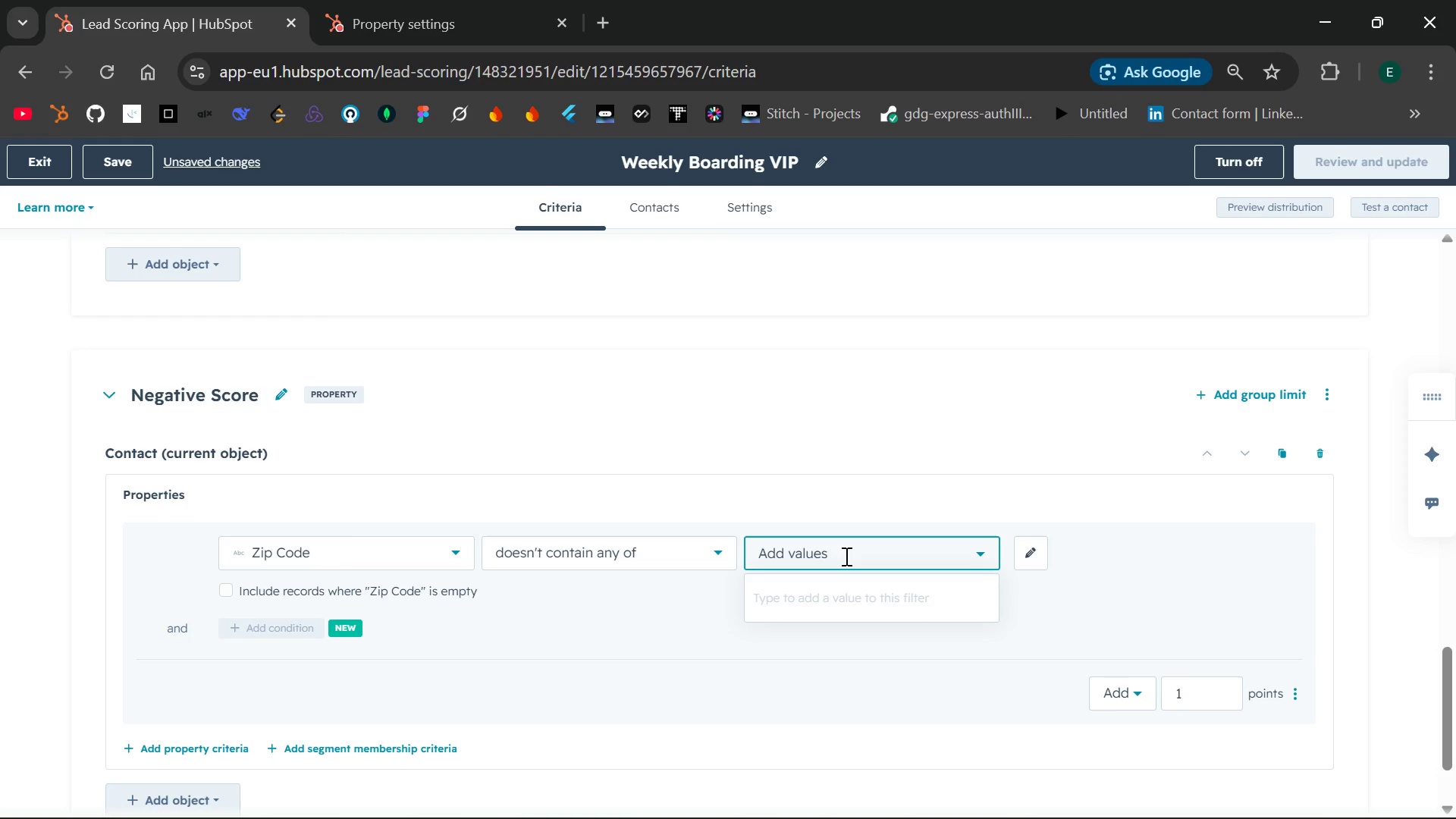 
wait(13.05)
 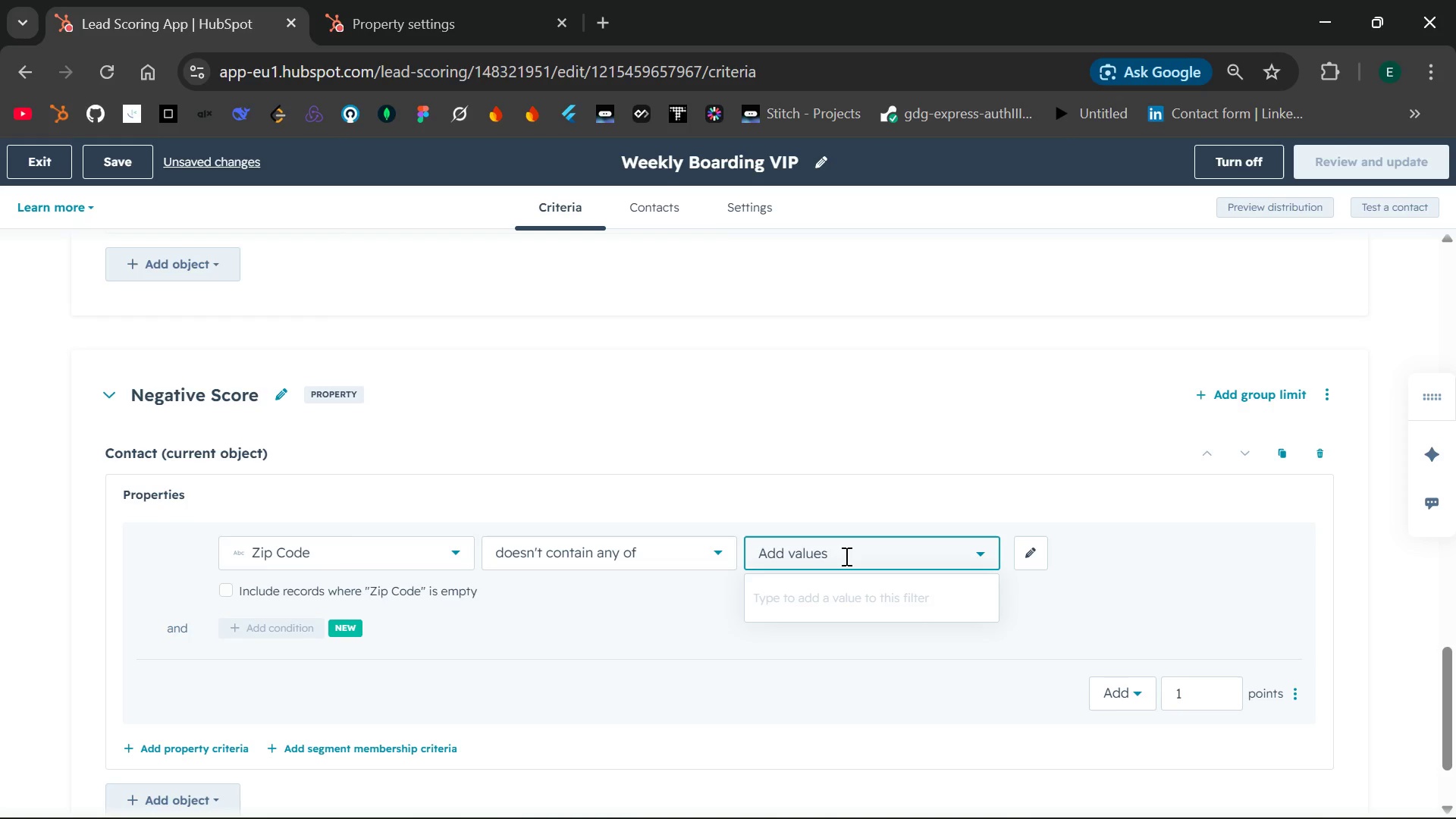 
type(100)
 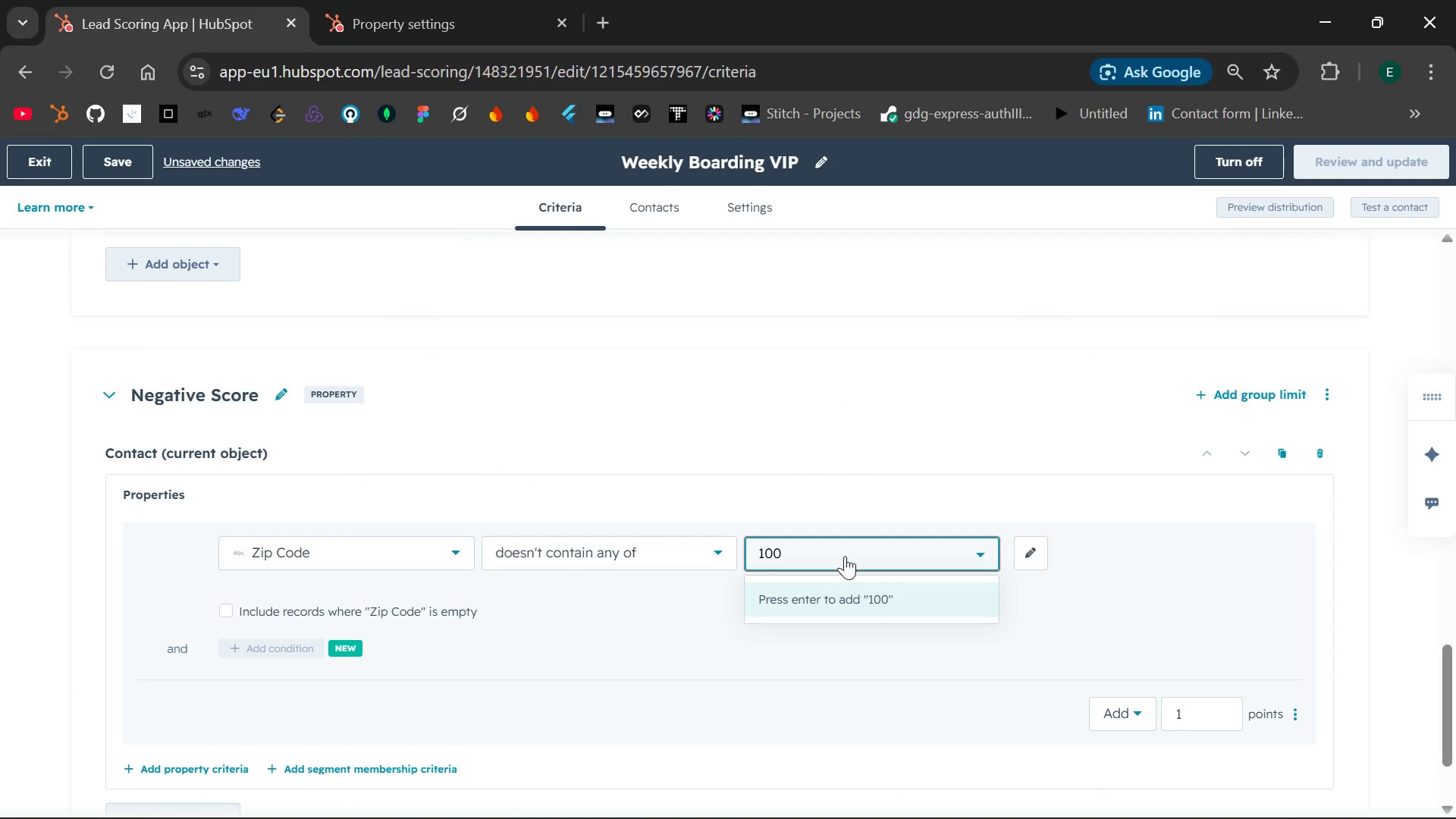 
type(0101)
 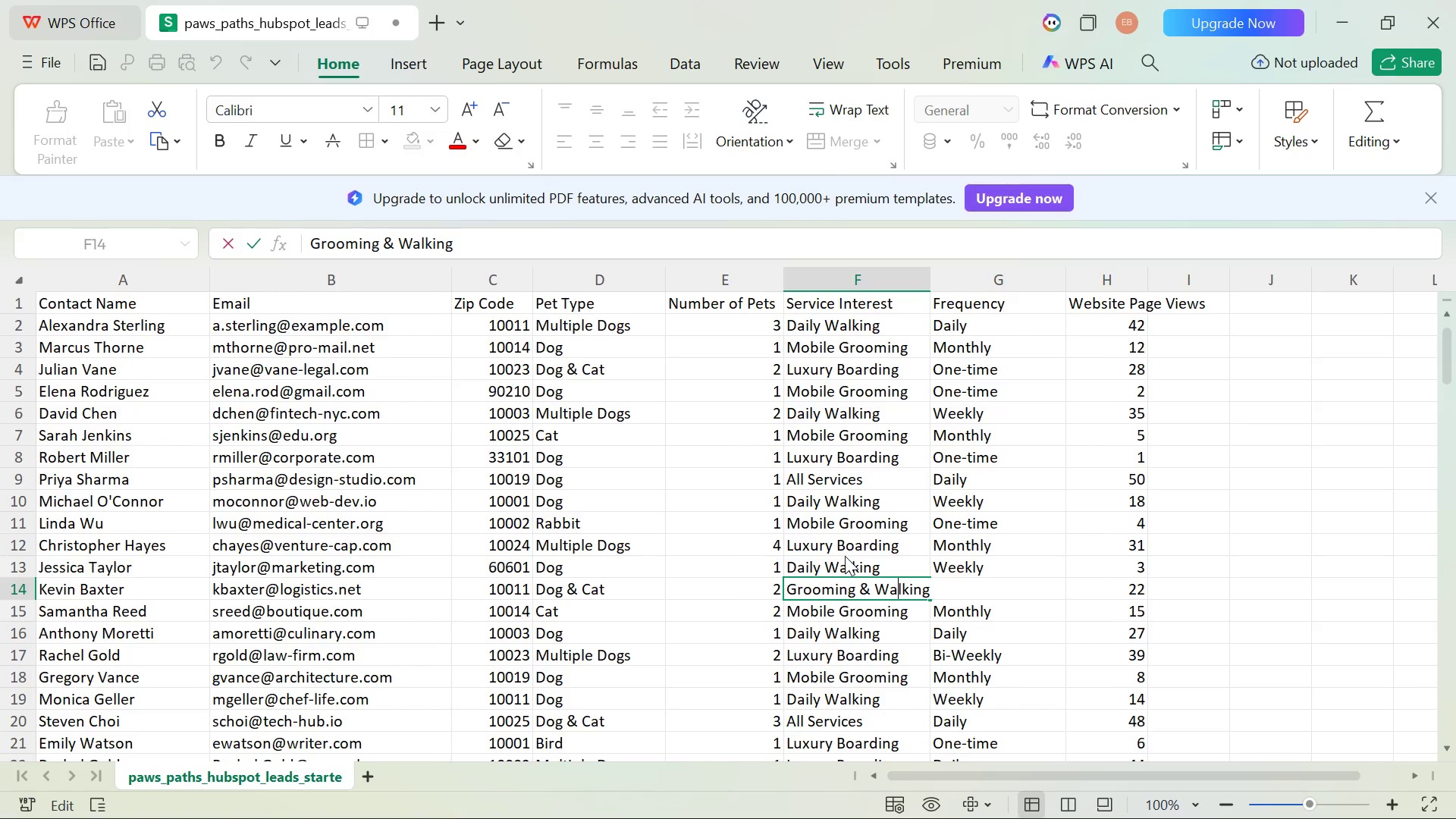 
wait(5.7)
 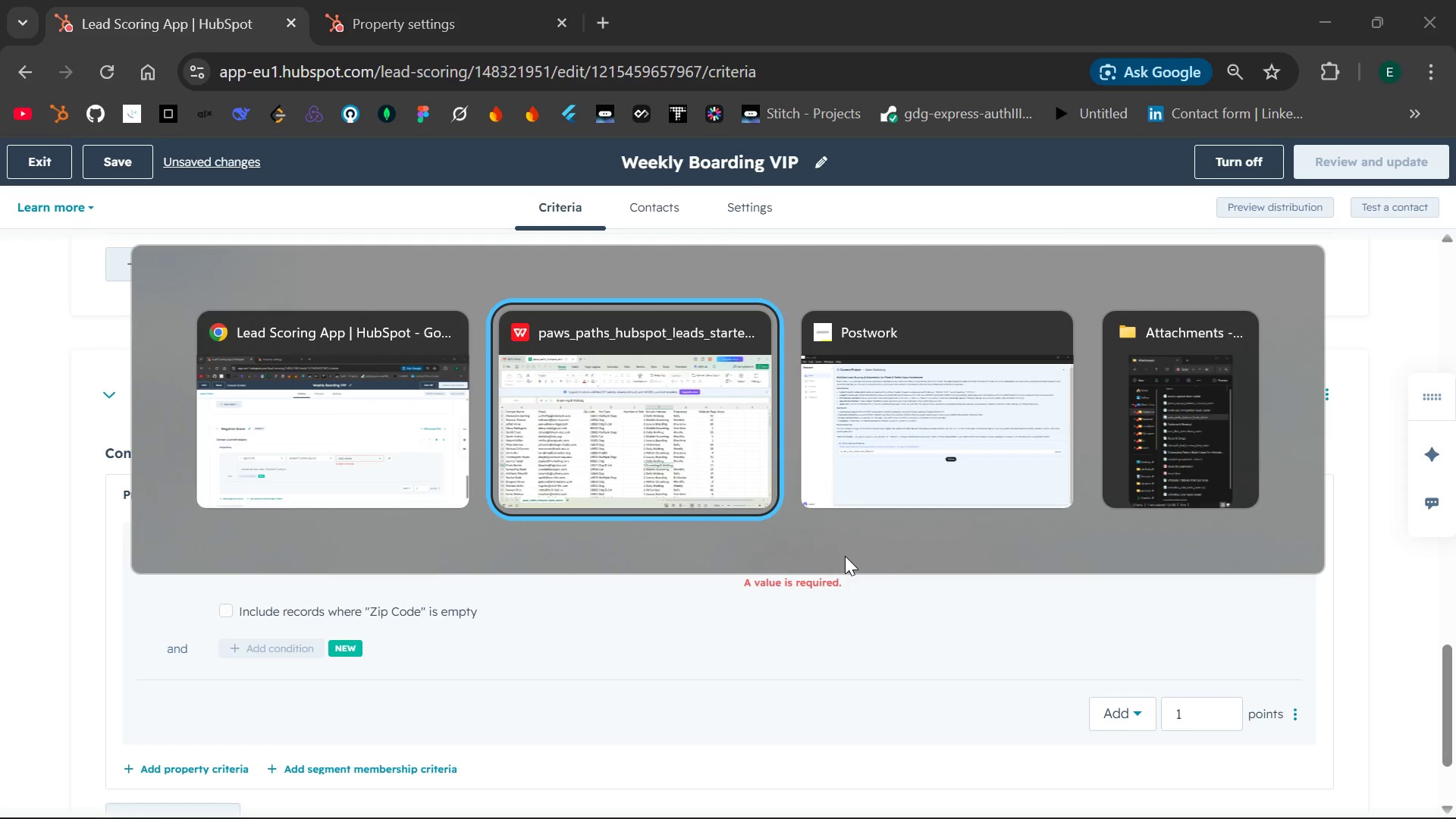 
key(Backspace)
 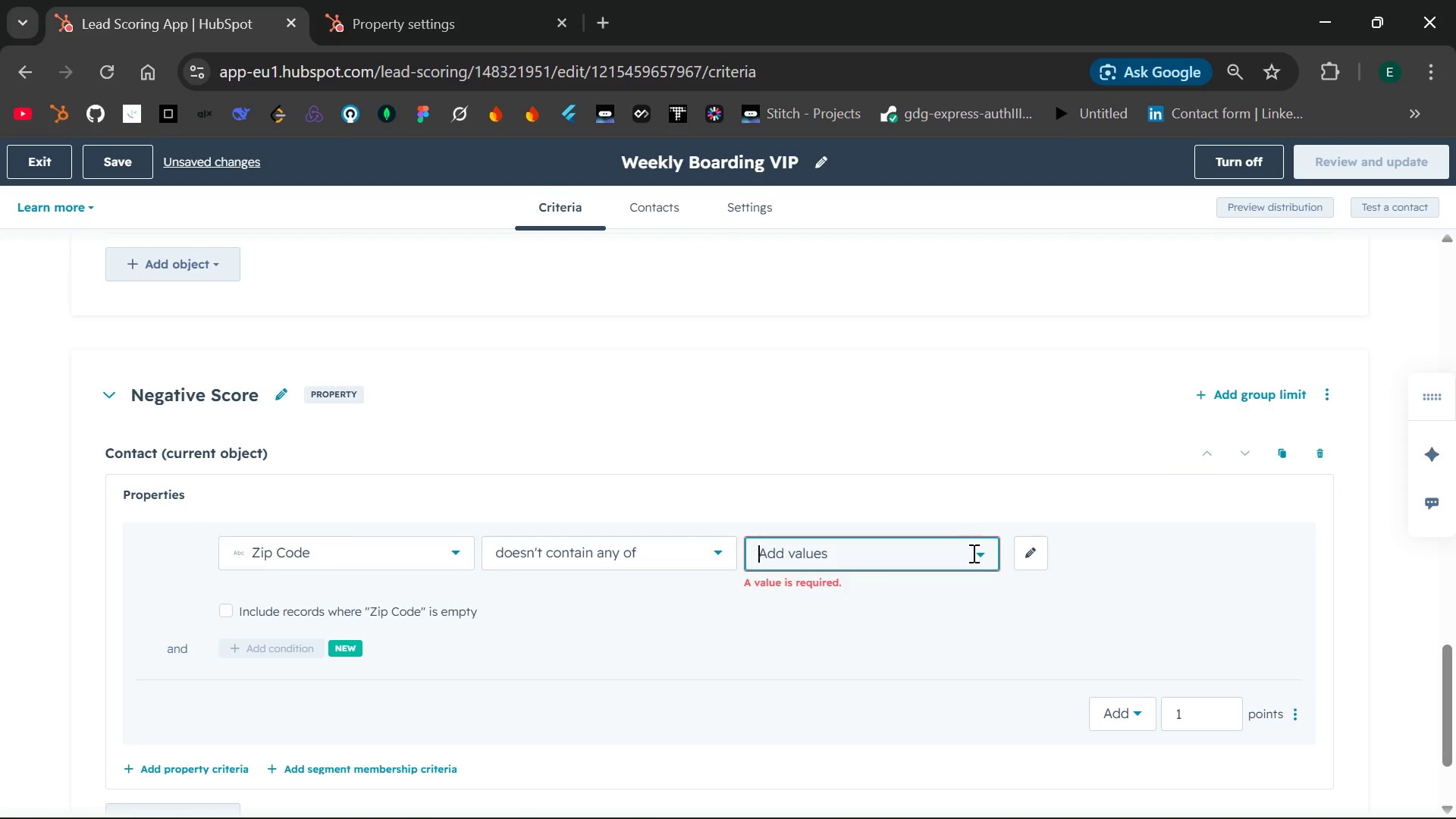 
left_click([981, 559])
 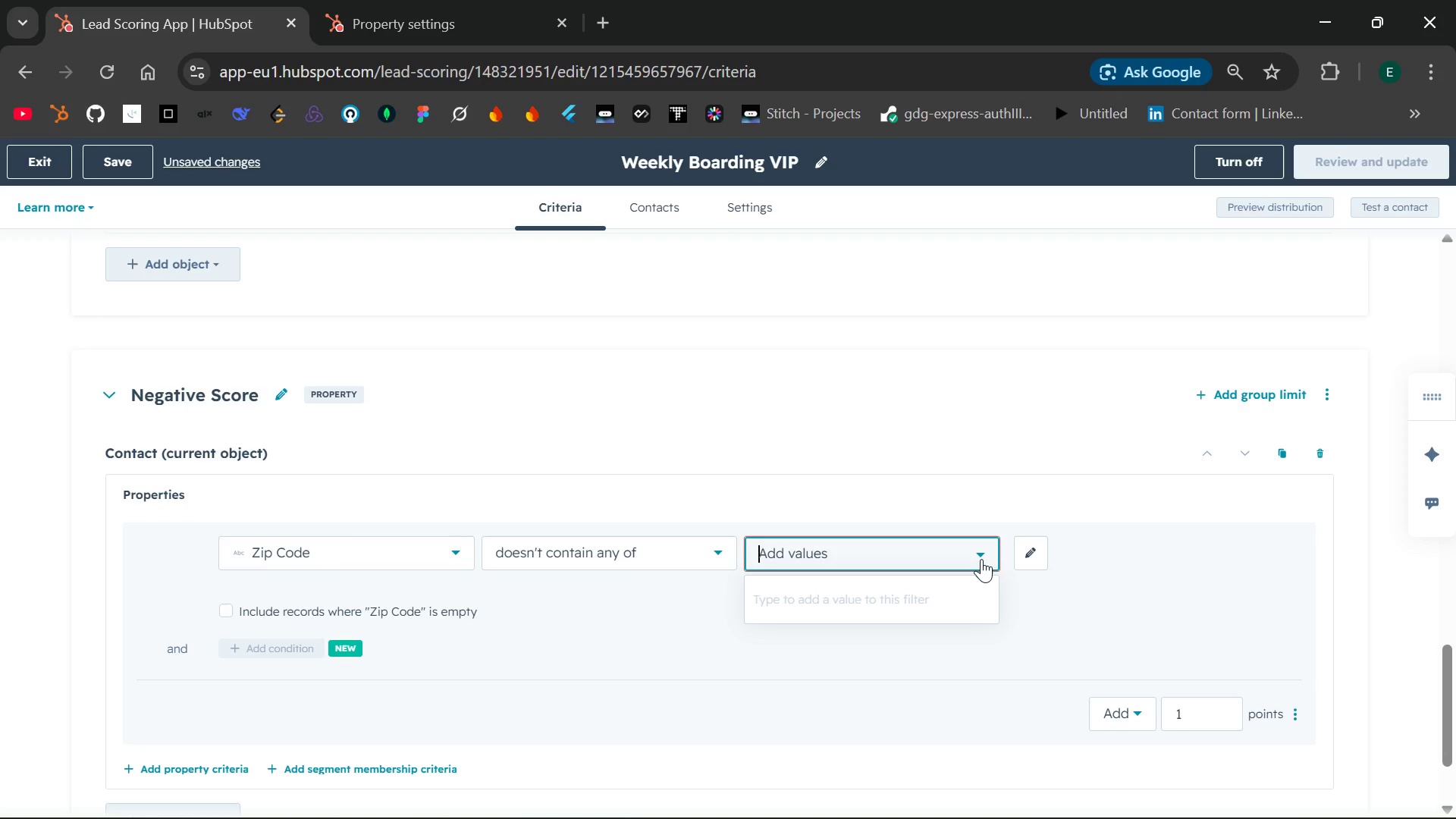 
type(10011)
 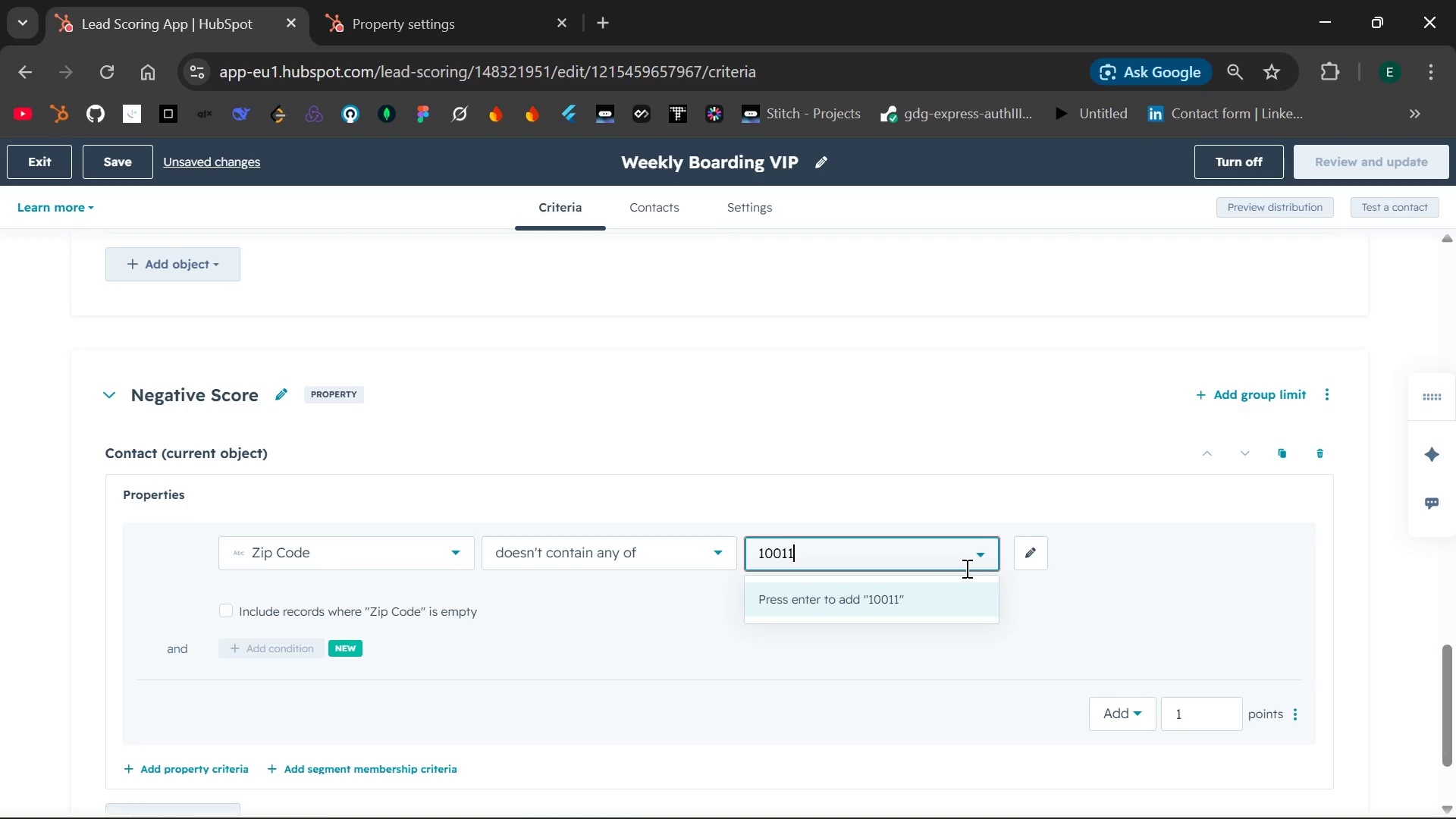 
key(Enter)
 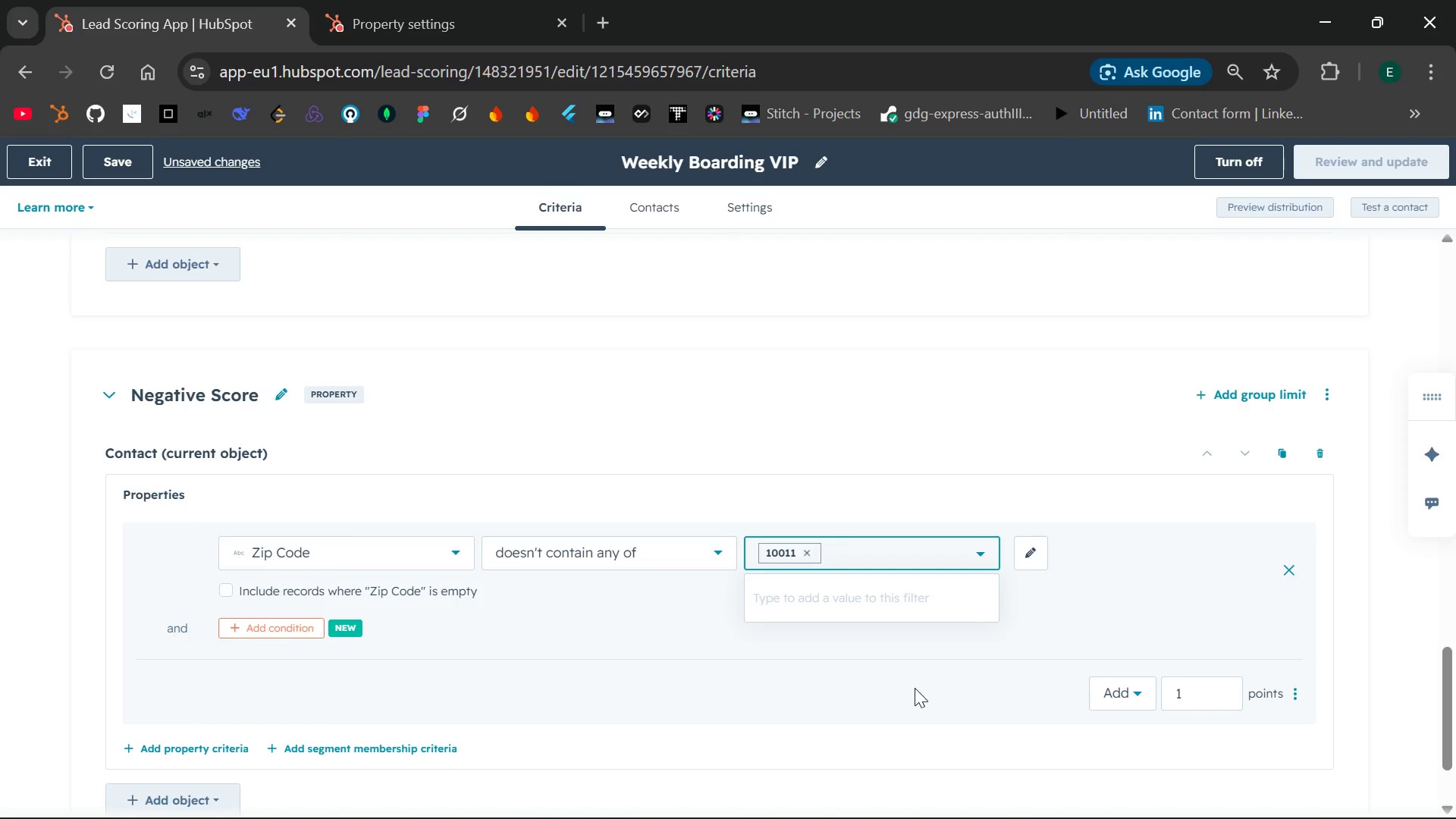 
left_click([912, 693])
 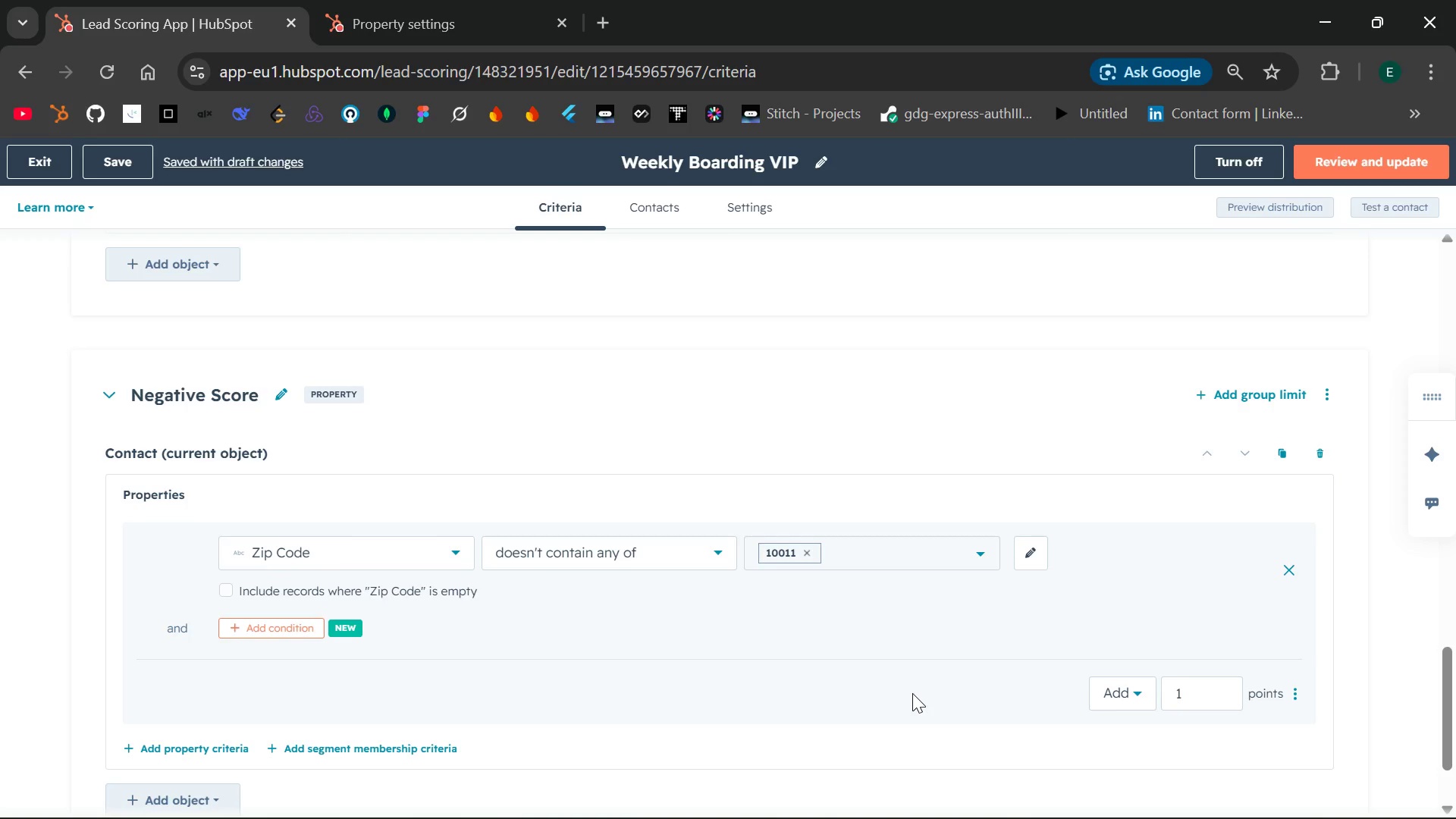 
wait(9.89)
 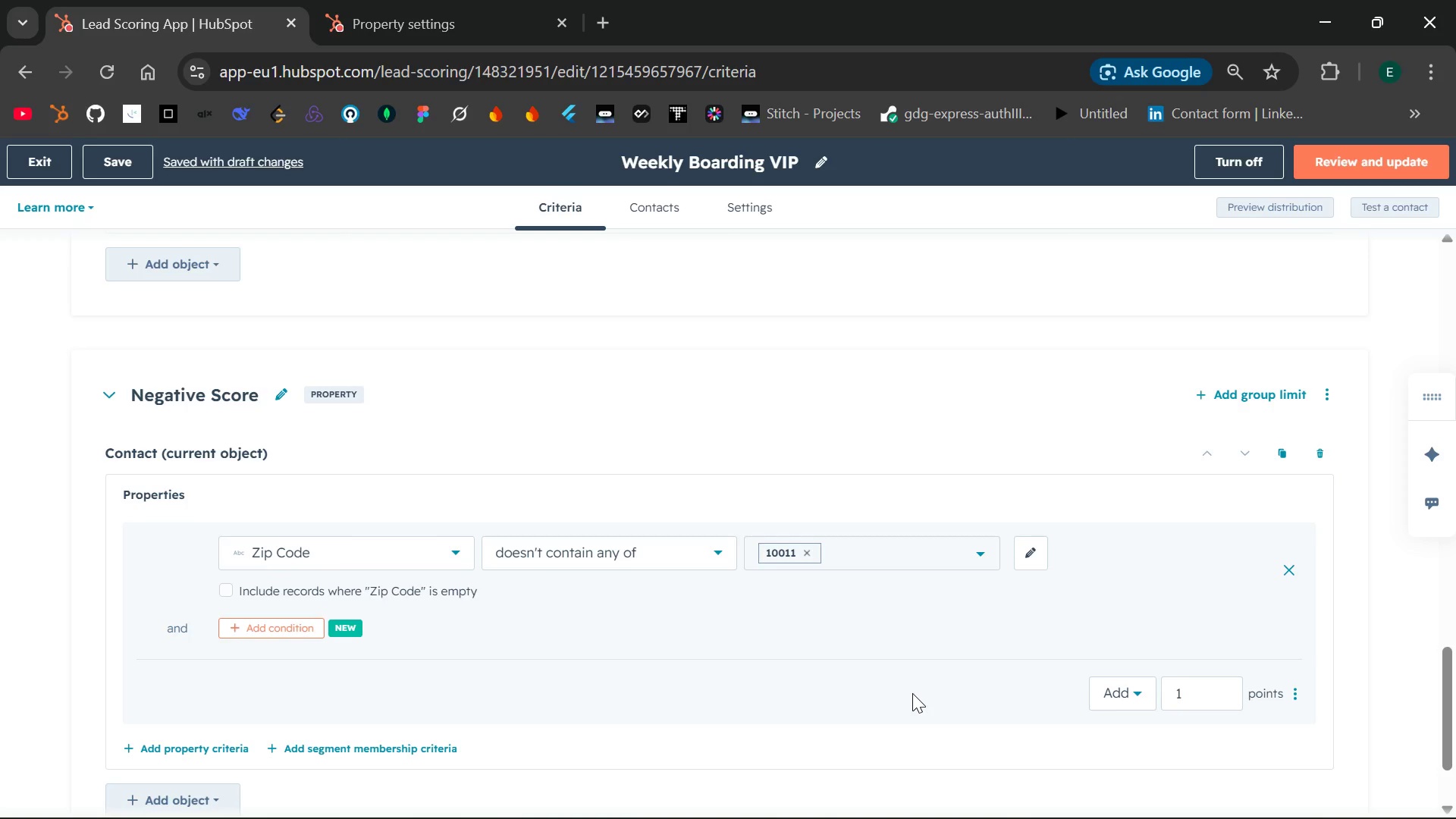 
left_click([1139, 693])
 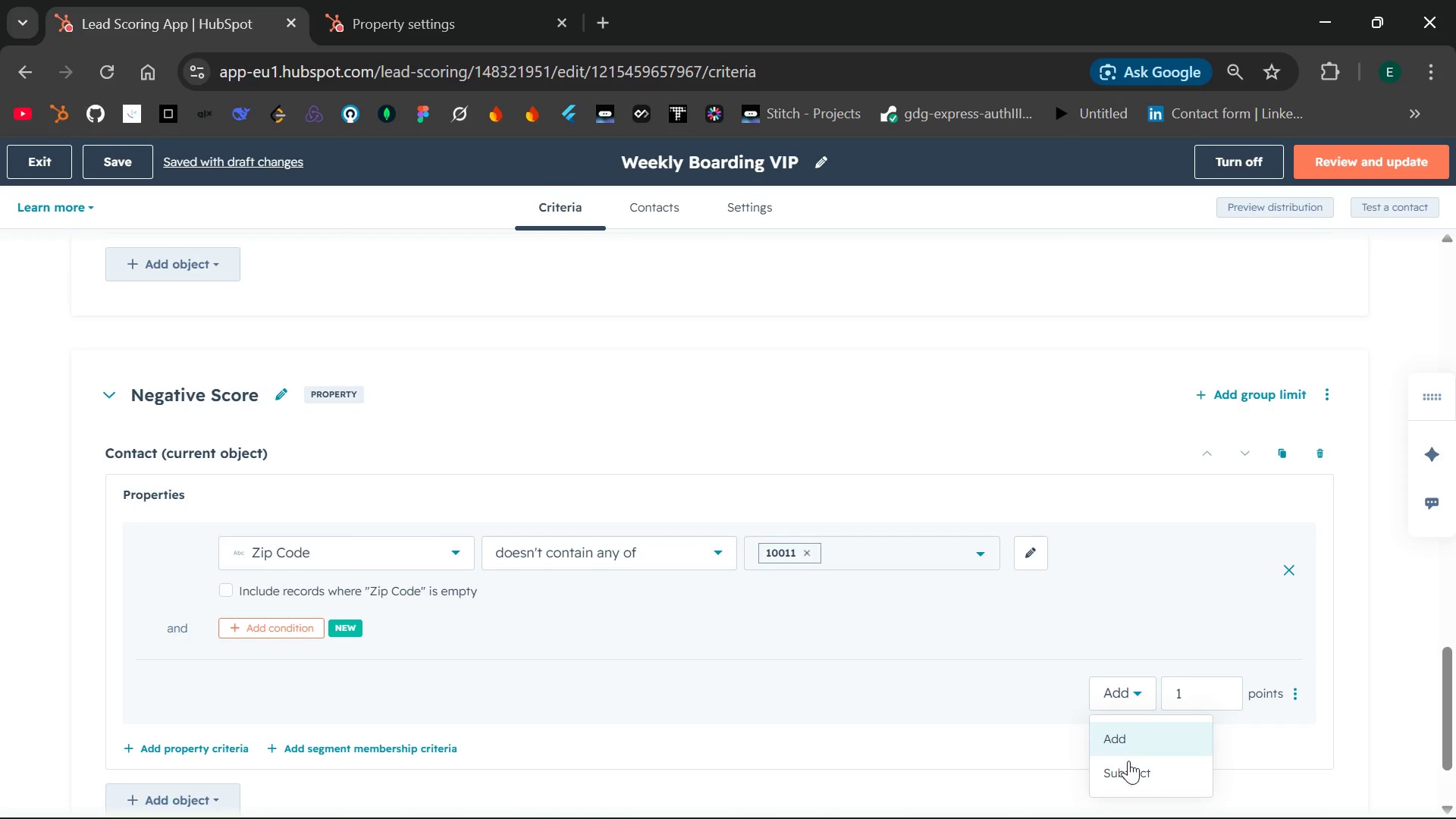 
left_click([1128, 770])
 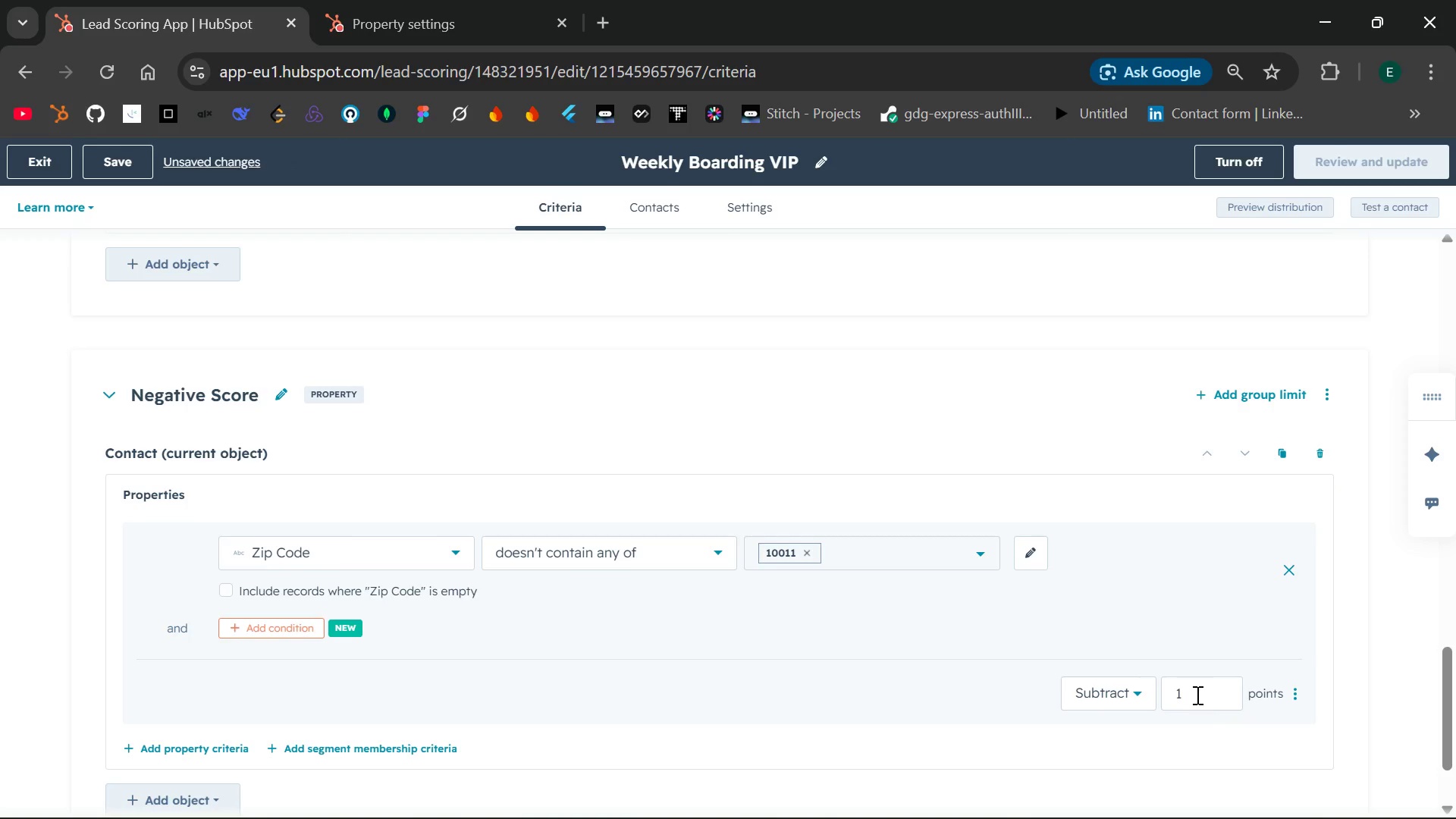 
left_click([1196, 695])
 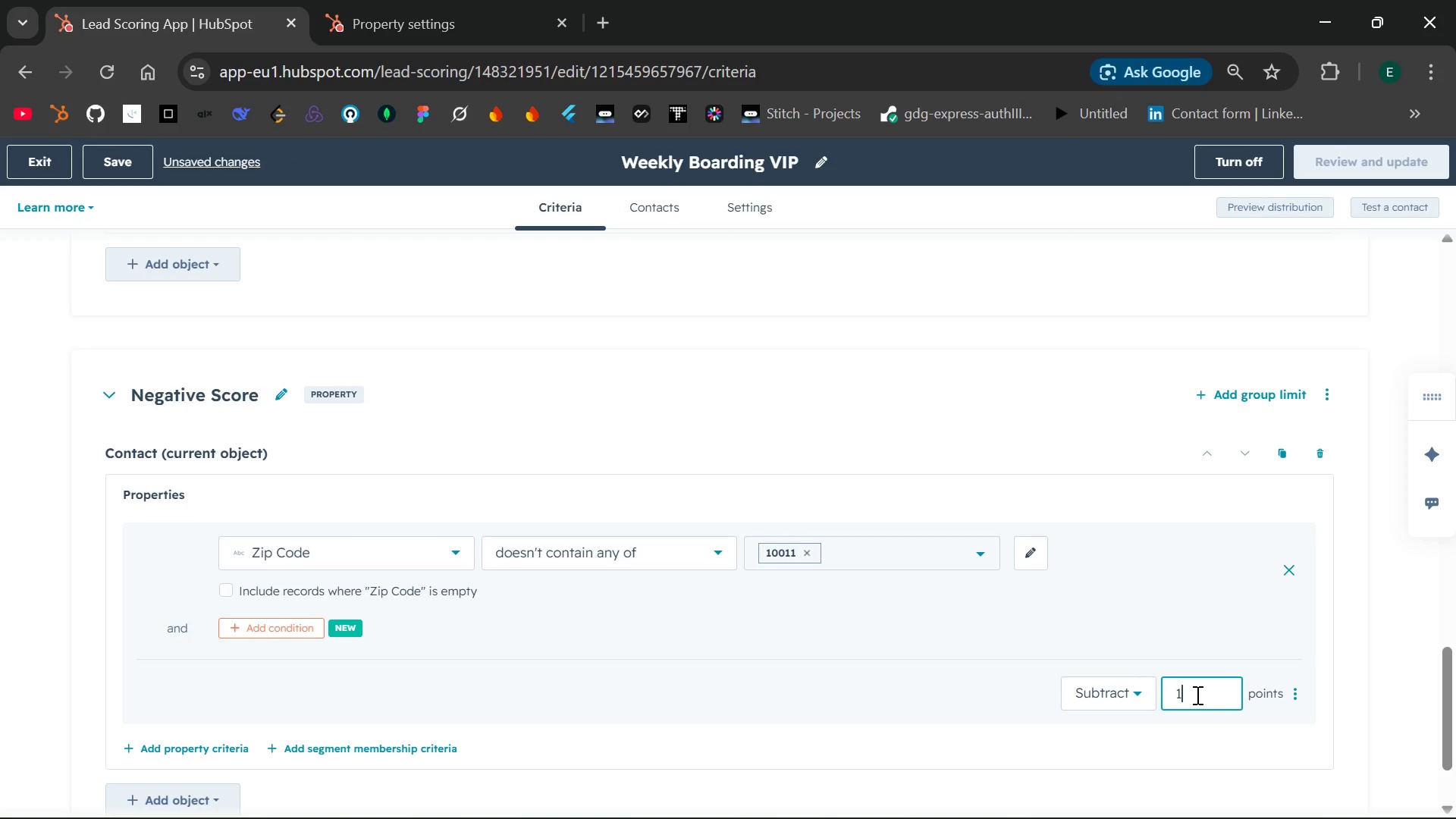 
key(Backspace)
type(50)
 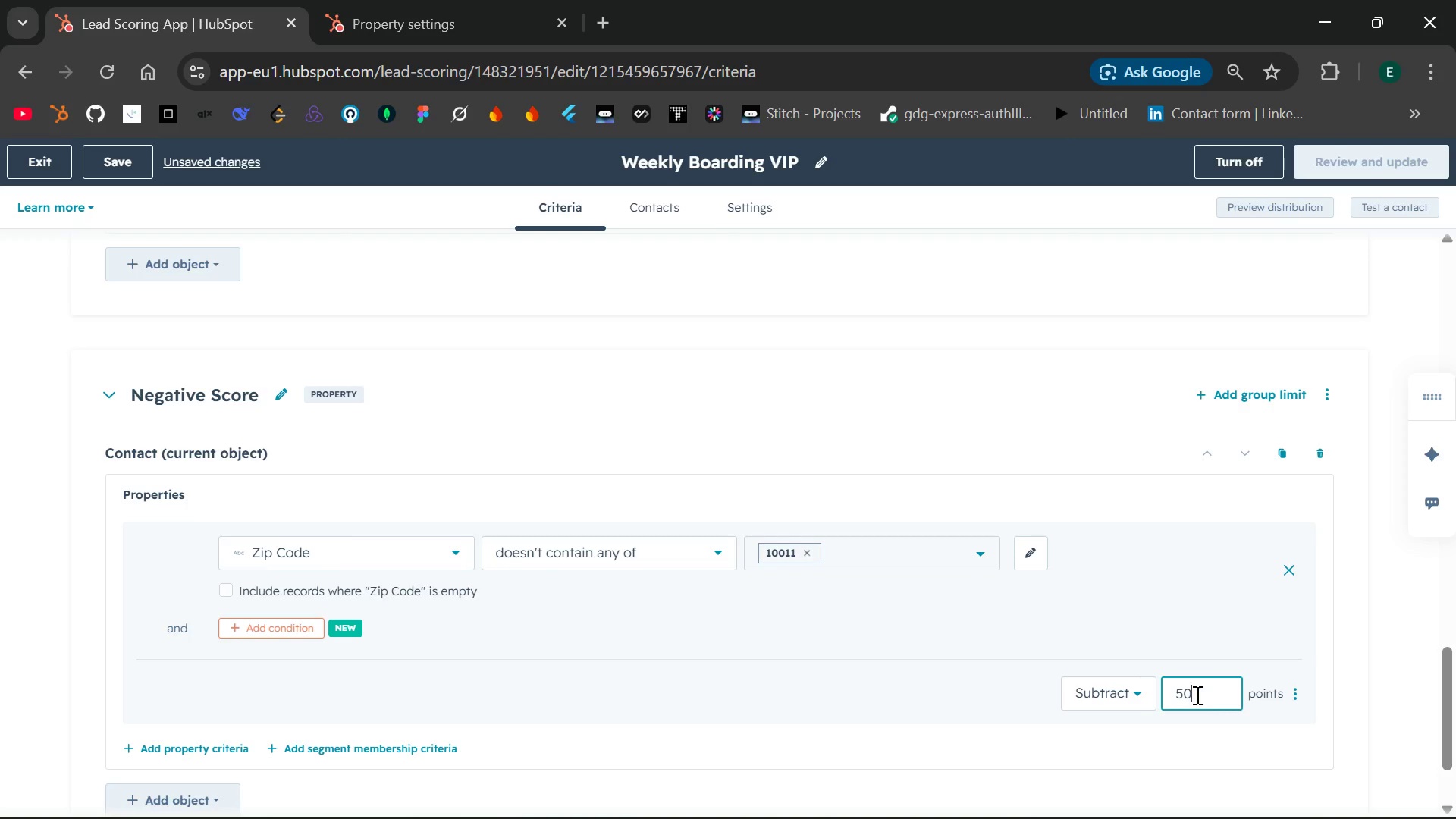 
left_click([907, 726])
 